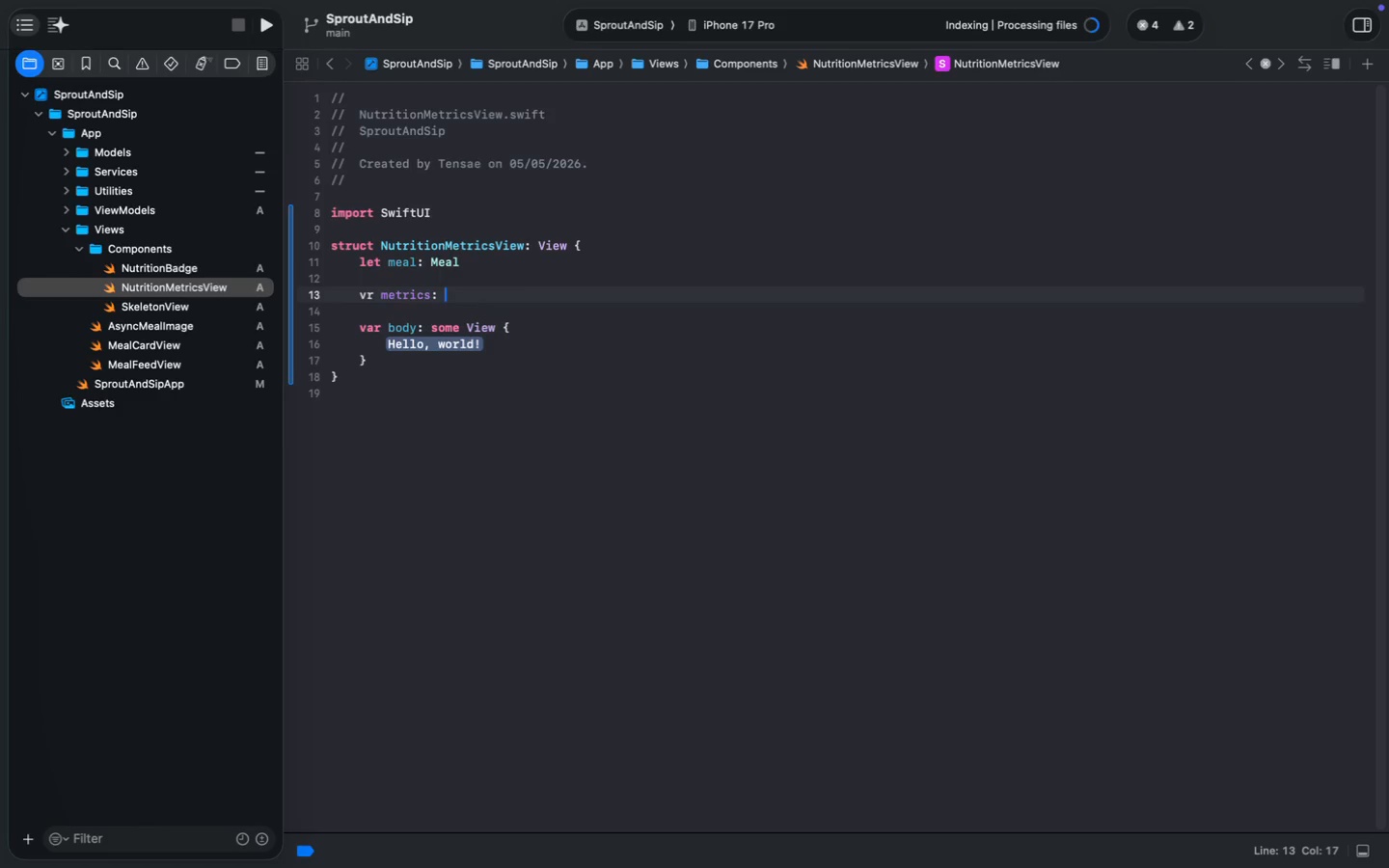 
key(Alt+Shift+ArrowLeft)
 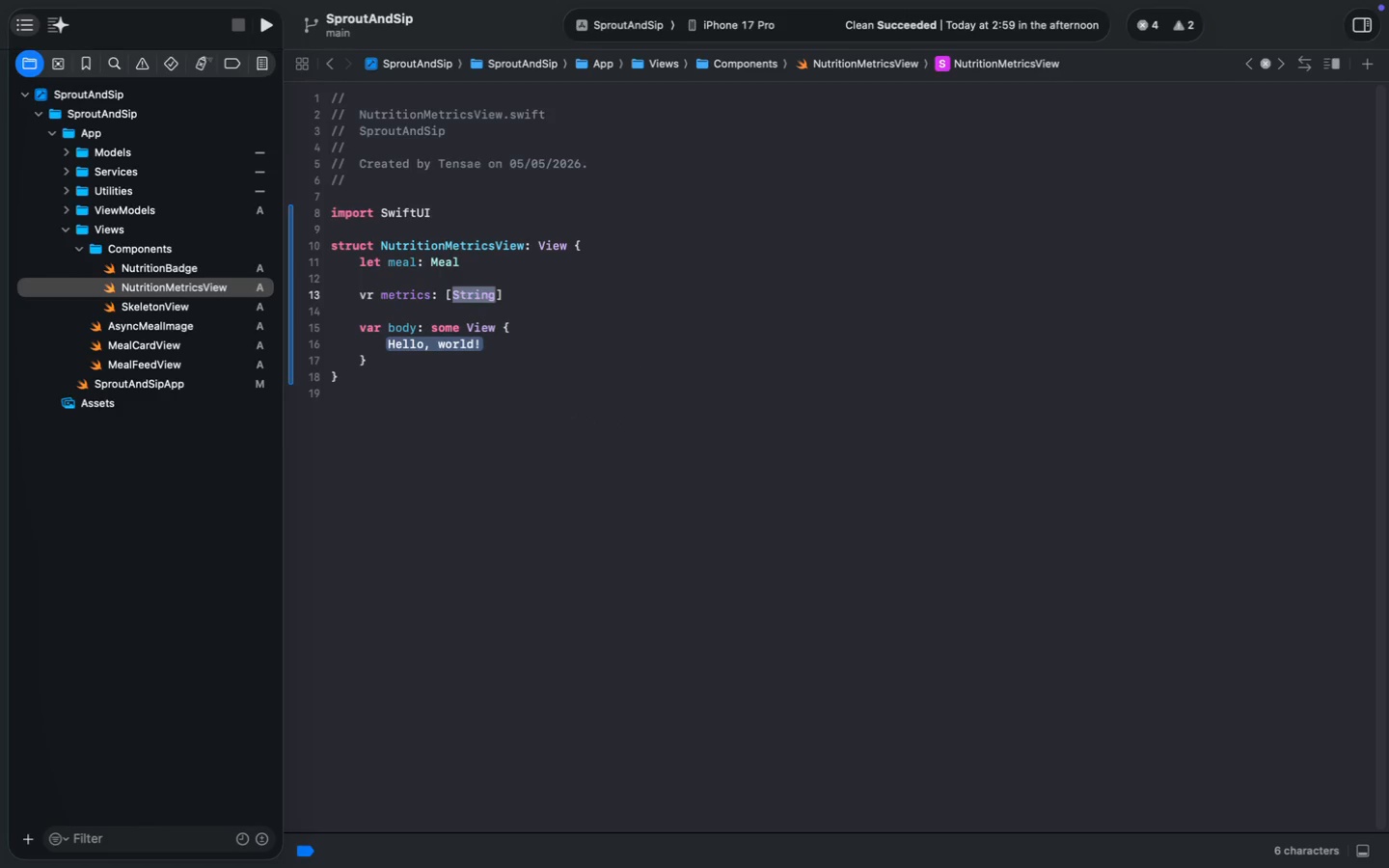 
key(Shift+9)
 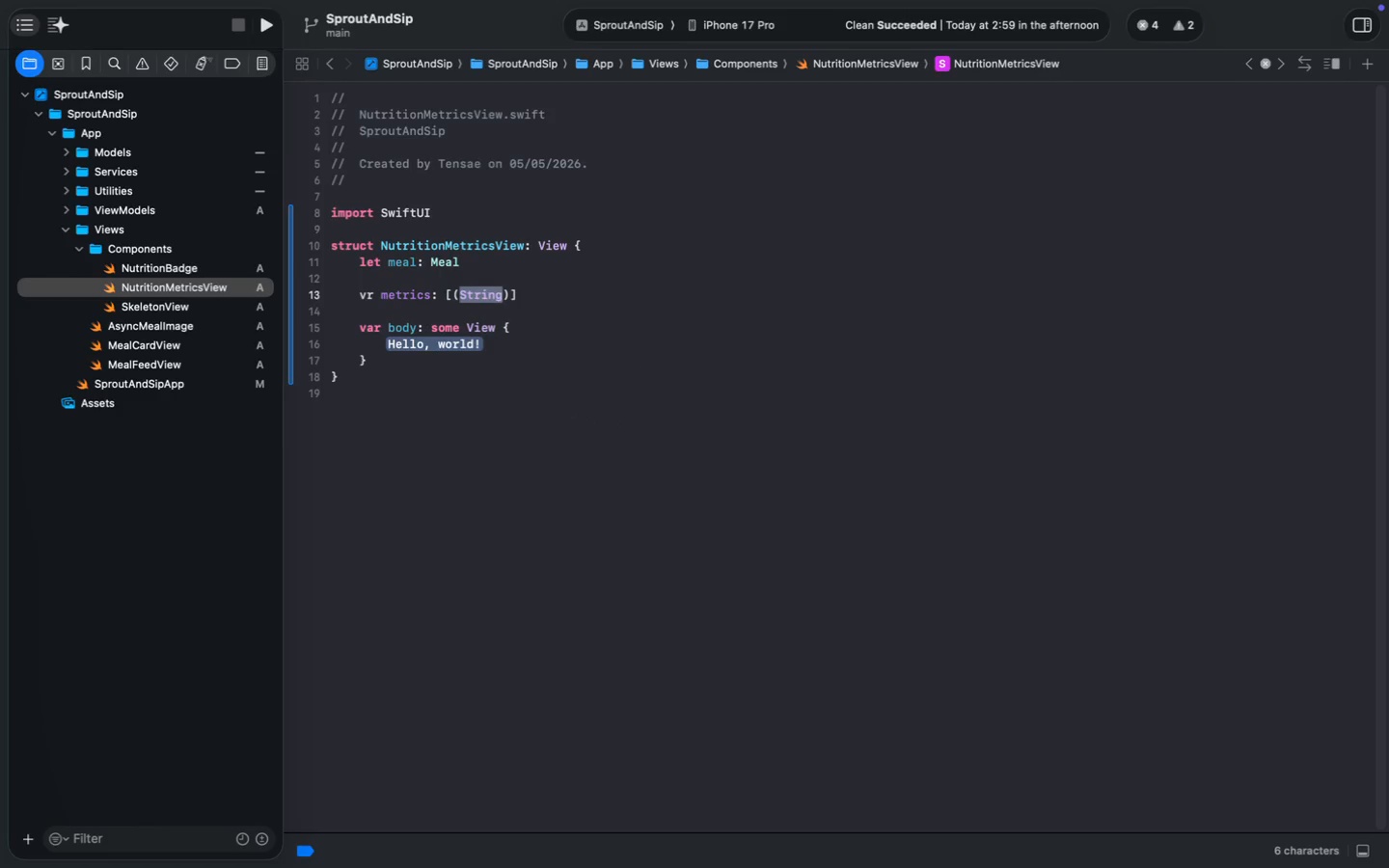 
key(ArrowRight)
 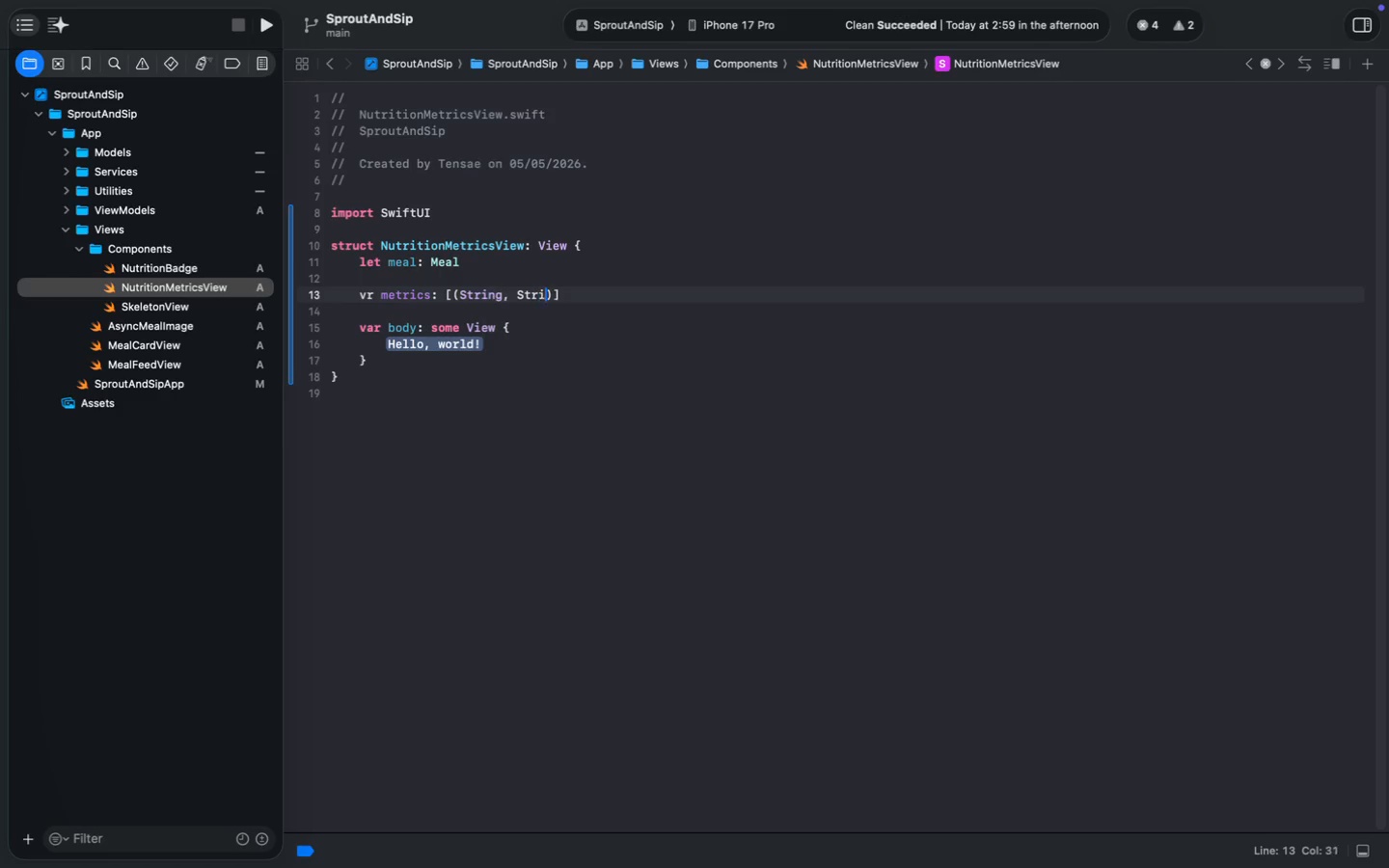 
type(, String)
 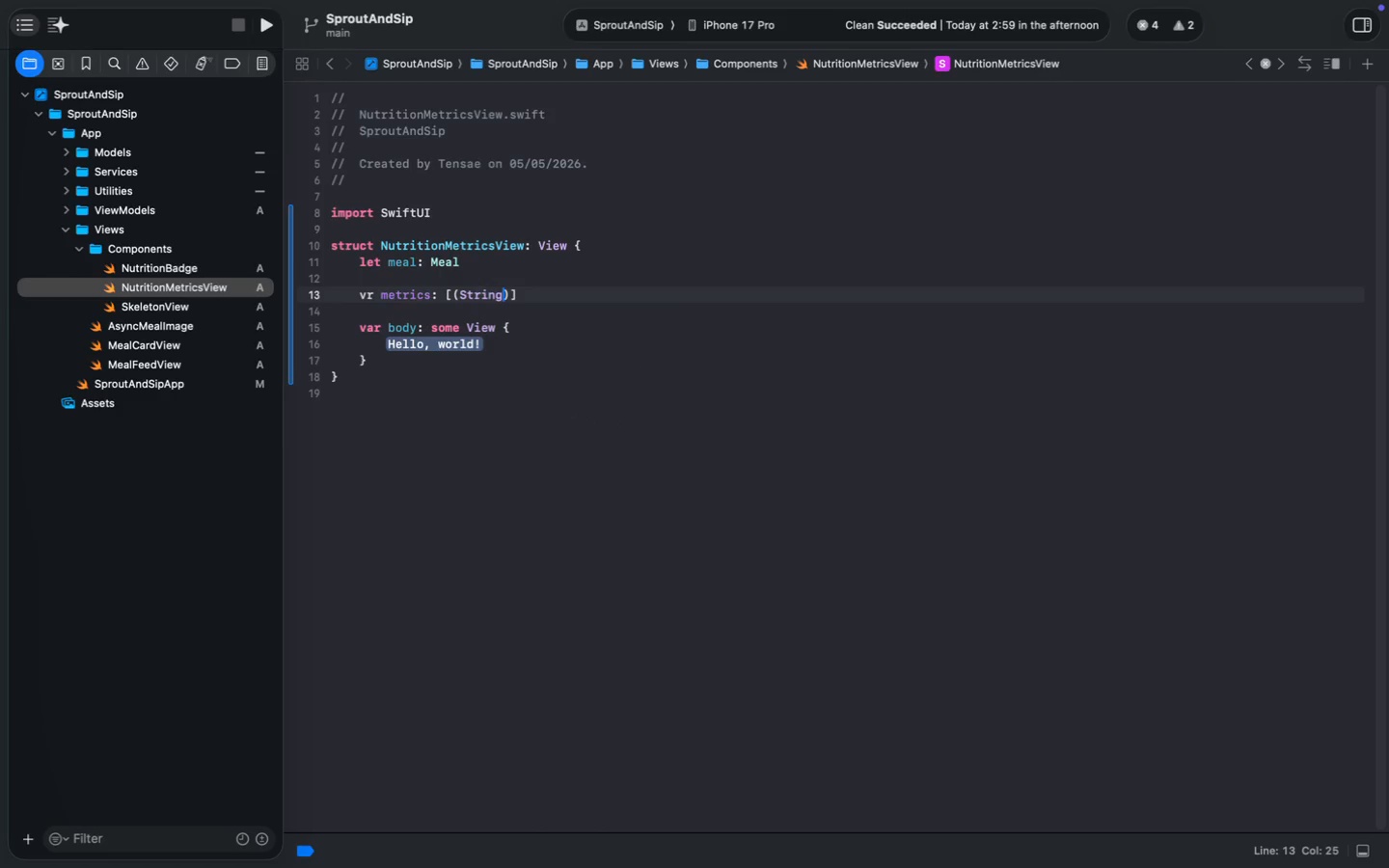 
key(ArrowRight)
 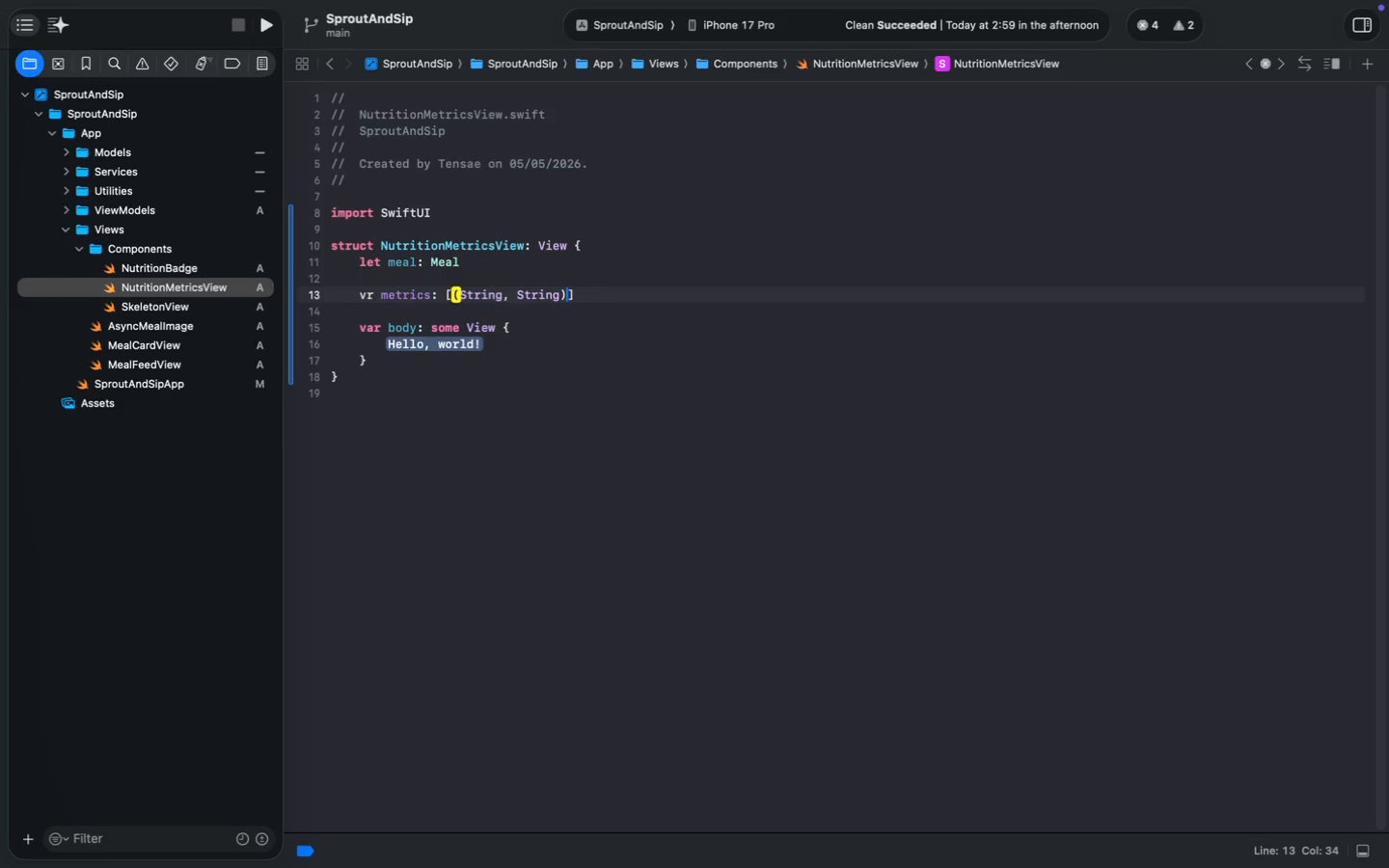 
key(ArrowRight)
 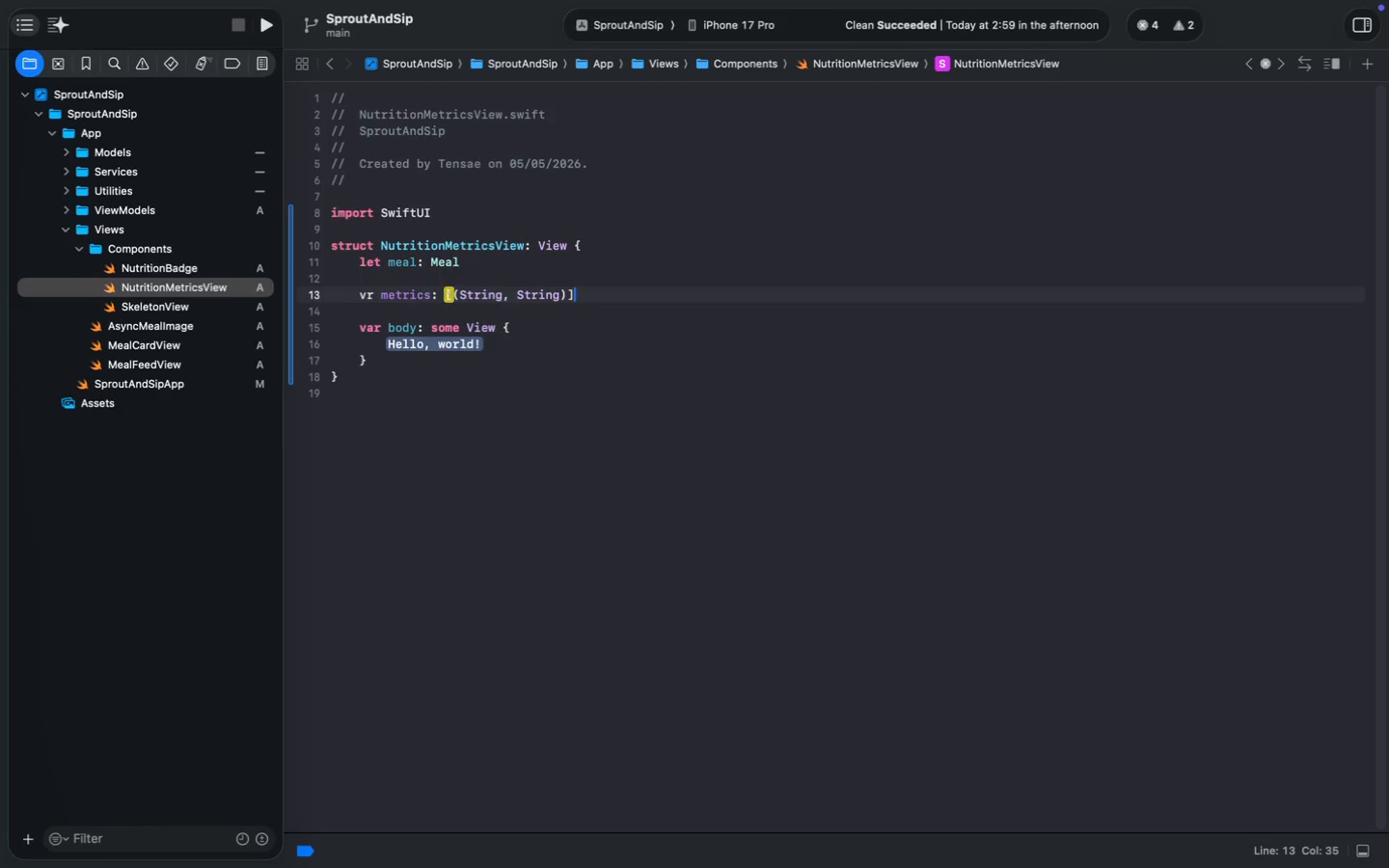 
key(Space)
 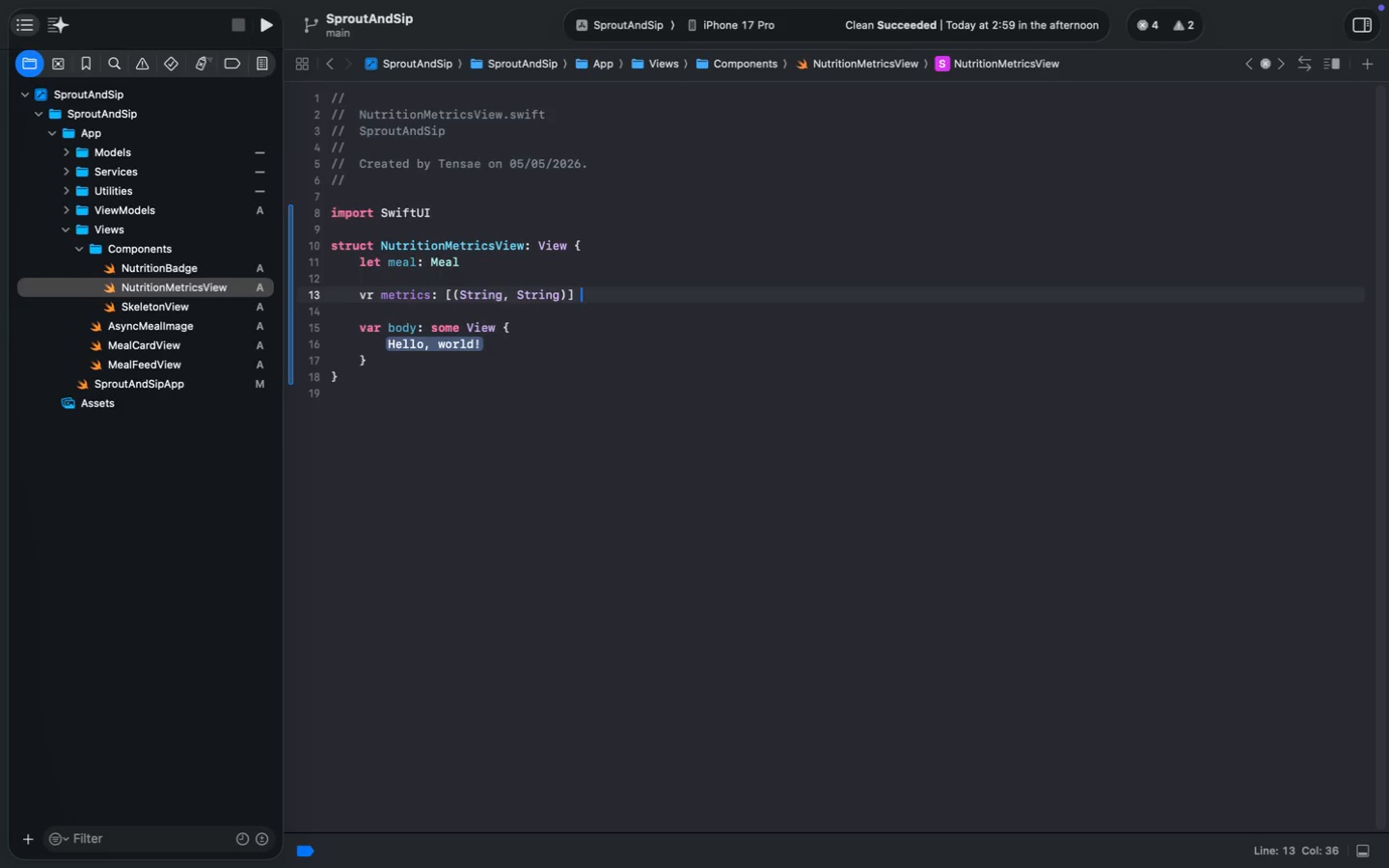 
key(Shift+ShiftLeft)
 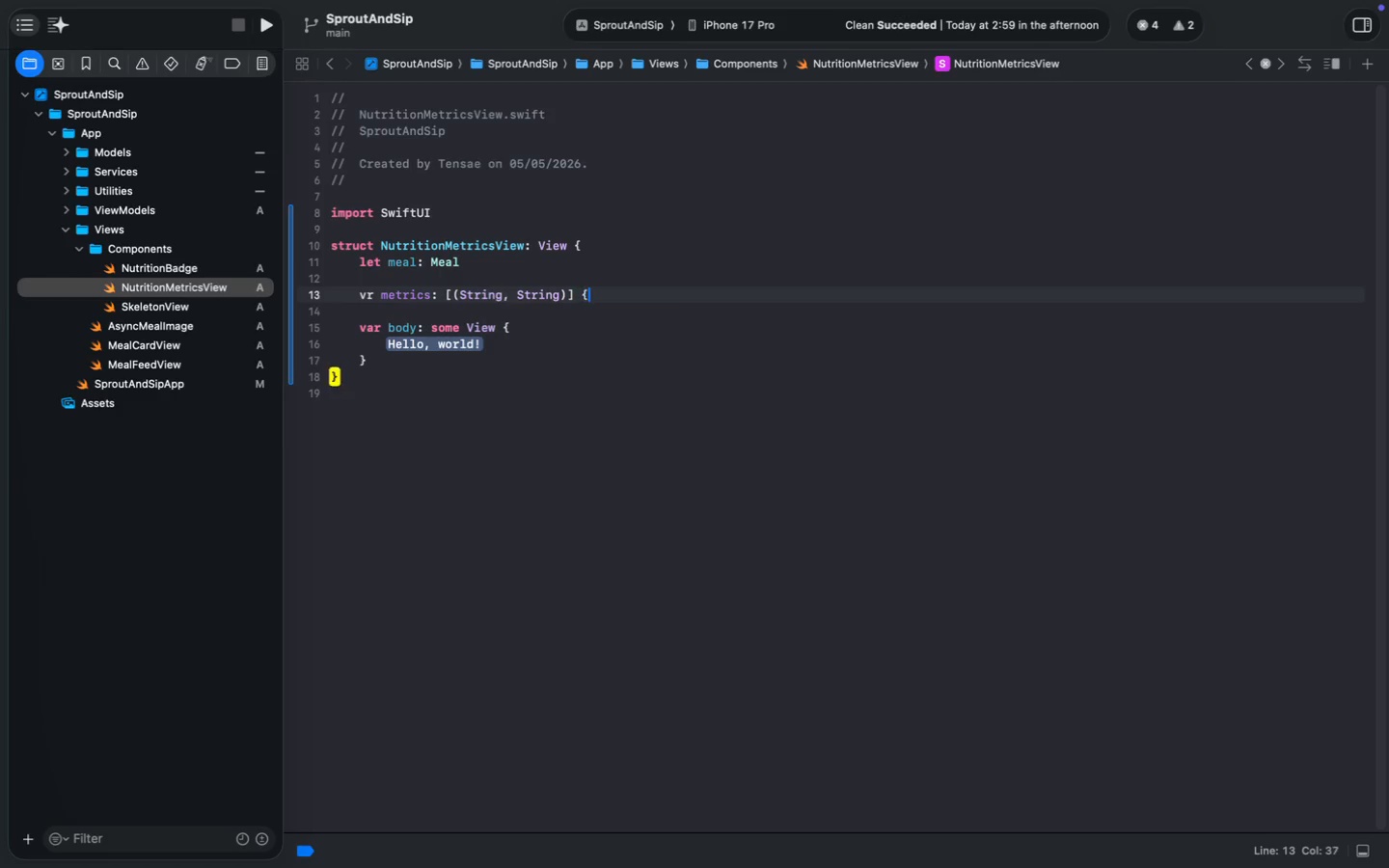 
key(Shift+BracketLeft)
 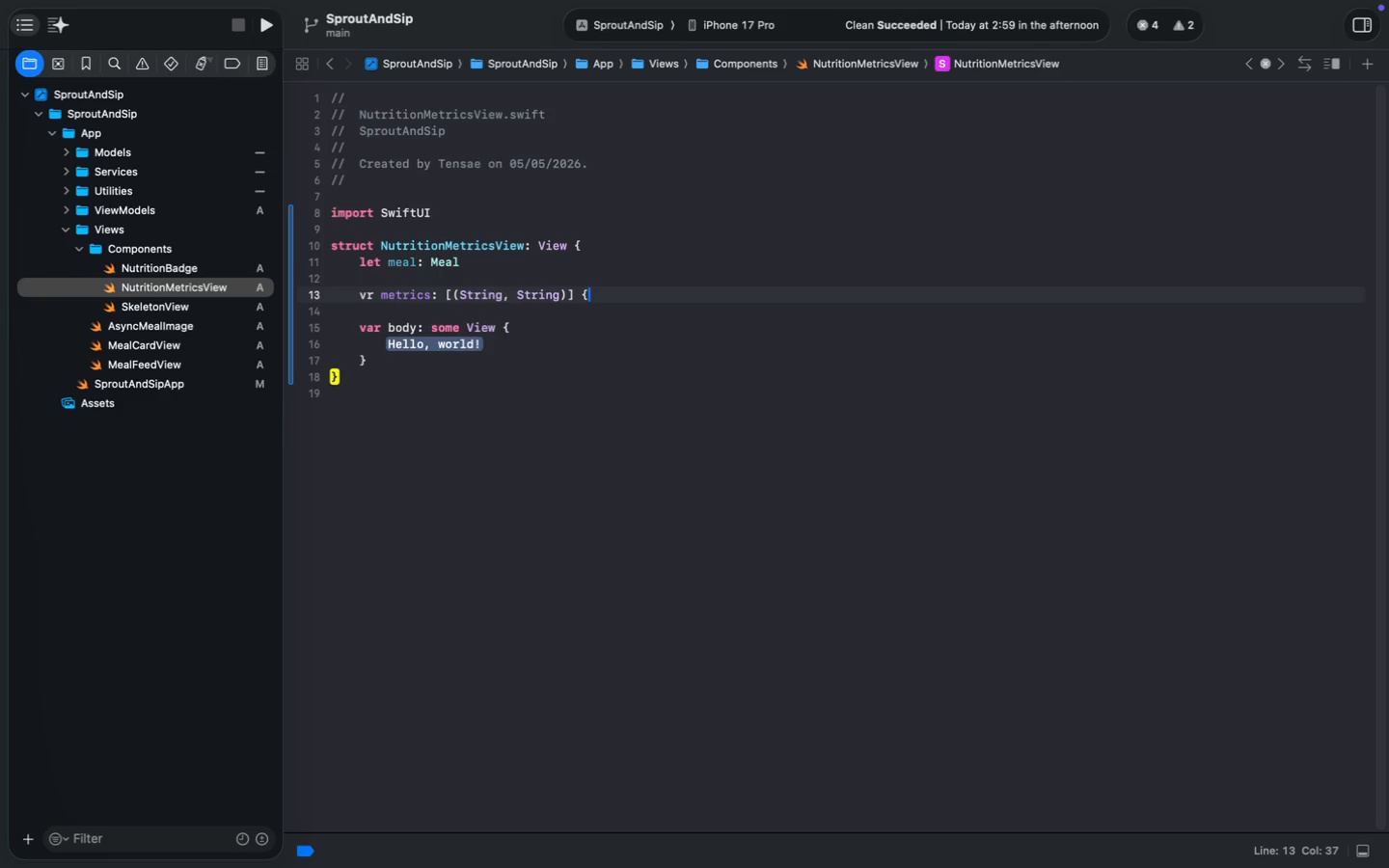 
key(Enter)
 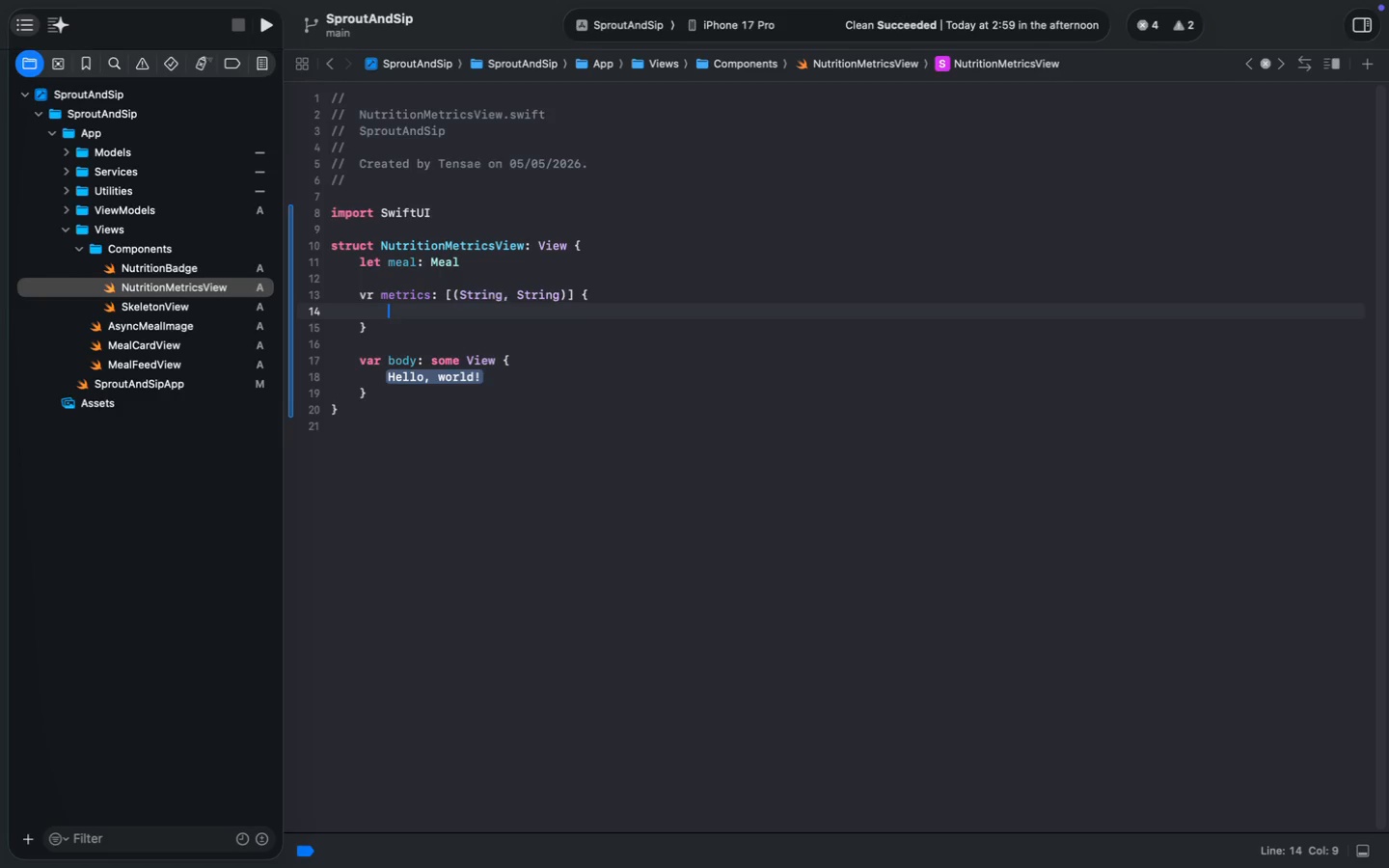 
key(BracketLeft)
 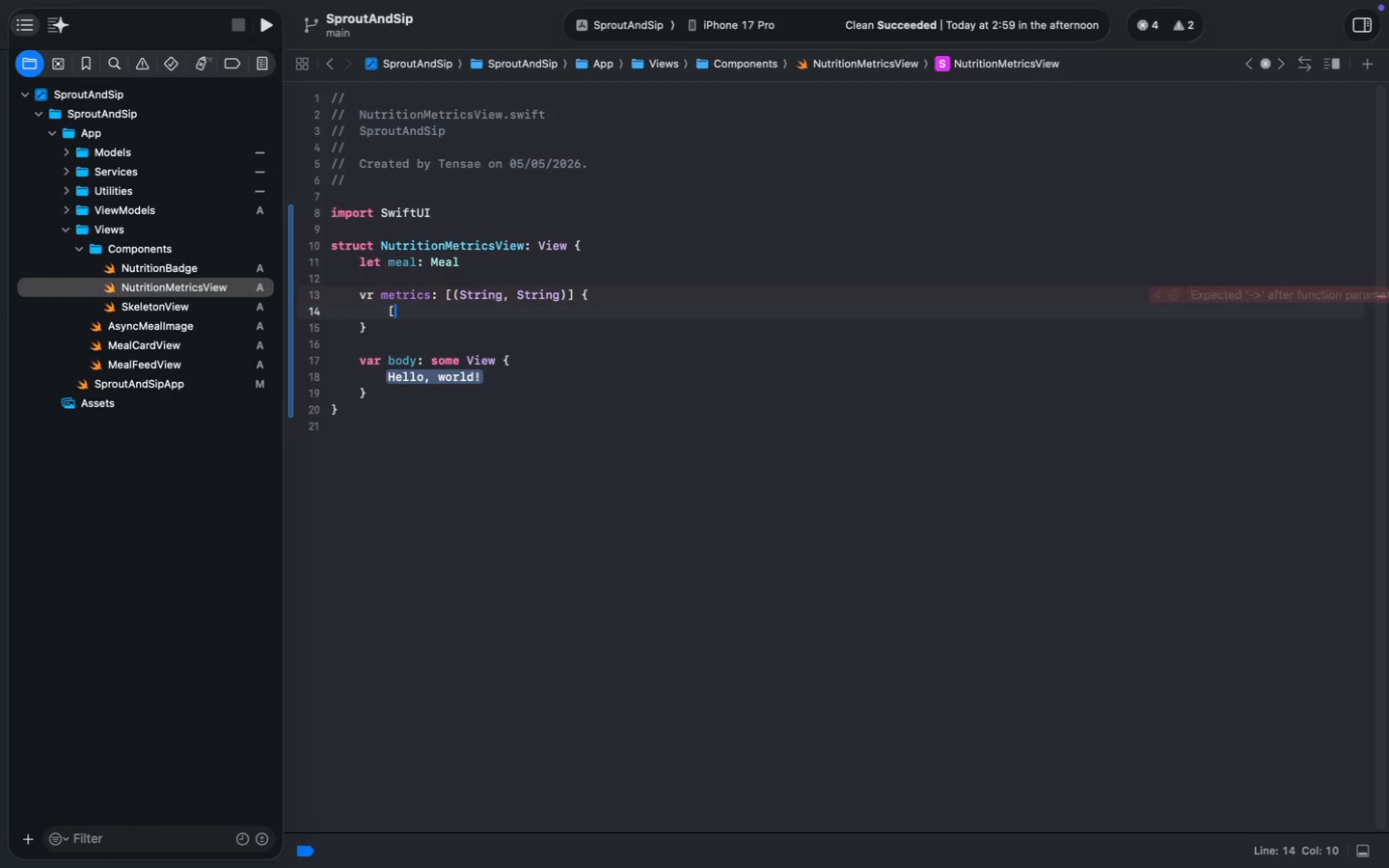 
key(Enter)
 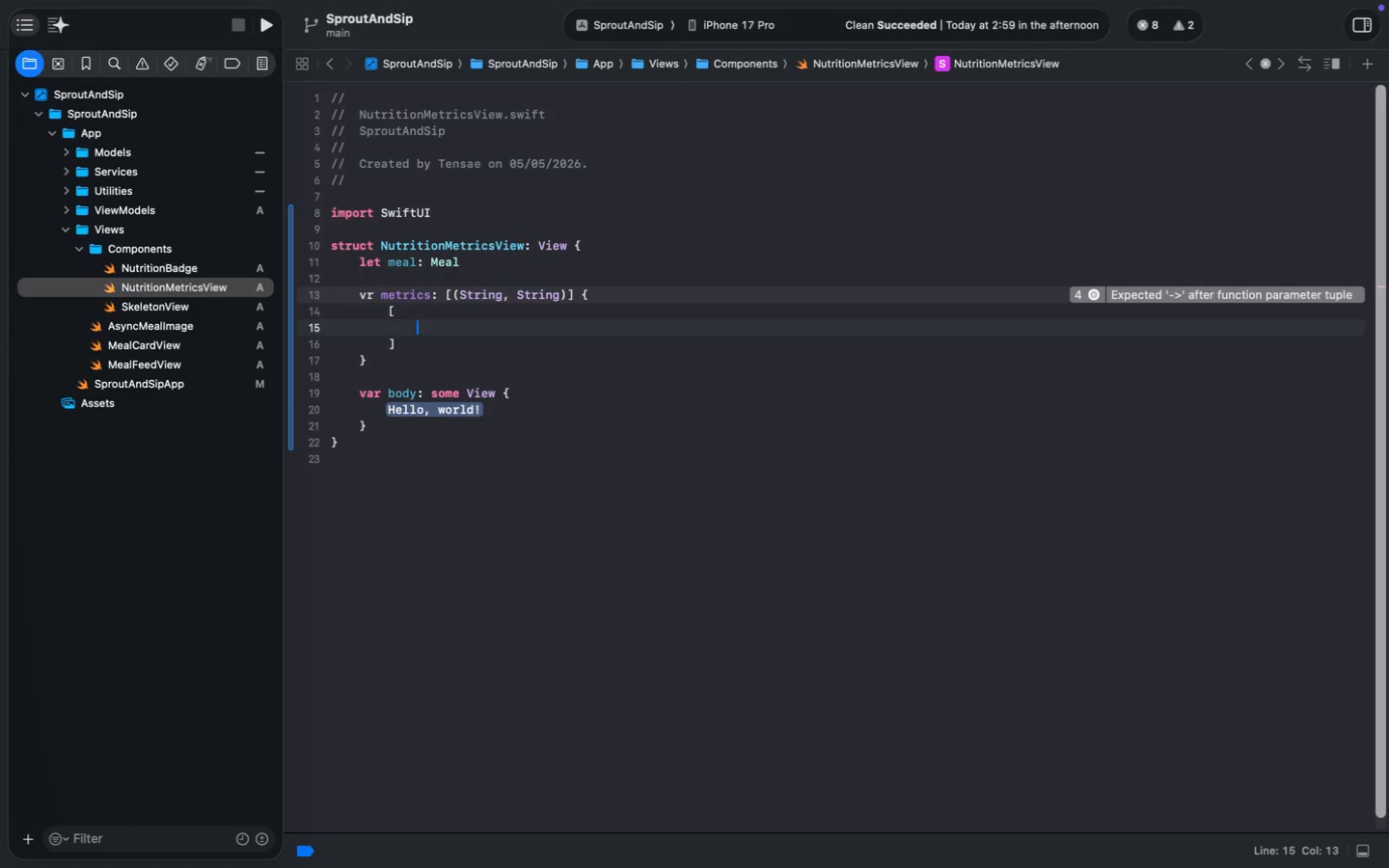 
key(Shift+9)
 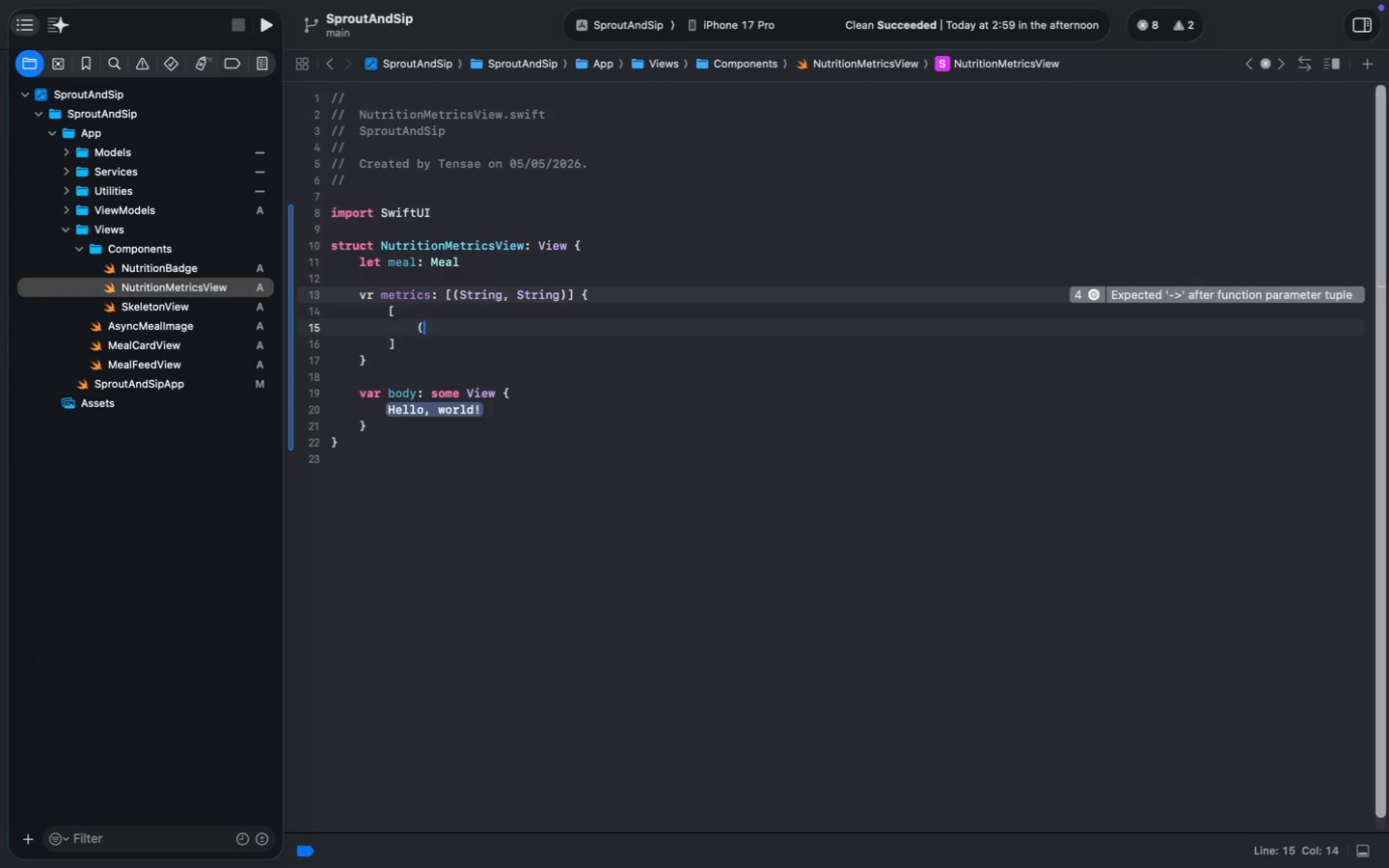 
key(Shift+Quote)
 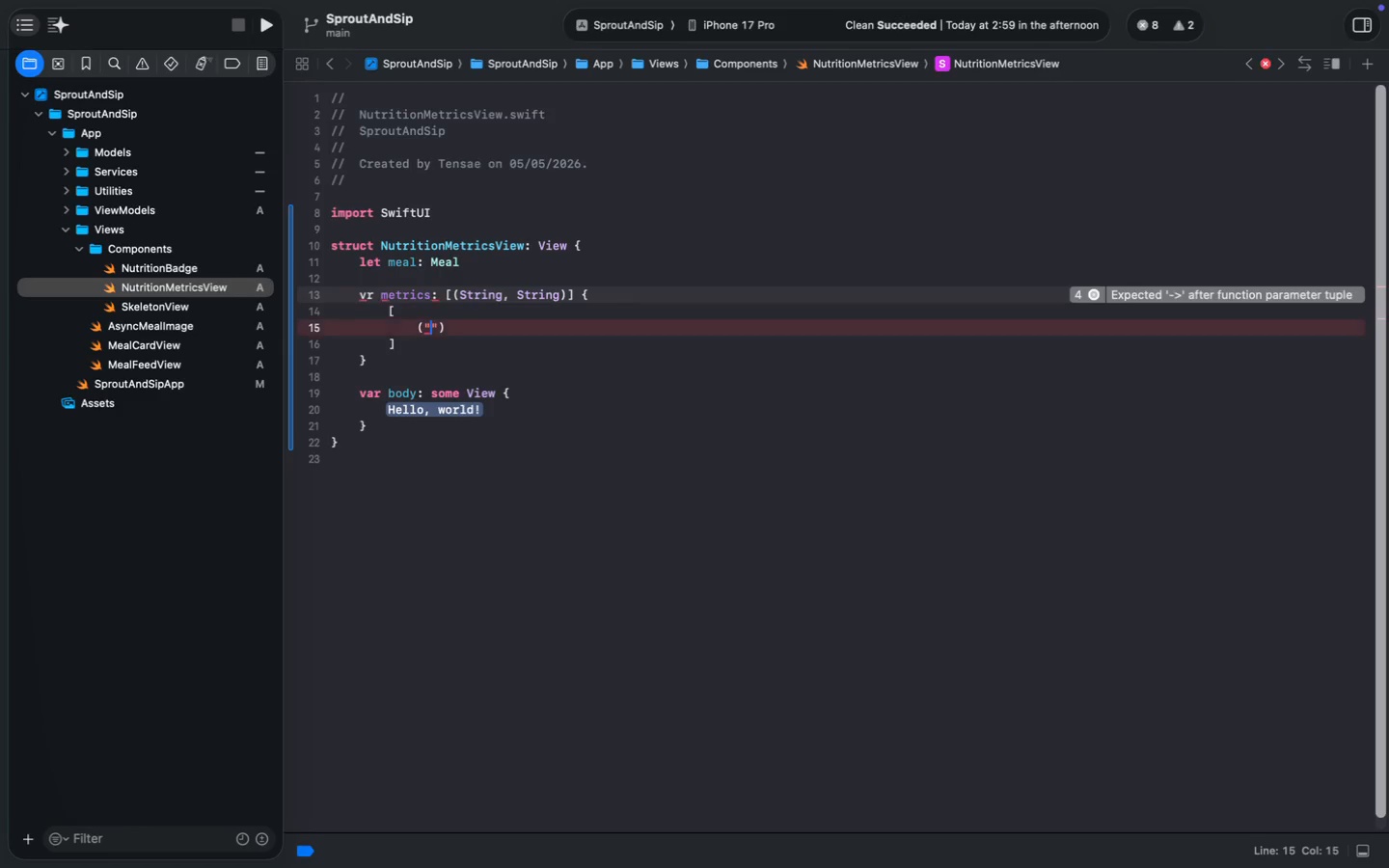 
wait(5.4)
 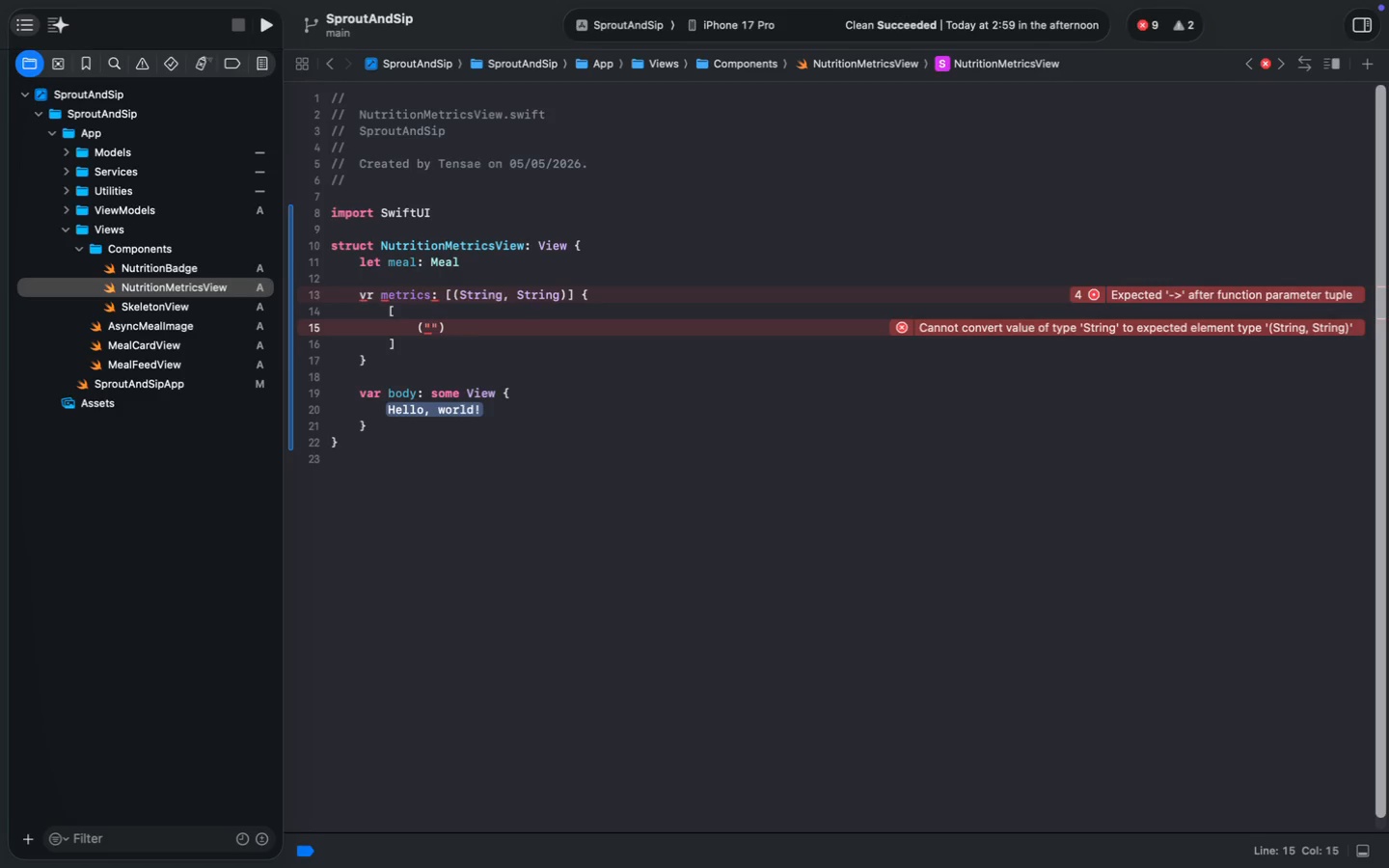 
key(ArrowRight)
 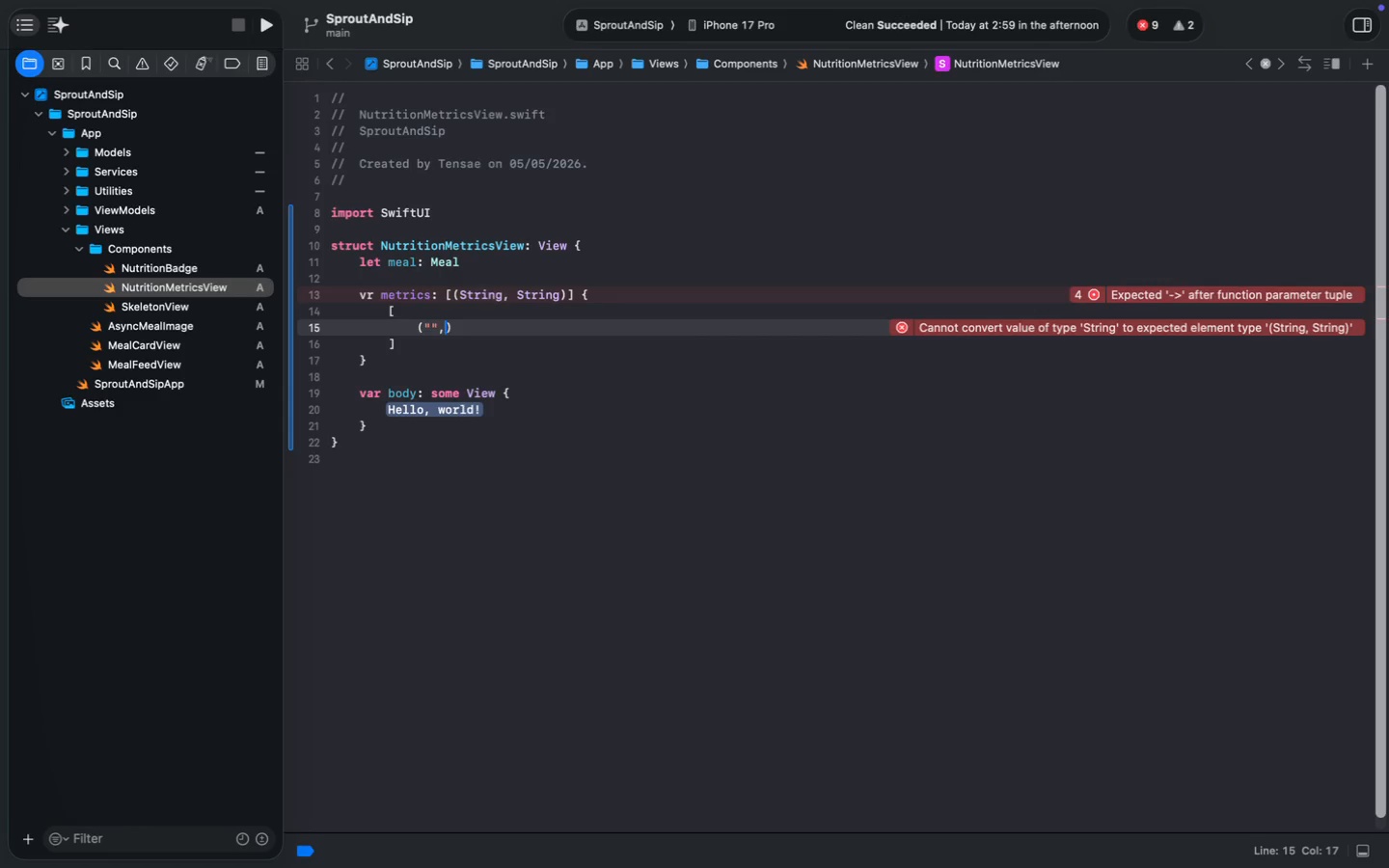 
type(, "High Fiv)
key(Backspace)
type(ber)
 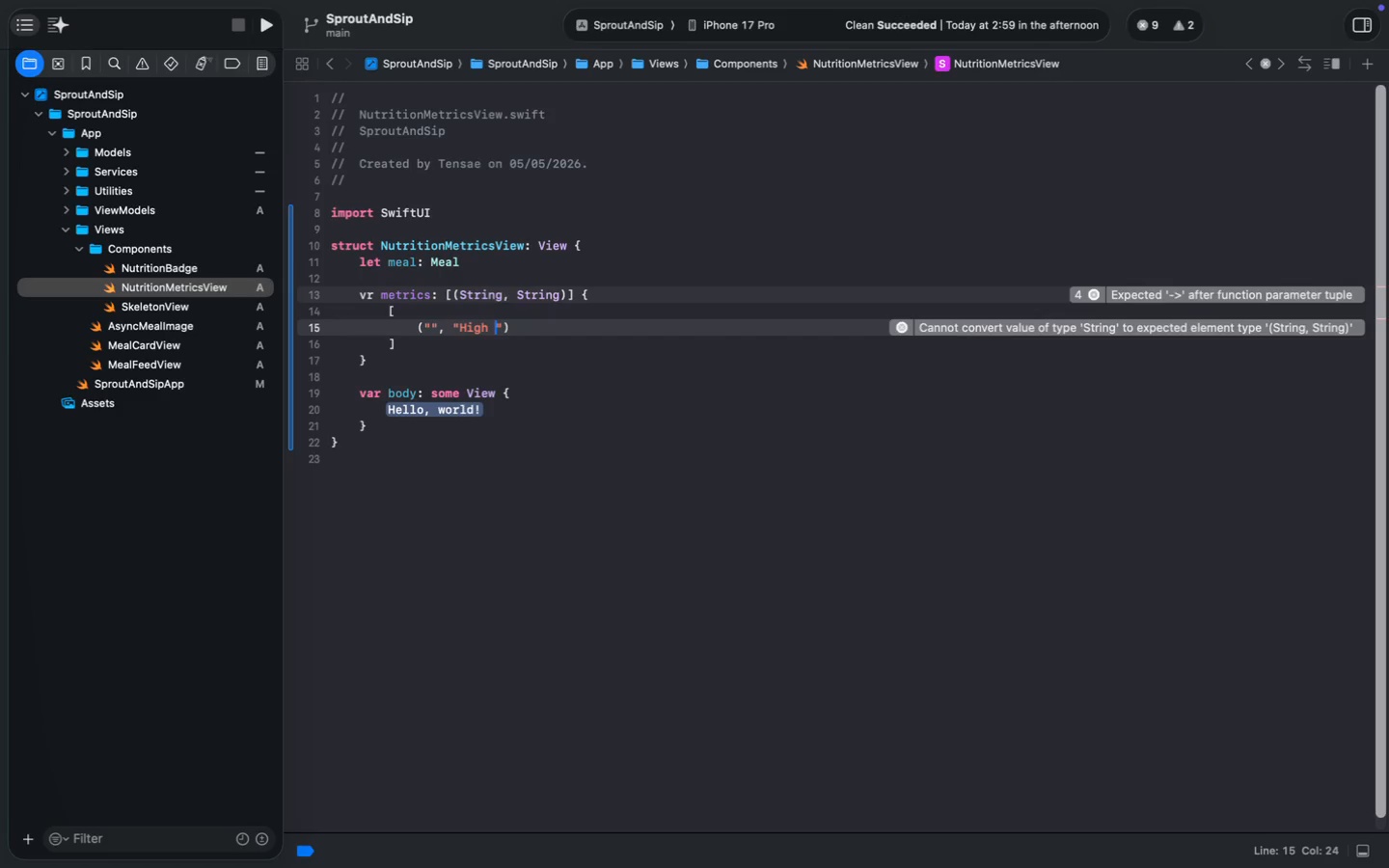 
key(ArrowRight)
 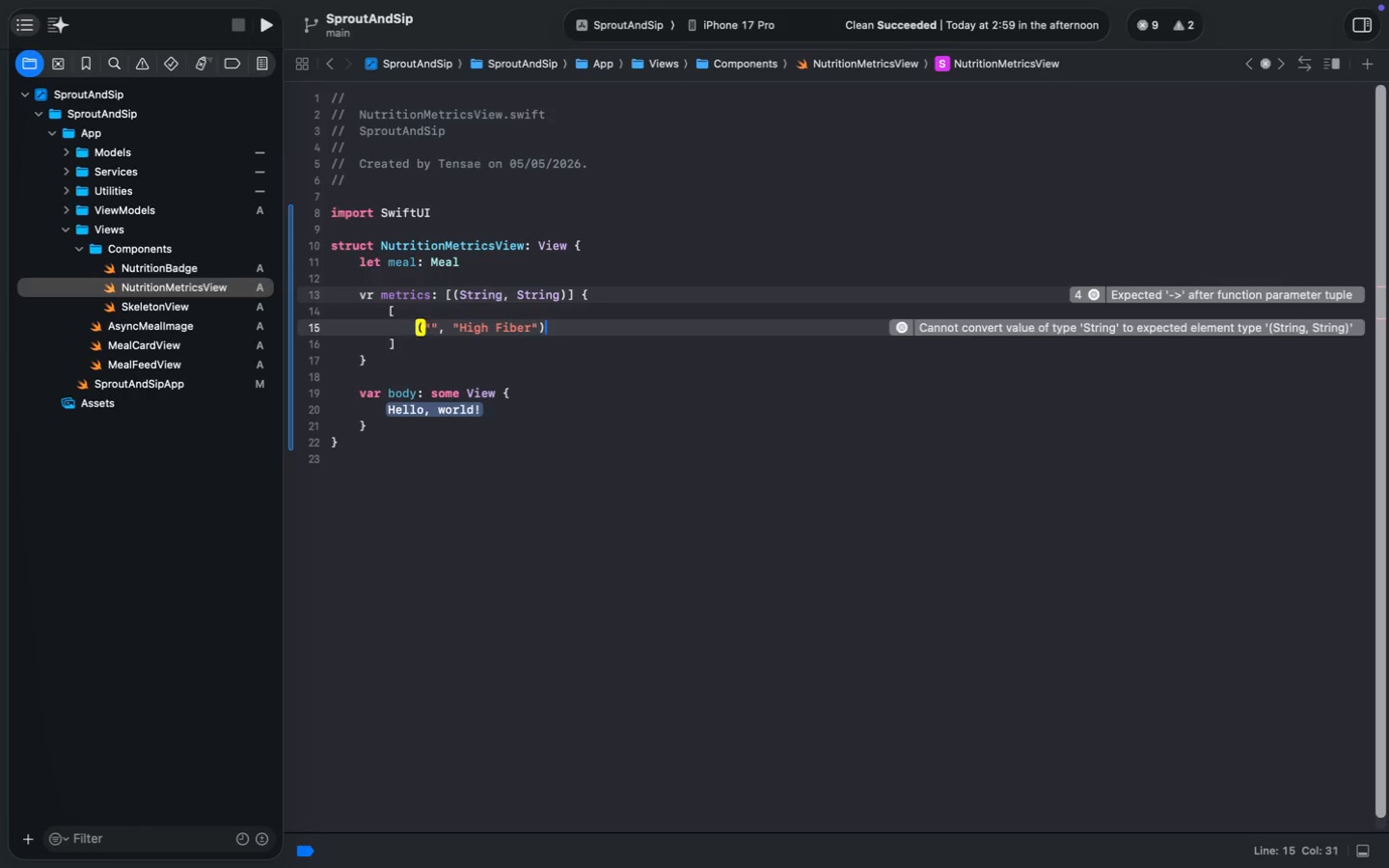 
key(ArrowRight)
 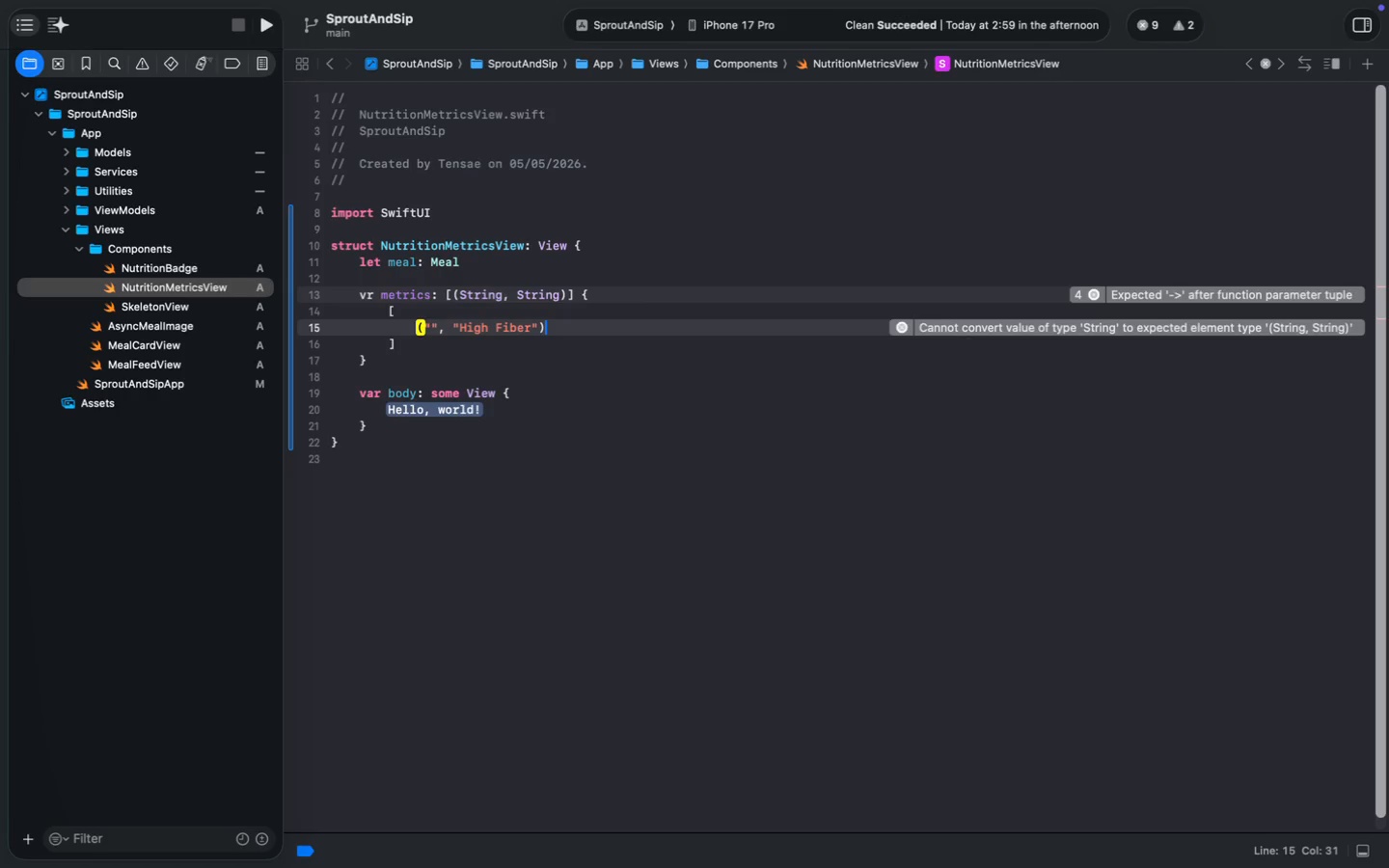 
key(Meta+Shift+ArrowLeft)
 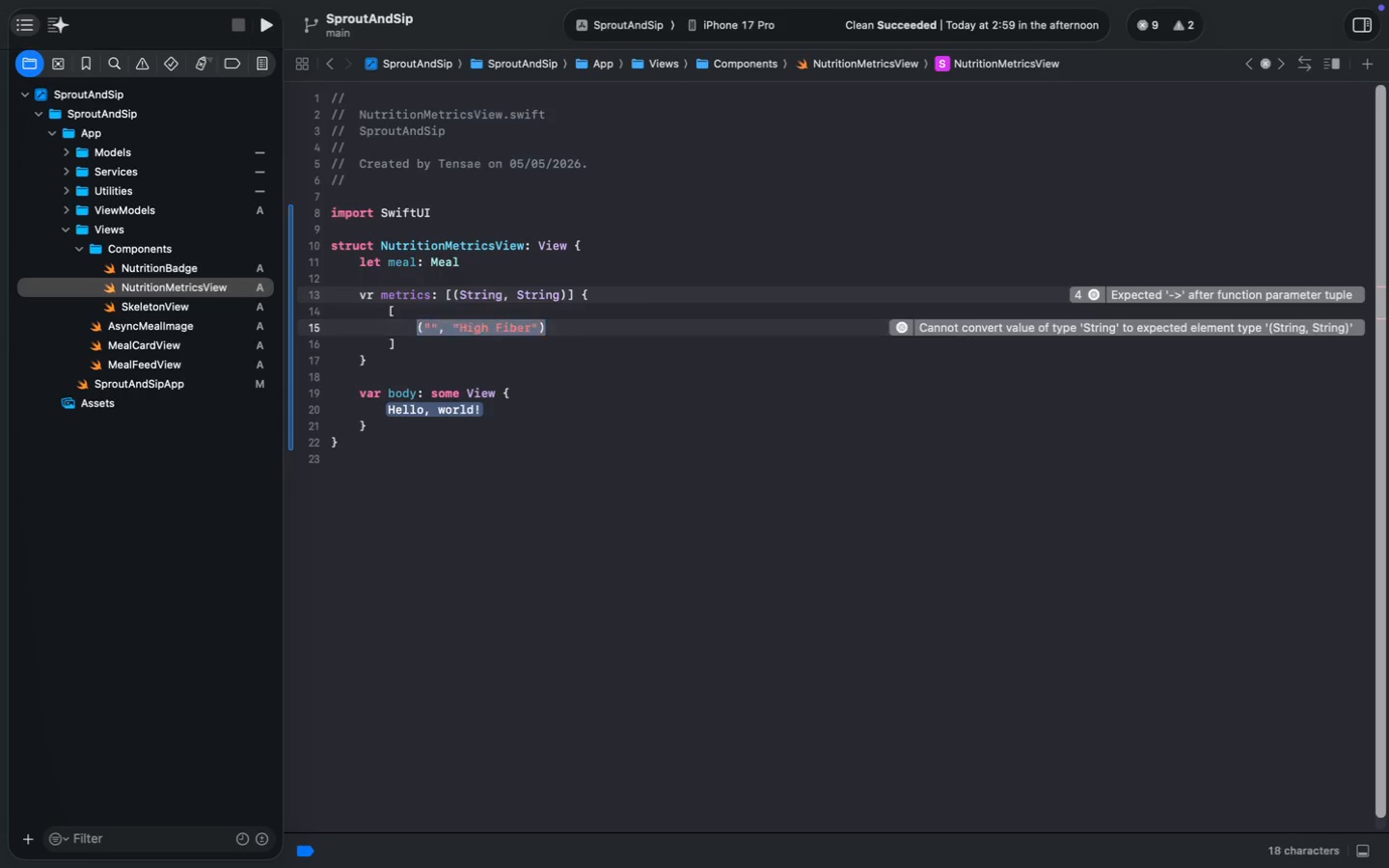 
key(Meta+C)
 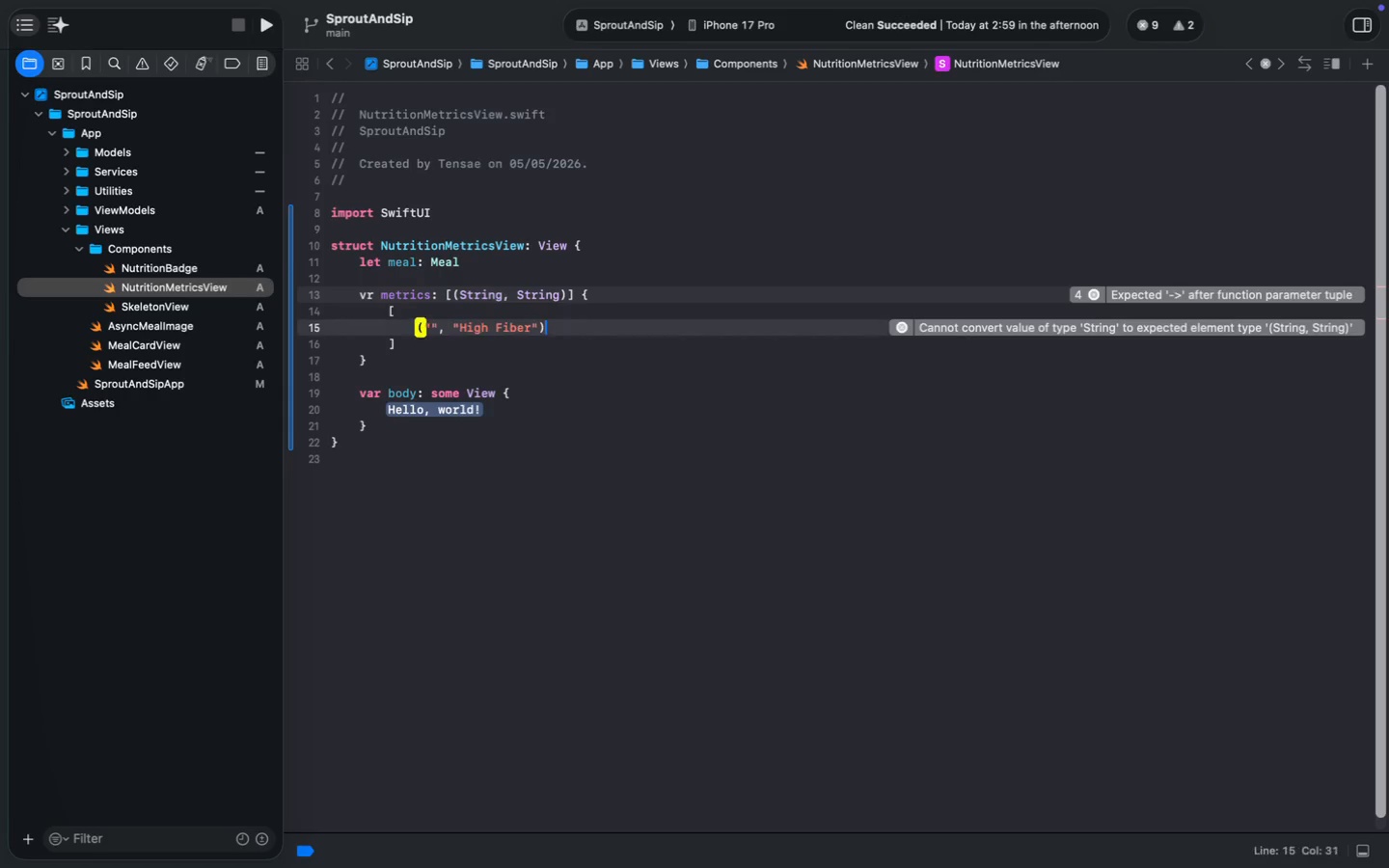 
key(ArrowRight)
 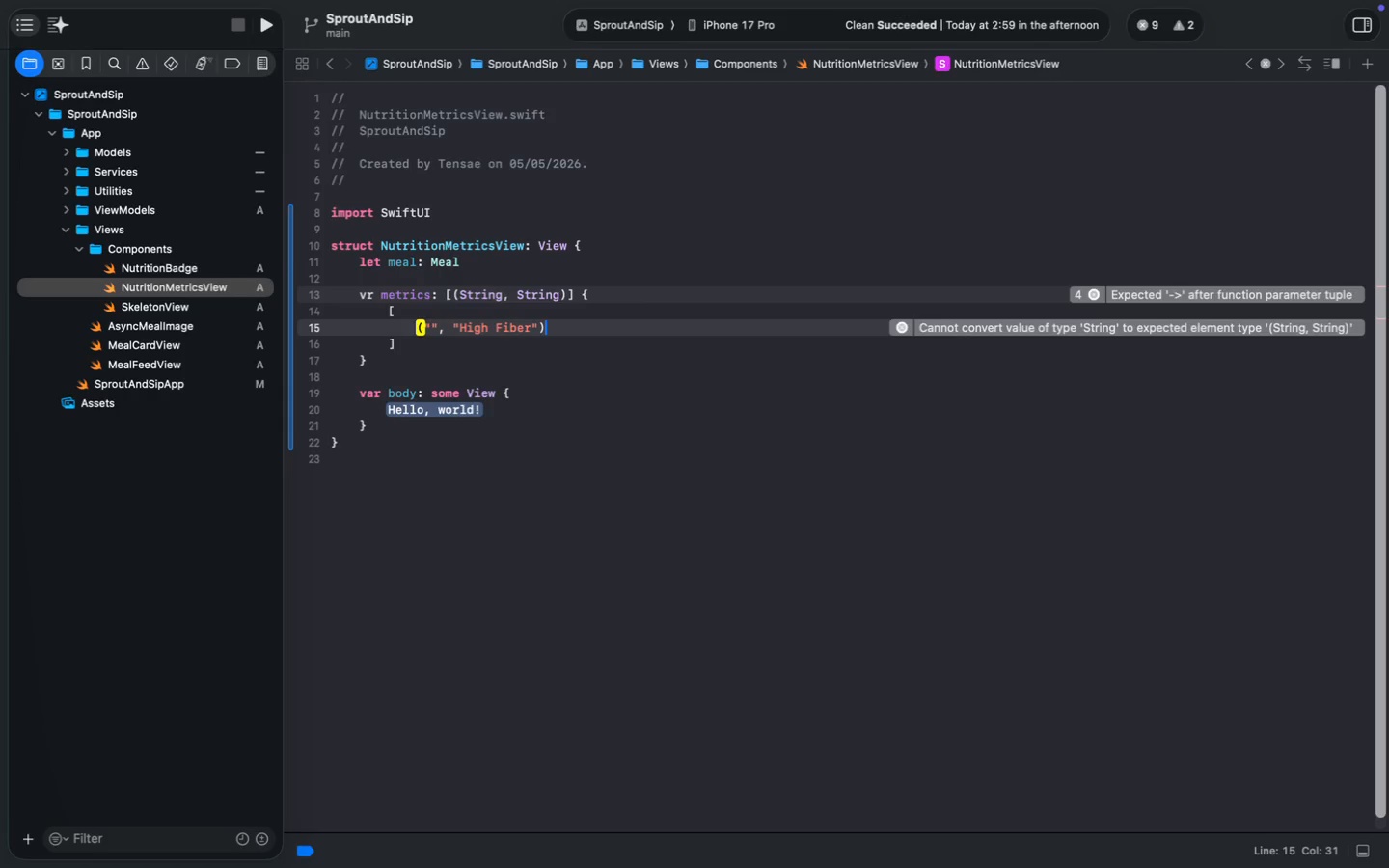 
key(Comma)
 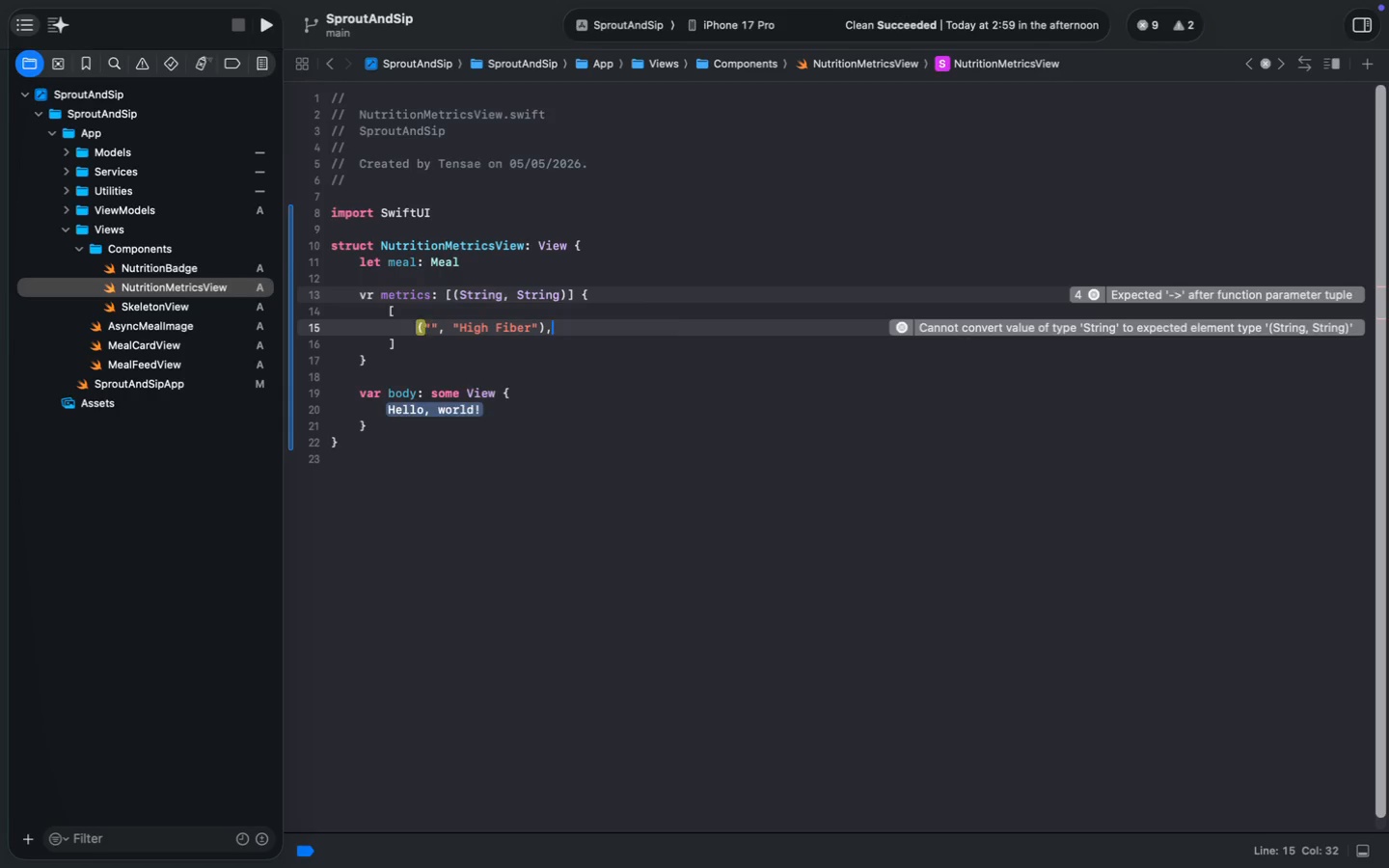 
key(Enter)
 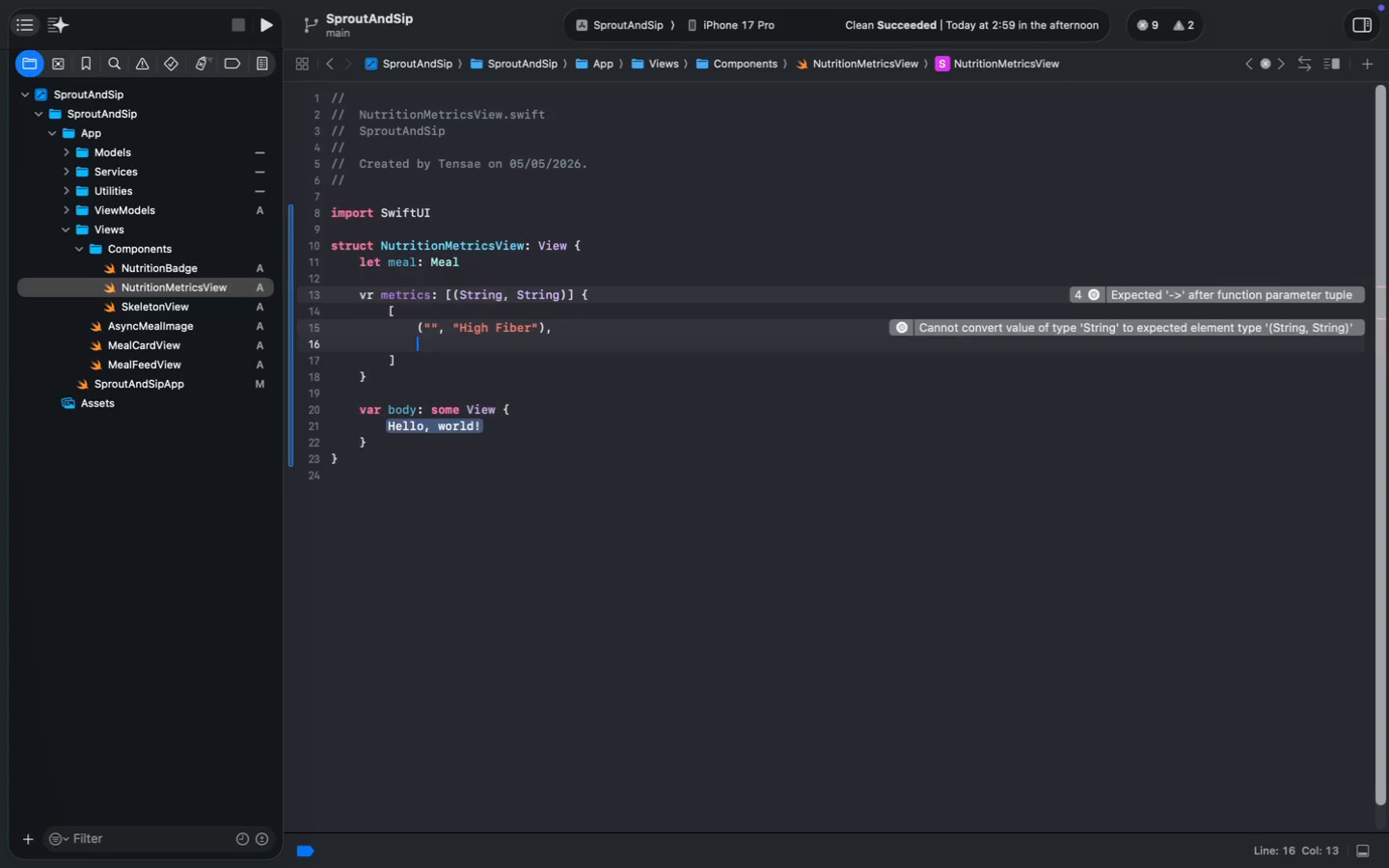 
key(Meta+V)
 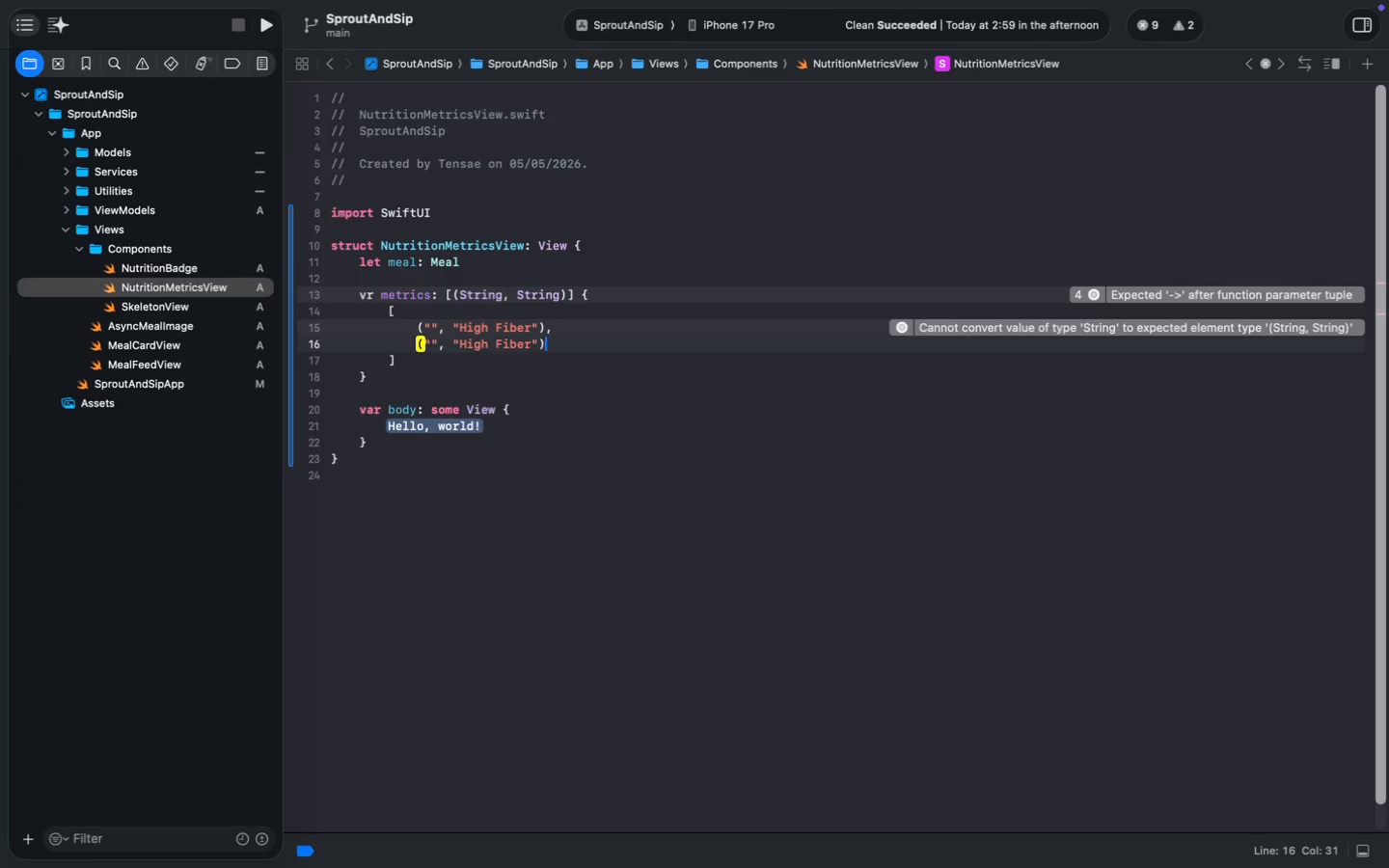 
key(Enter)
 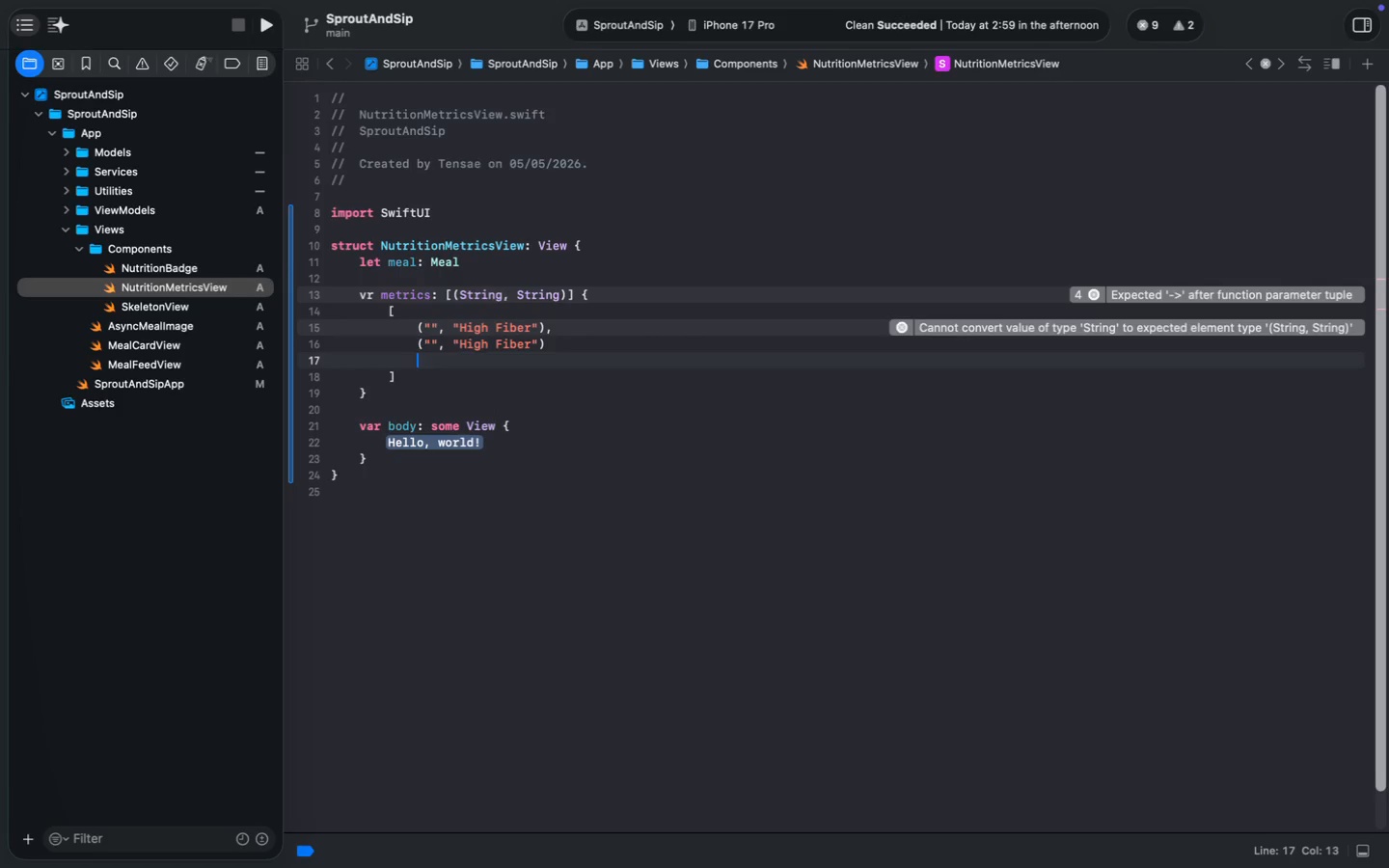 
key(Meta+V)
 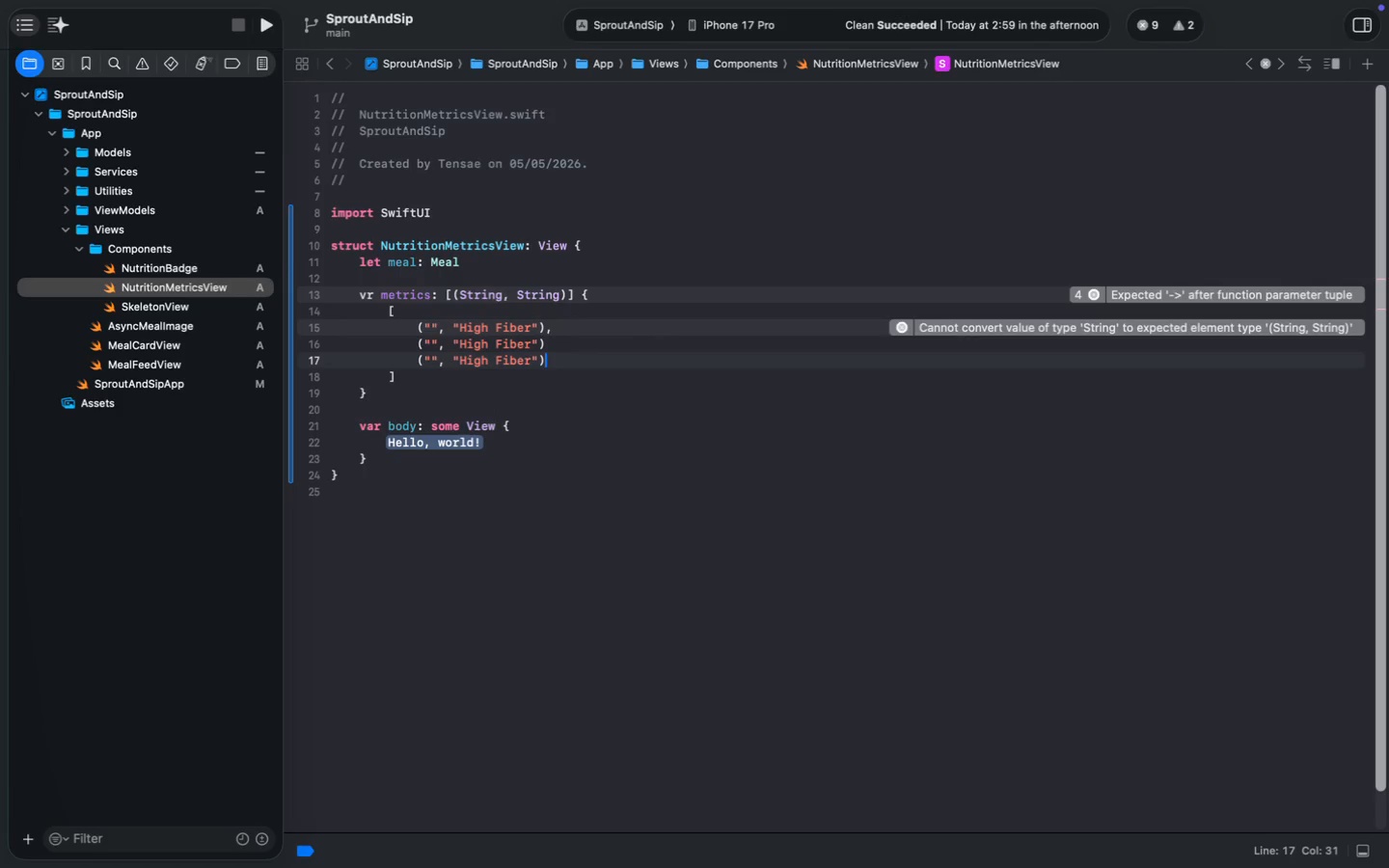 
key(ArrowUp)
 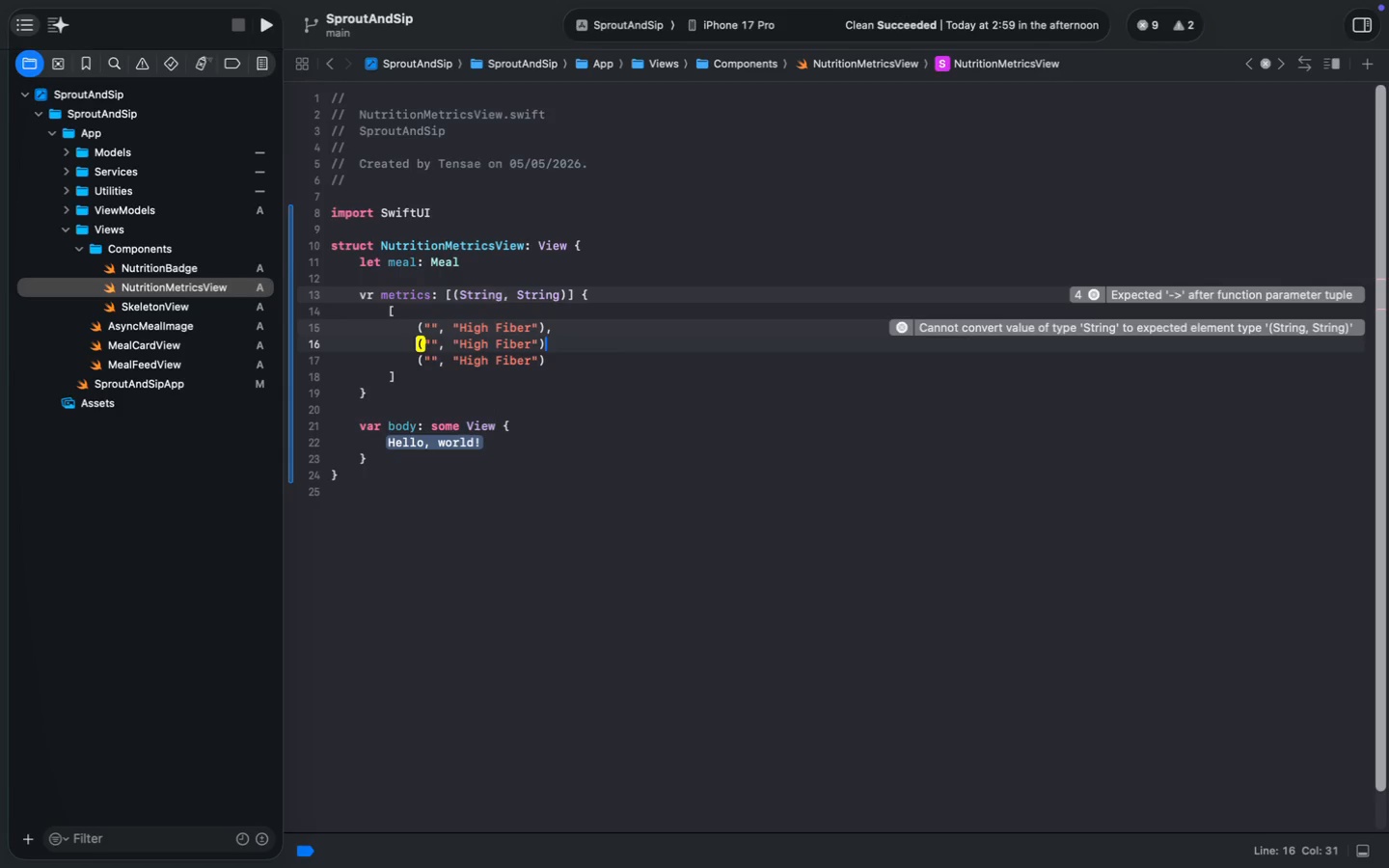 
key(Comma)
 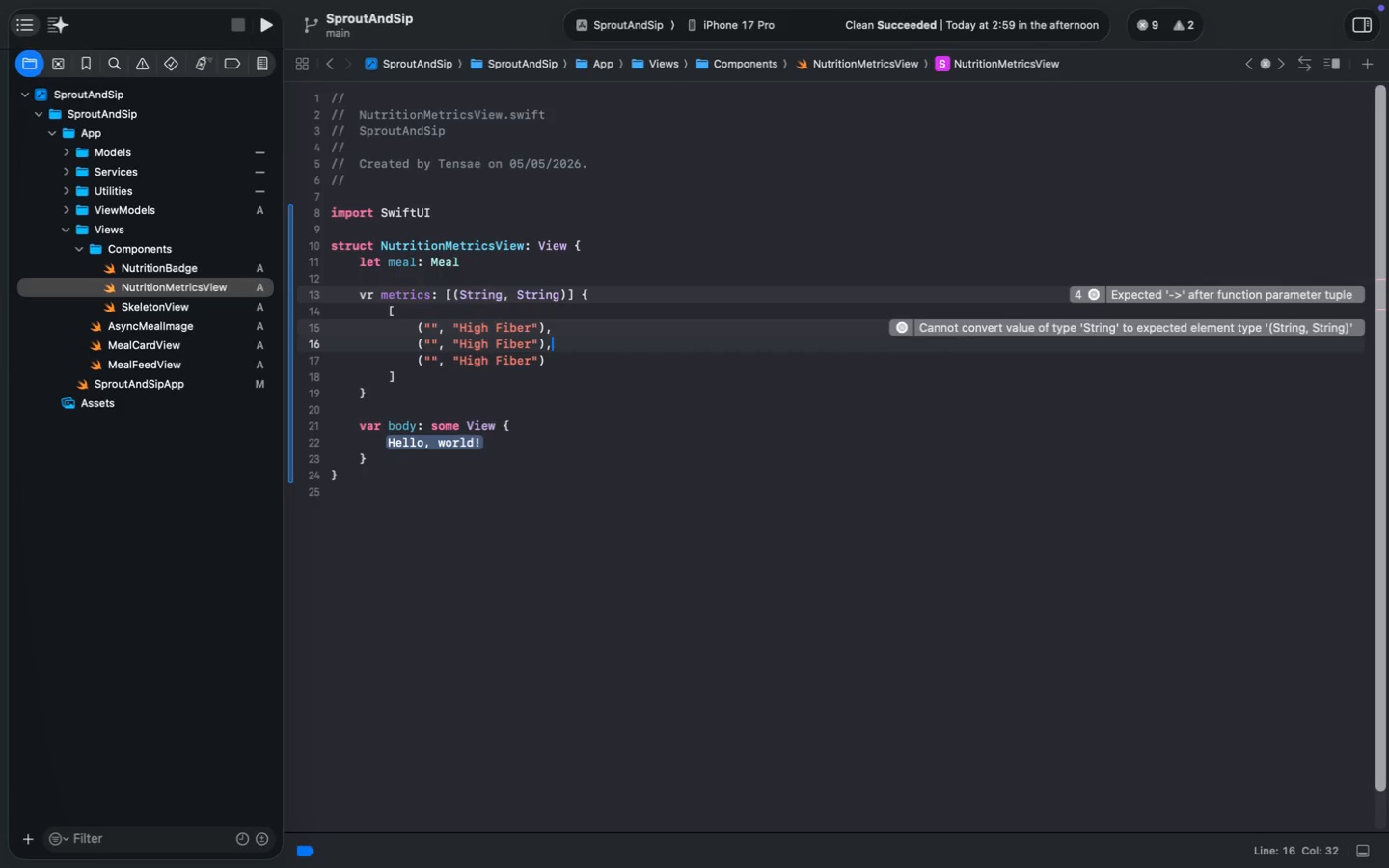 
left_click_drag(start_coordinate=[461, 341], to_coordinate=[529, 341])
 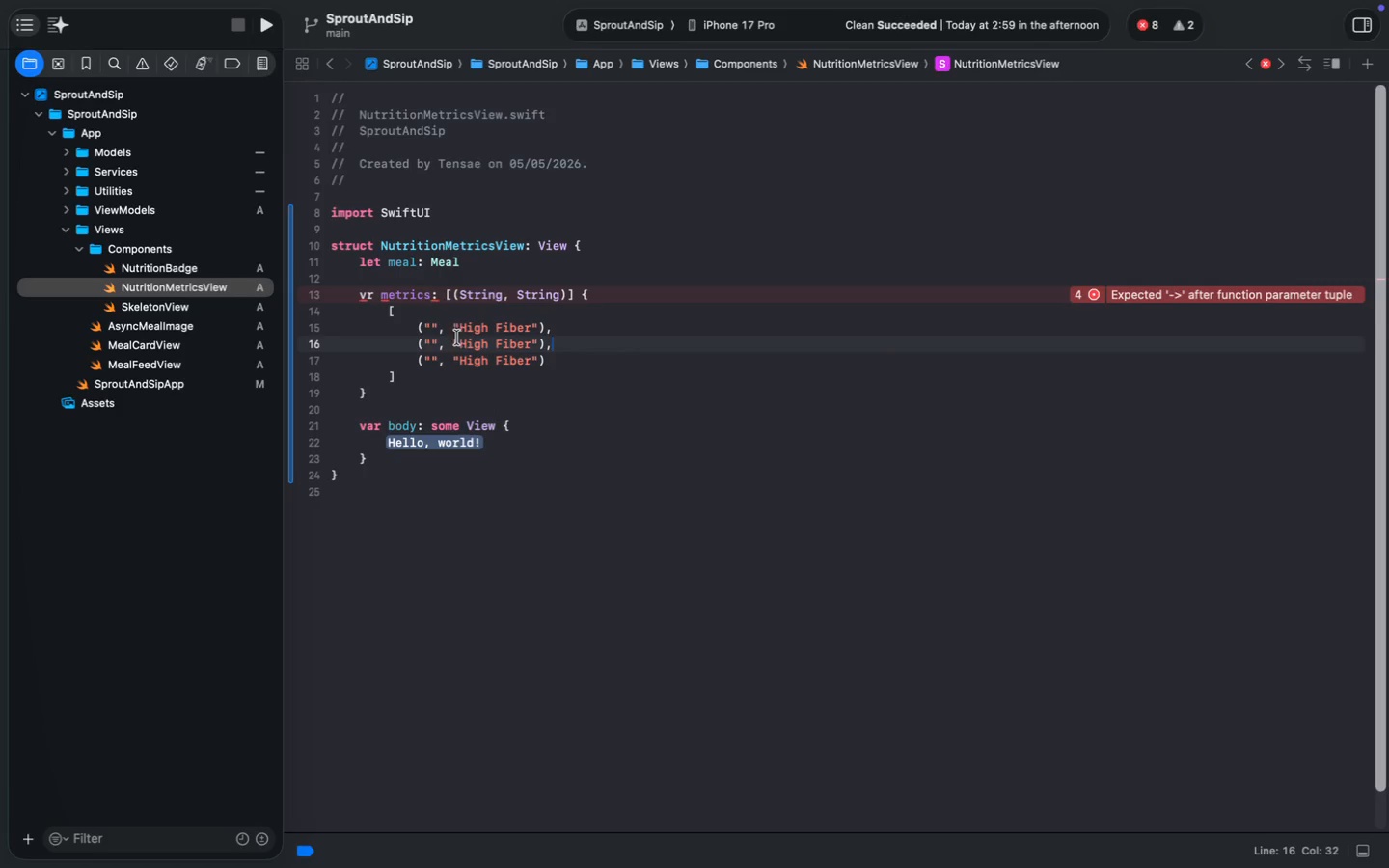 
type(He)
 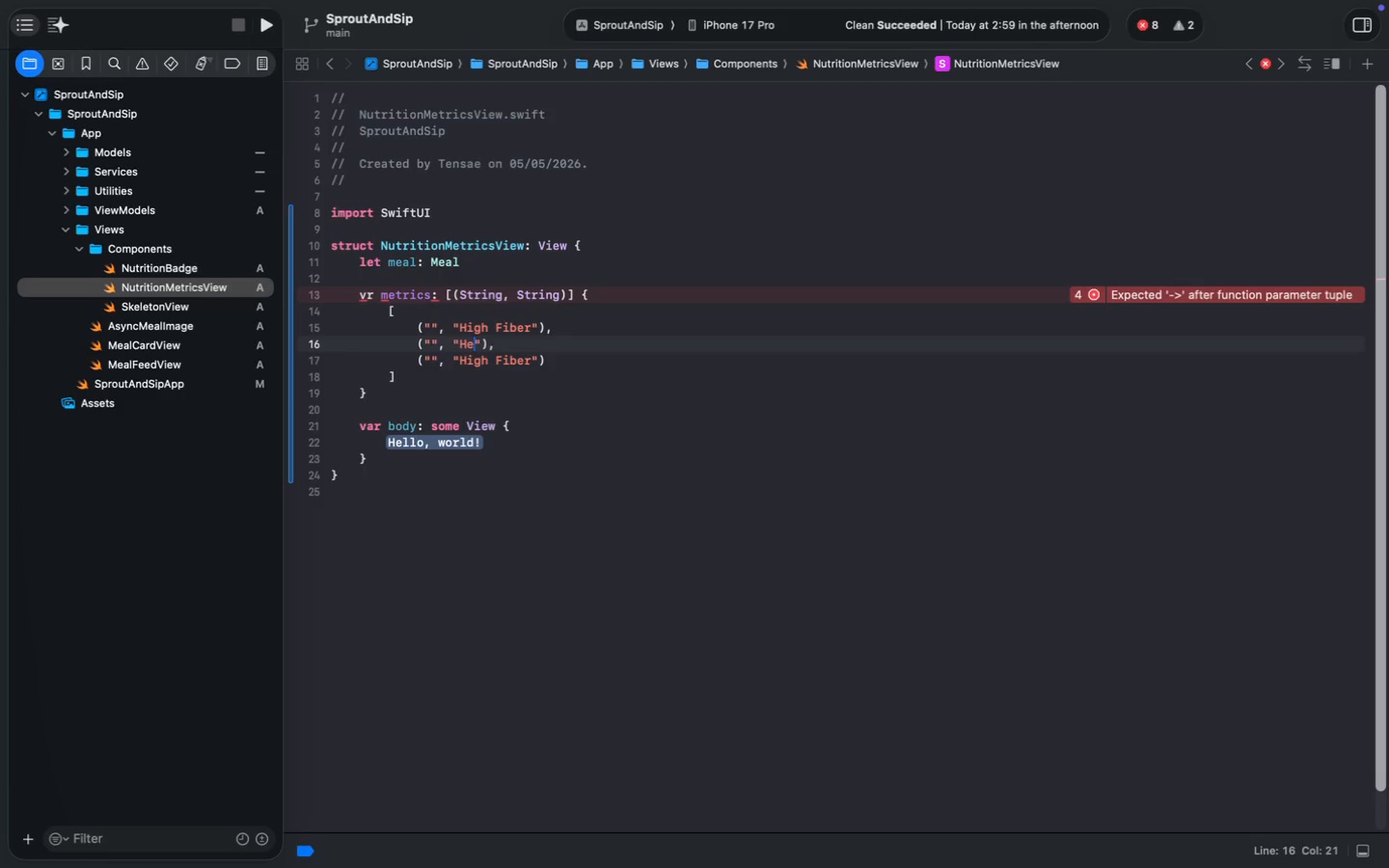 
wait(5.22)
 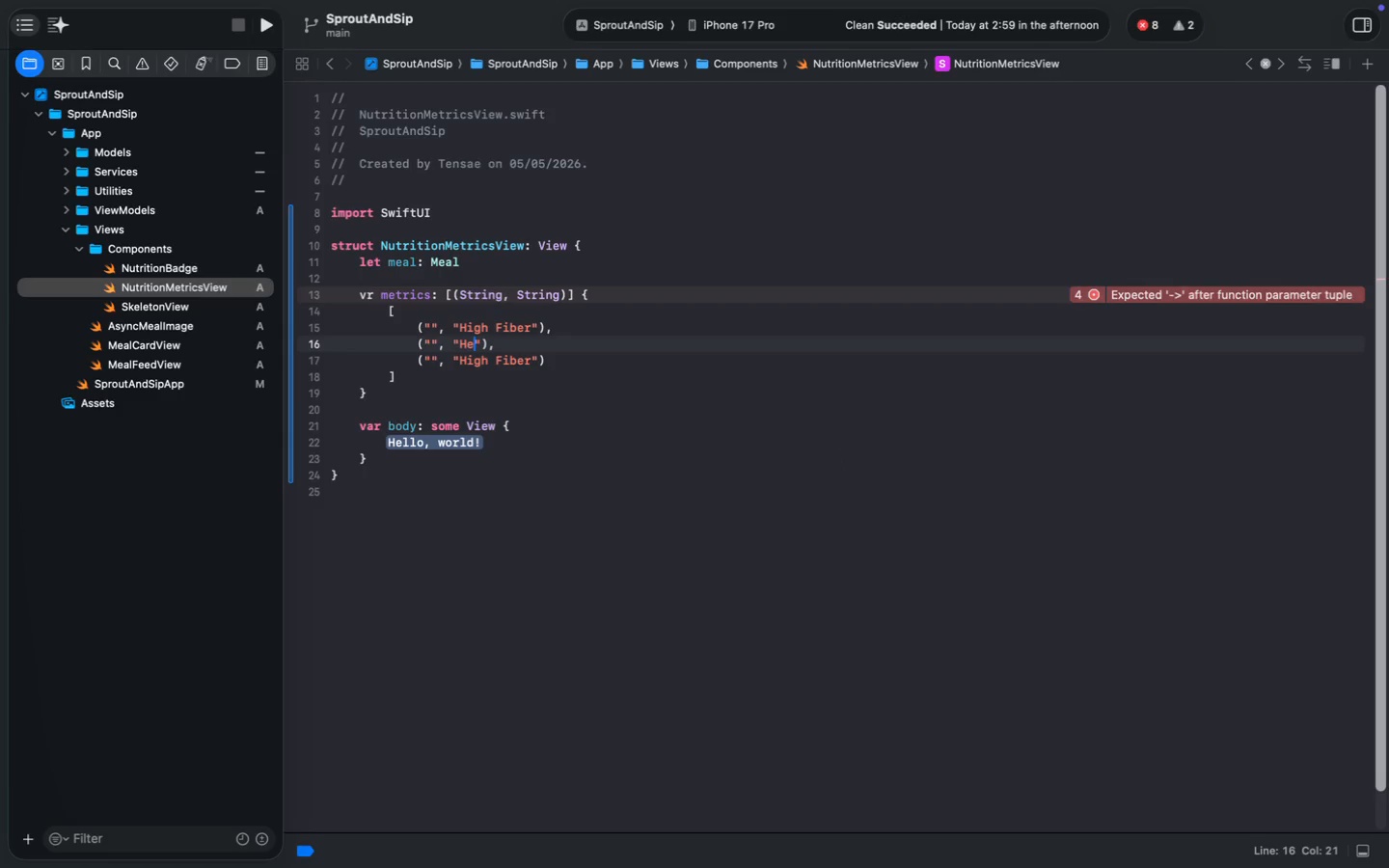 
left_click([370, 294])
 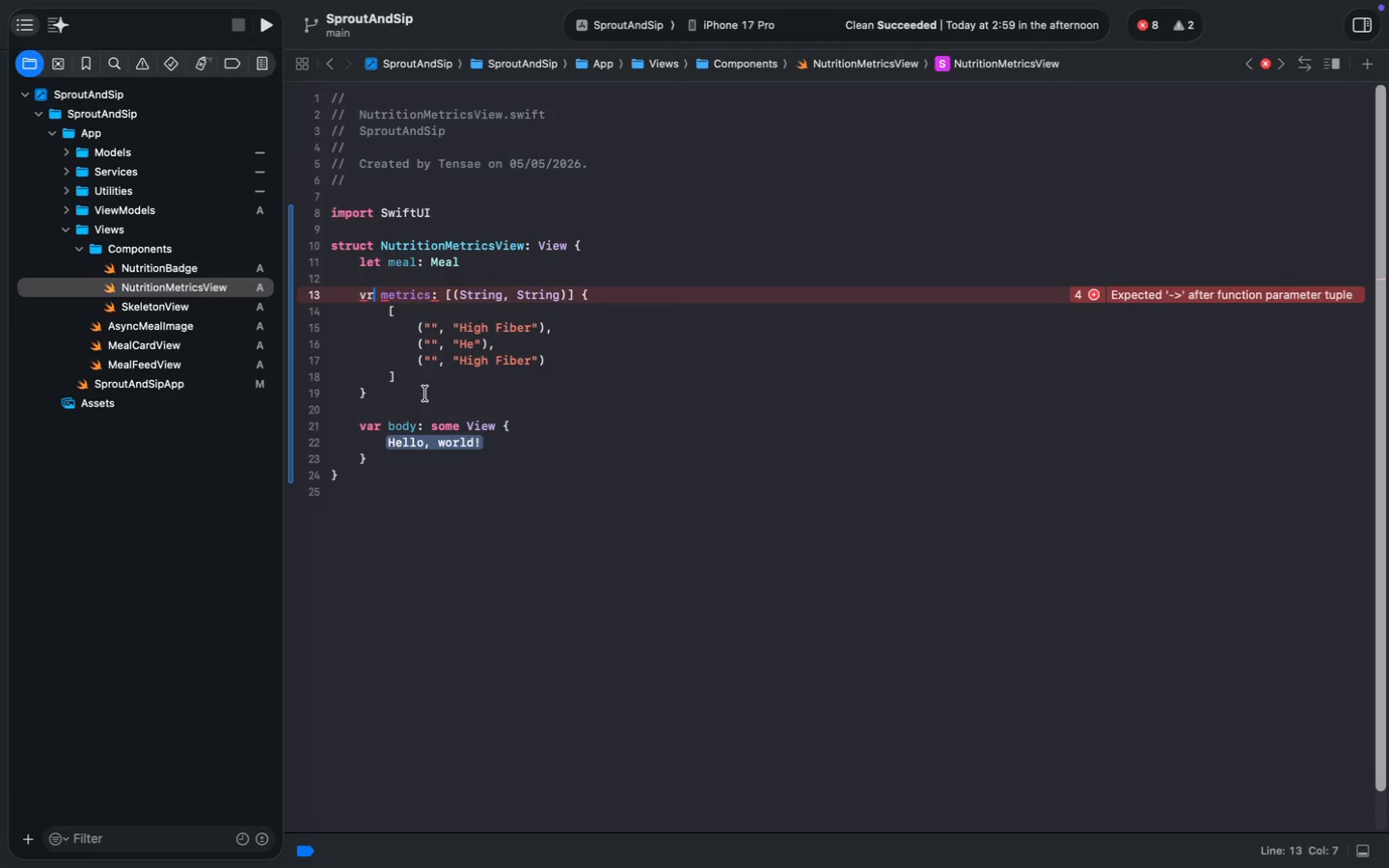 
key(ArrowLeft)
 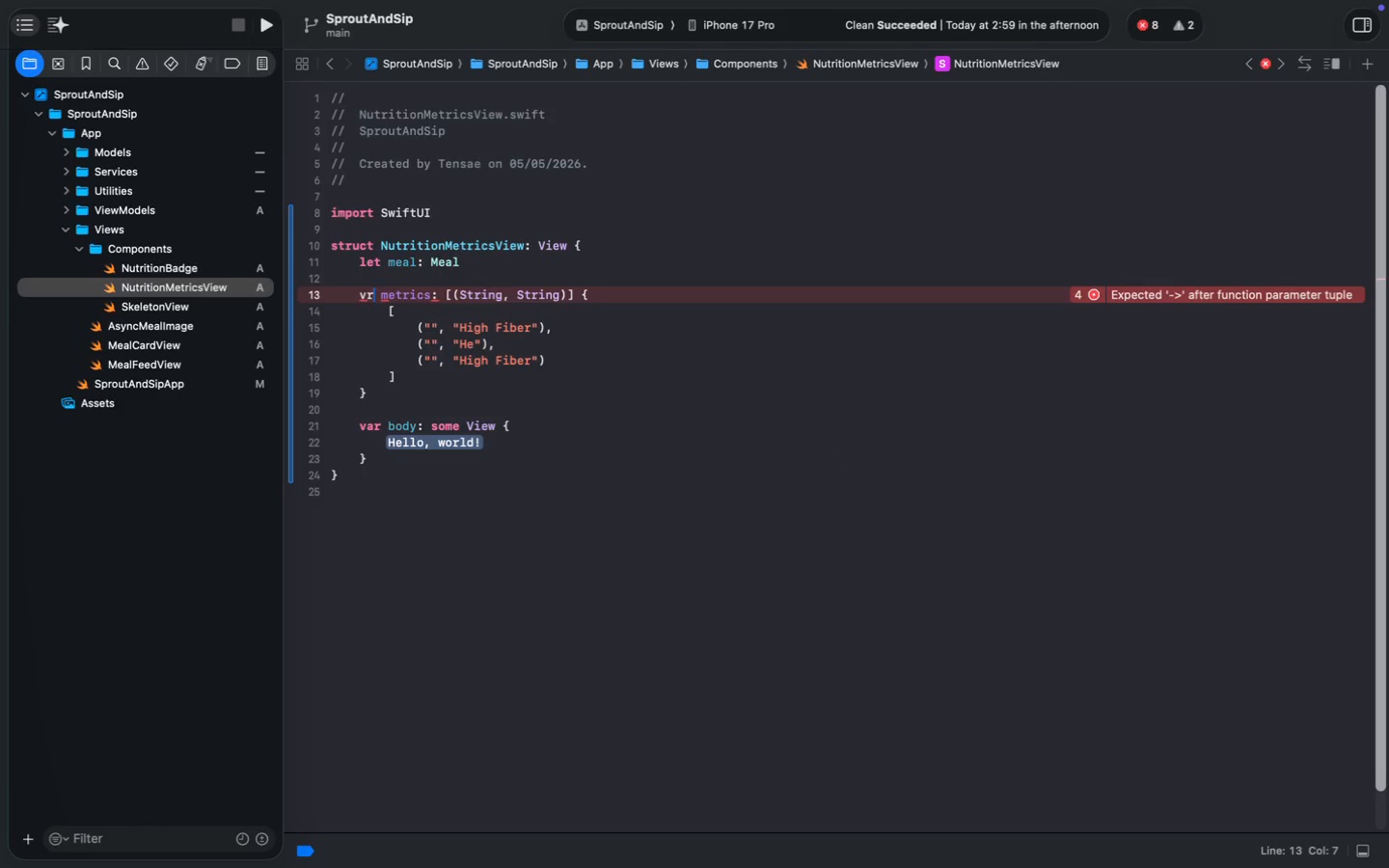 
key(A)
 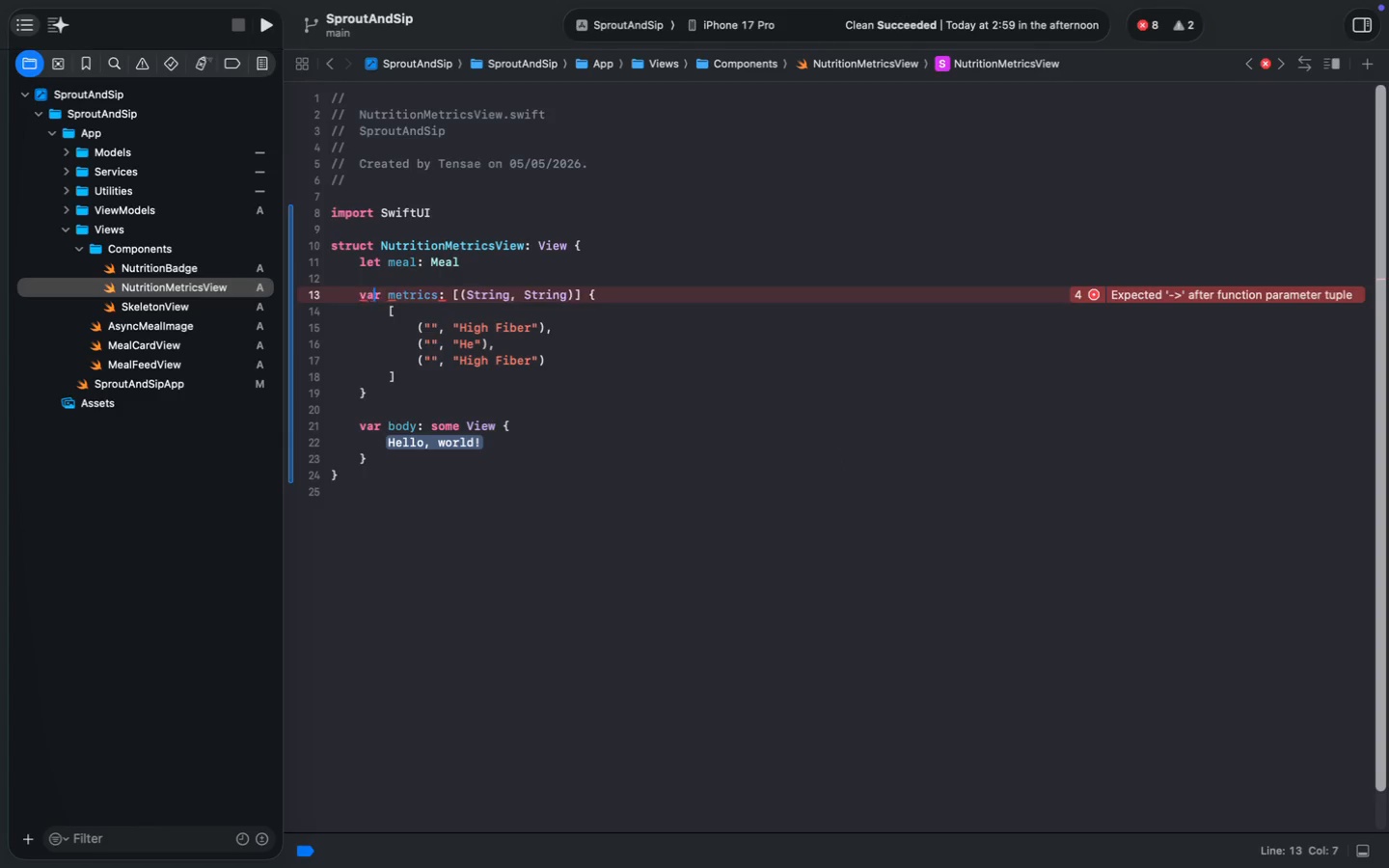 
left_click([475, 339])
 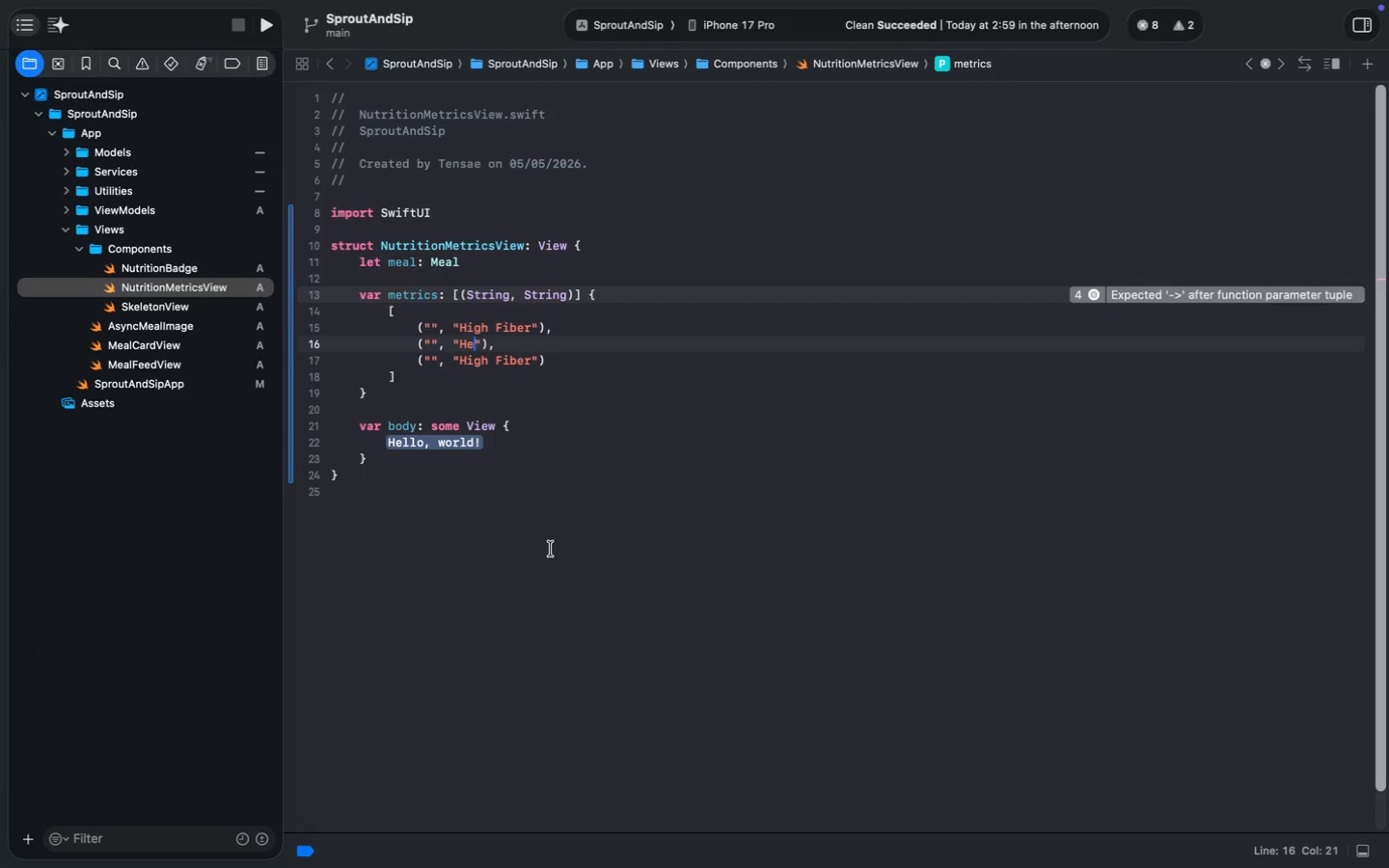 
type(althy Fats)
 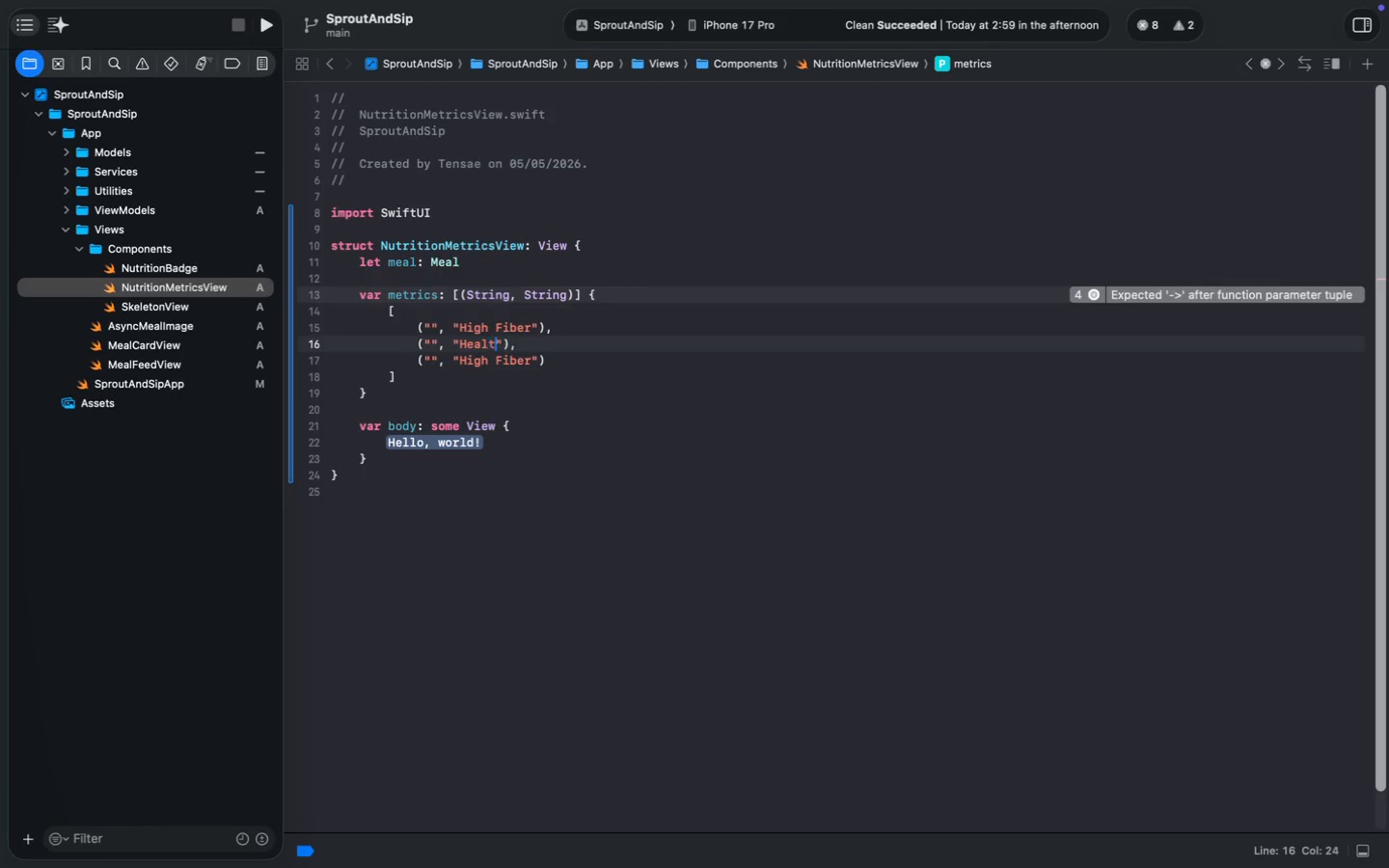 
left_click_drag(start_coordinate=[463, 361], to_coordinate=[529, 361])
 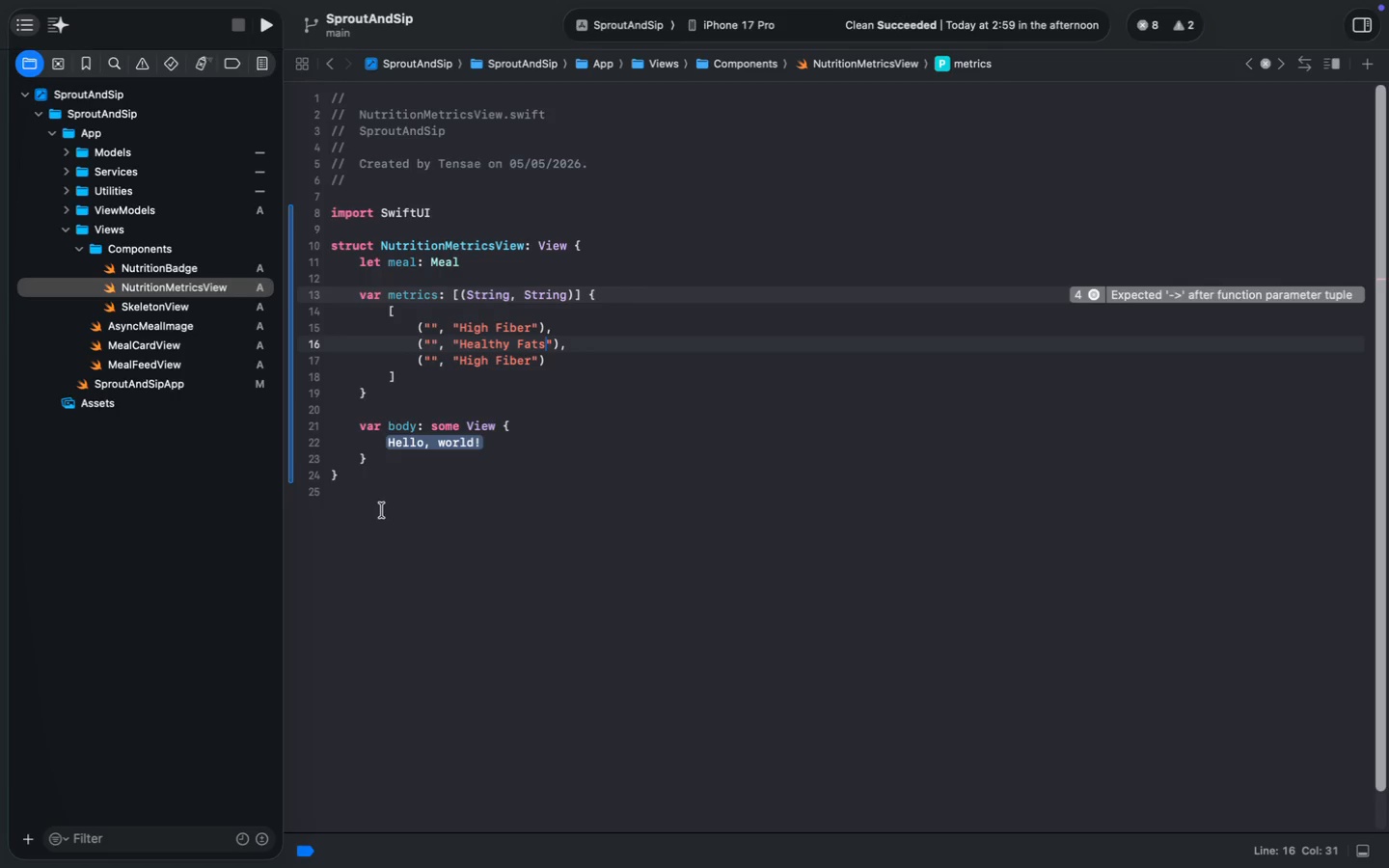 
key(Backspace)
key(Backspace)
type(High Proteins)
 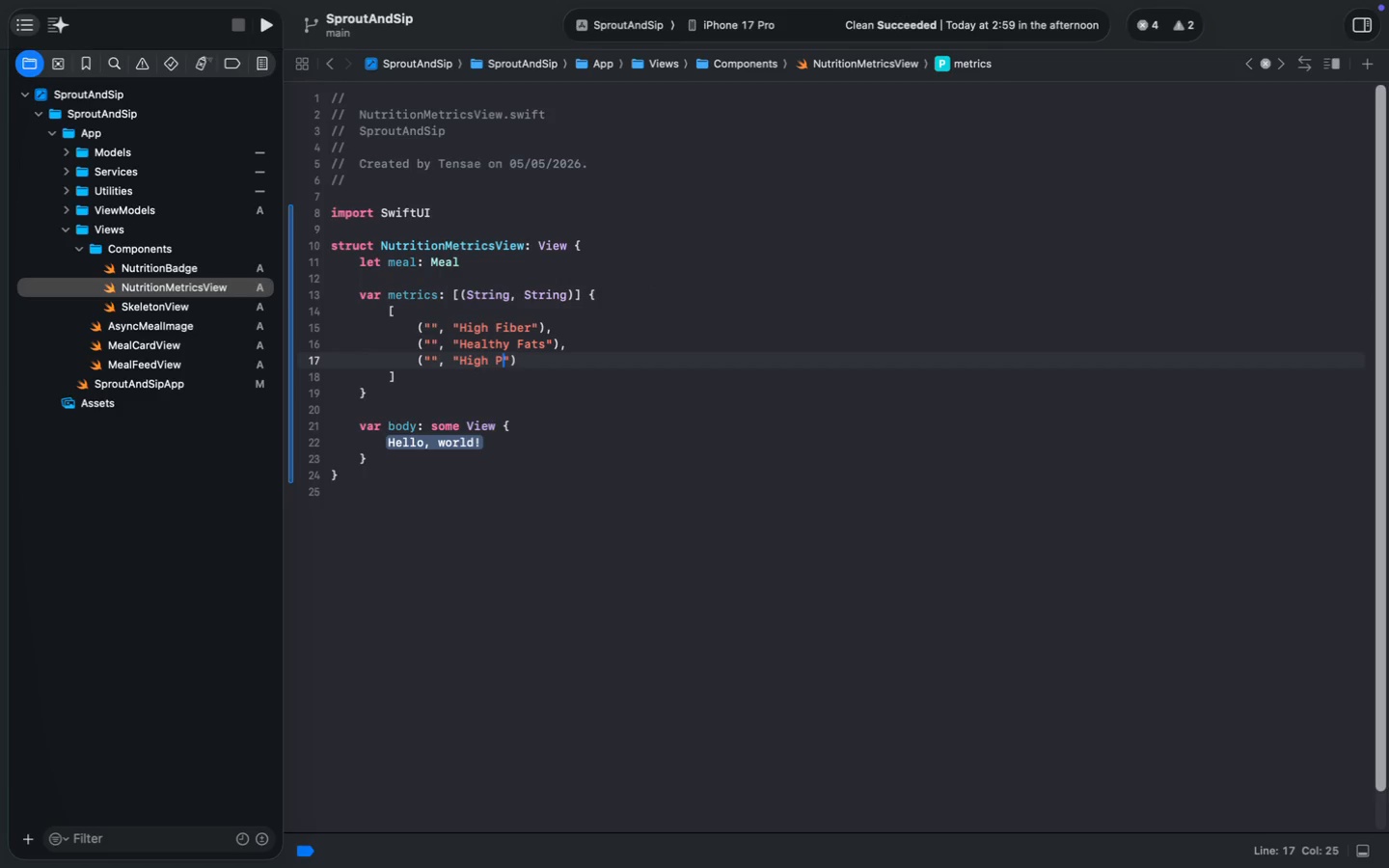 
key(Meta+Shift+Period)
 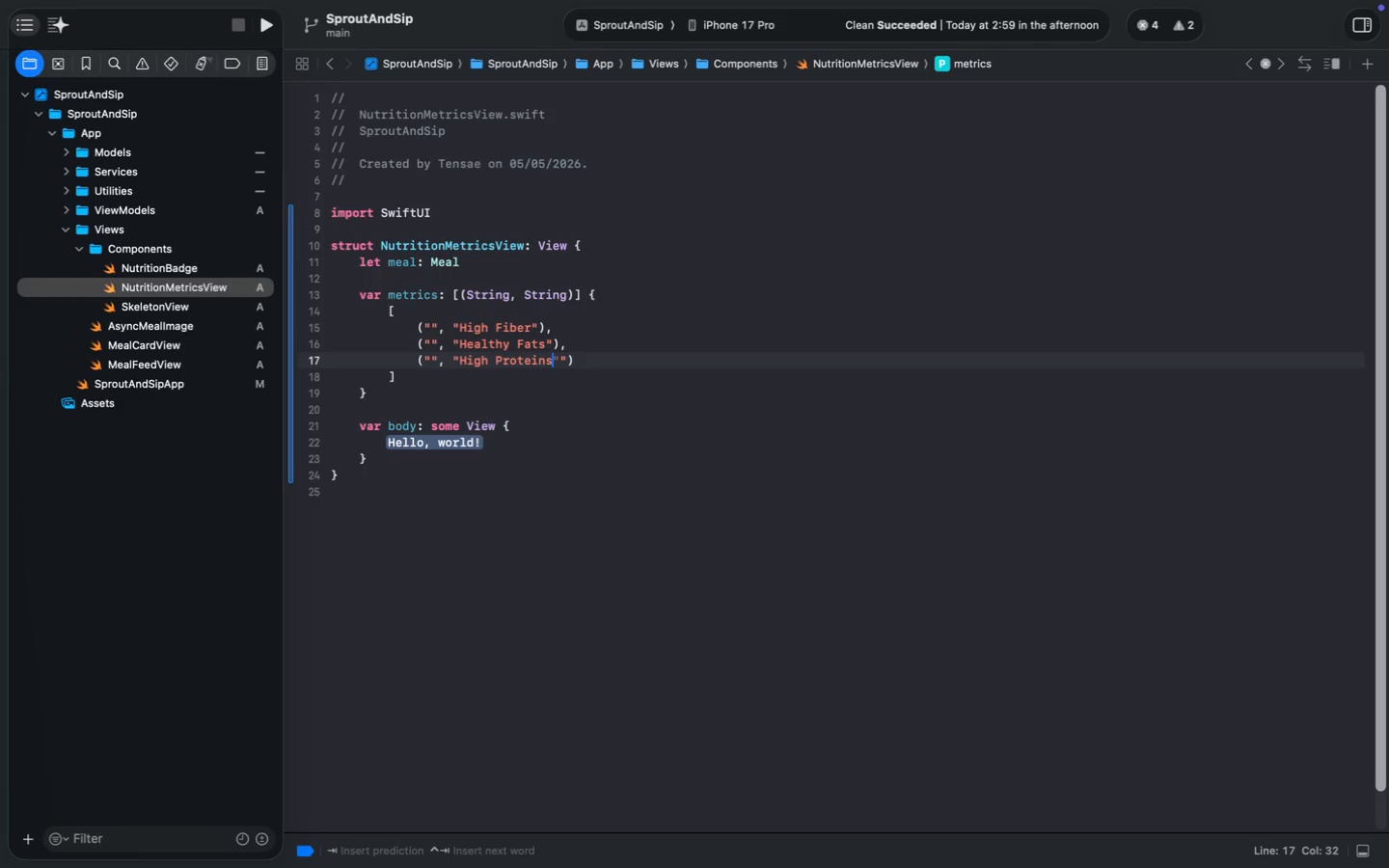 
key(Alt+Meta+Shift+Period)
 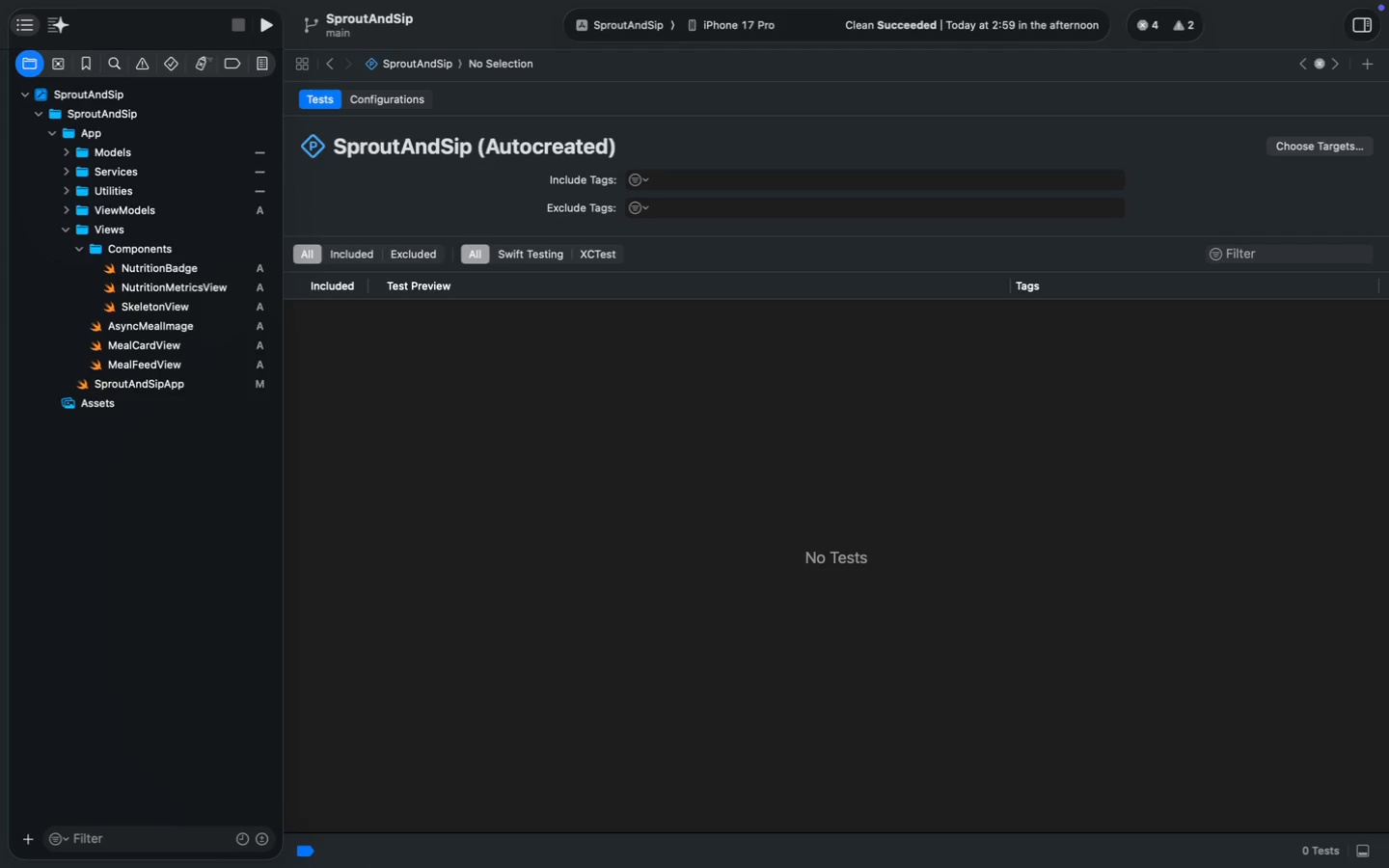 
wait(5.91)
 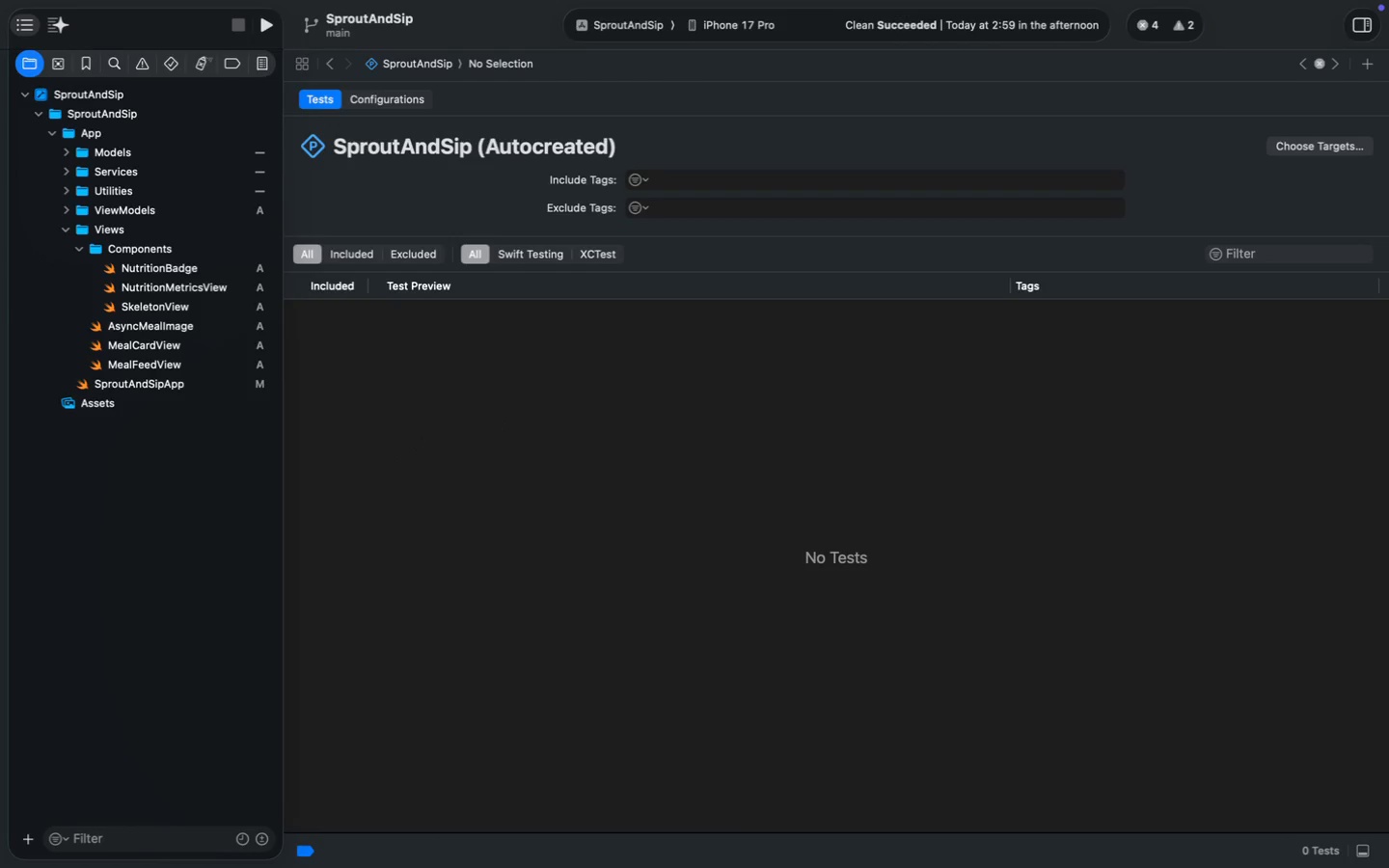 
left_click([199, 290])
 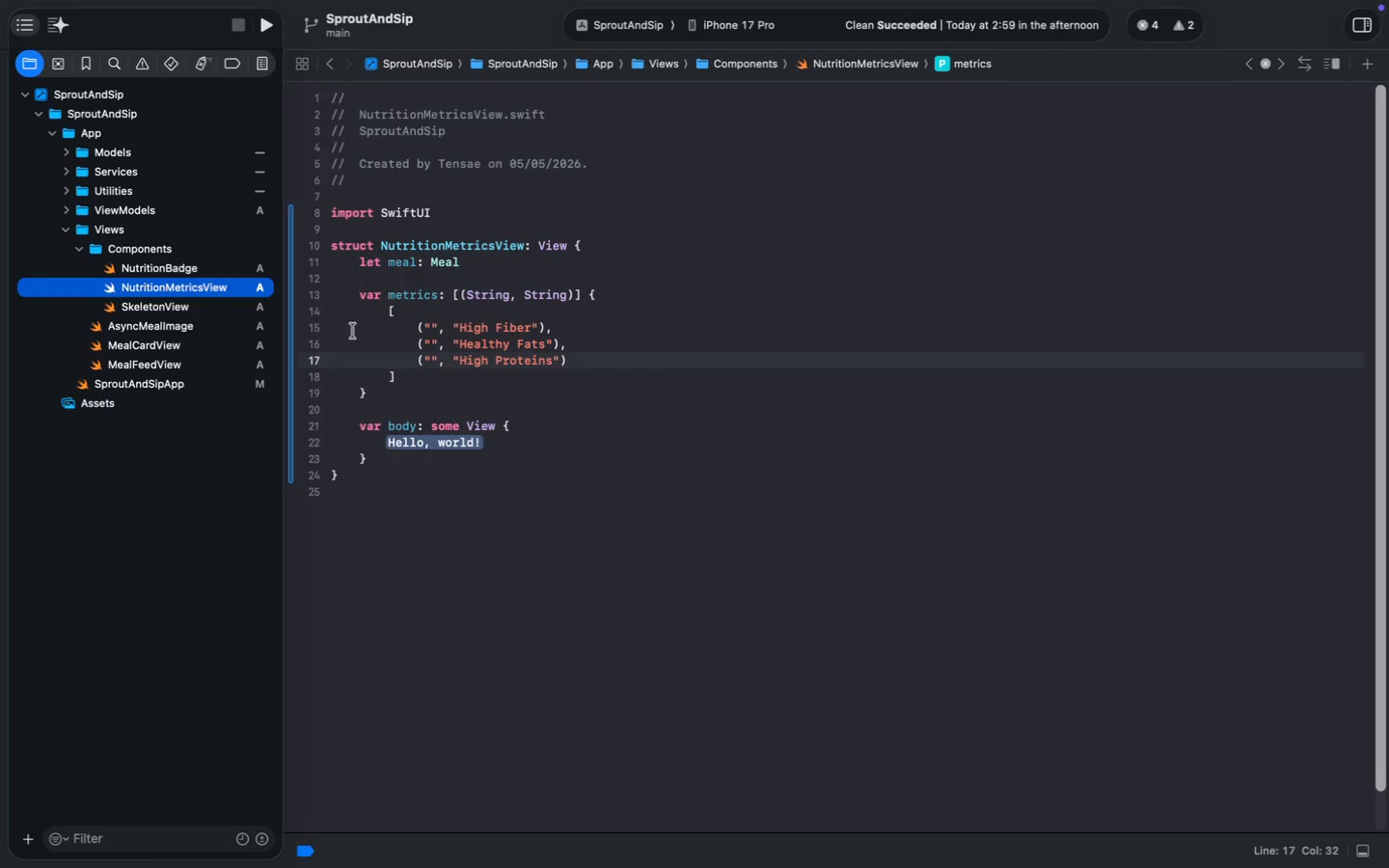 
left_click([438, 339])
 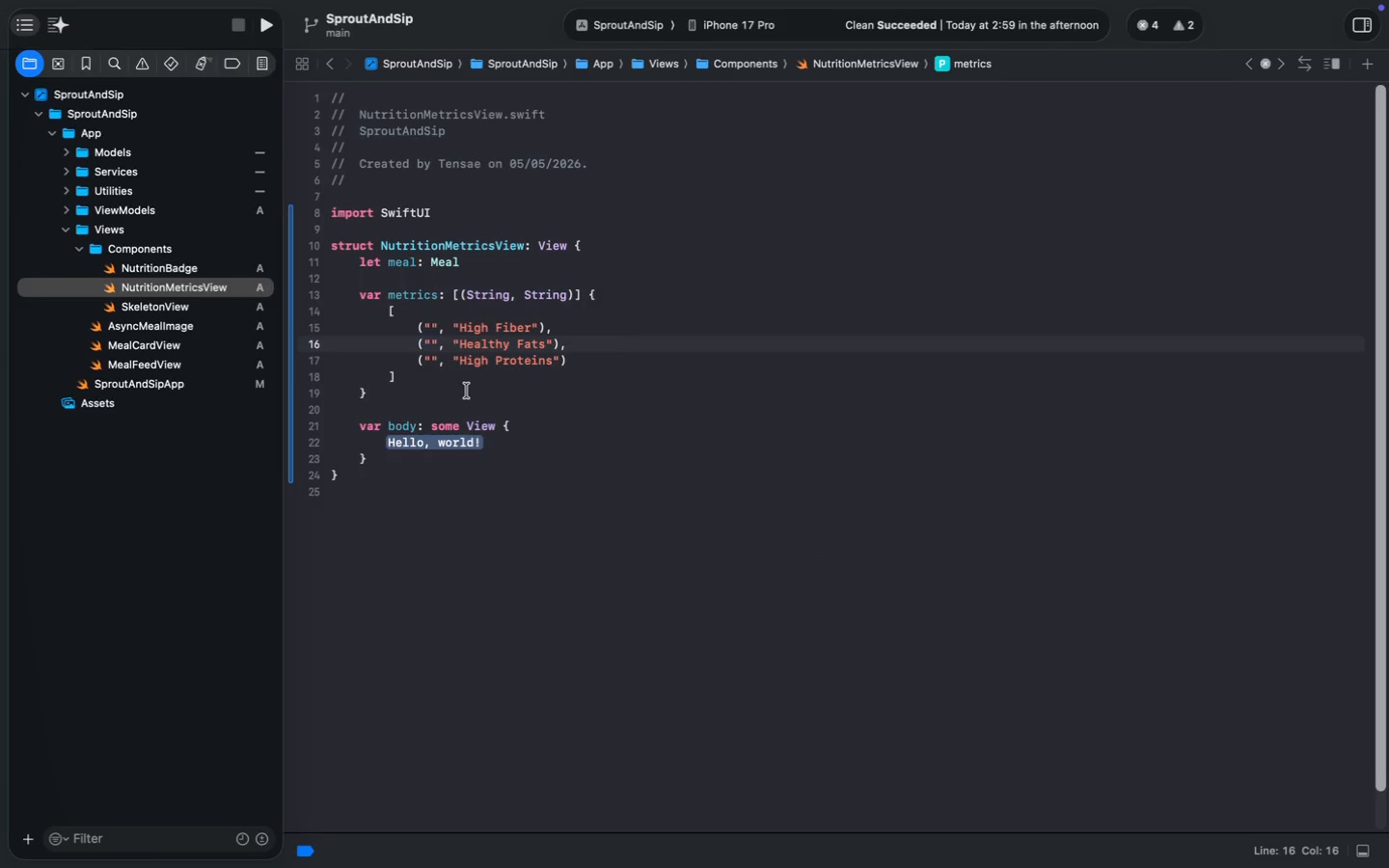 
key(Meta+Space)
 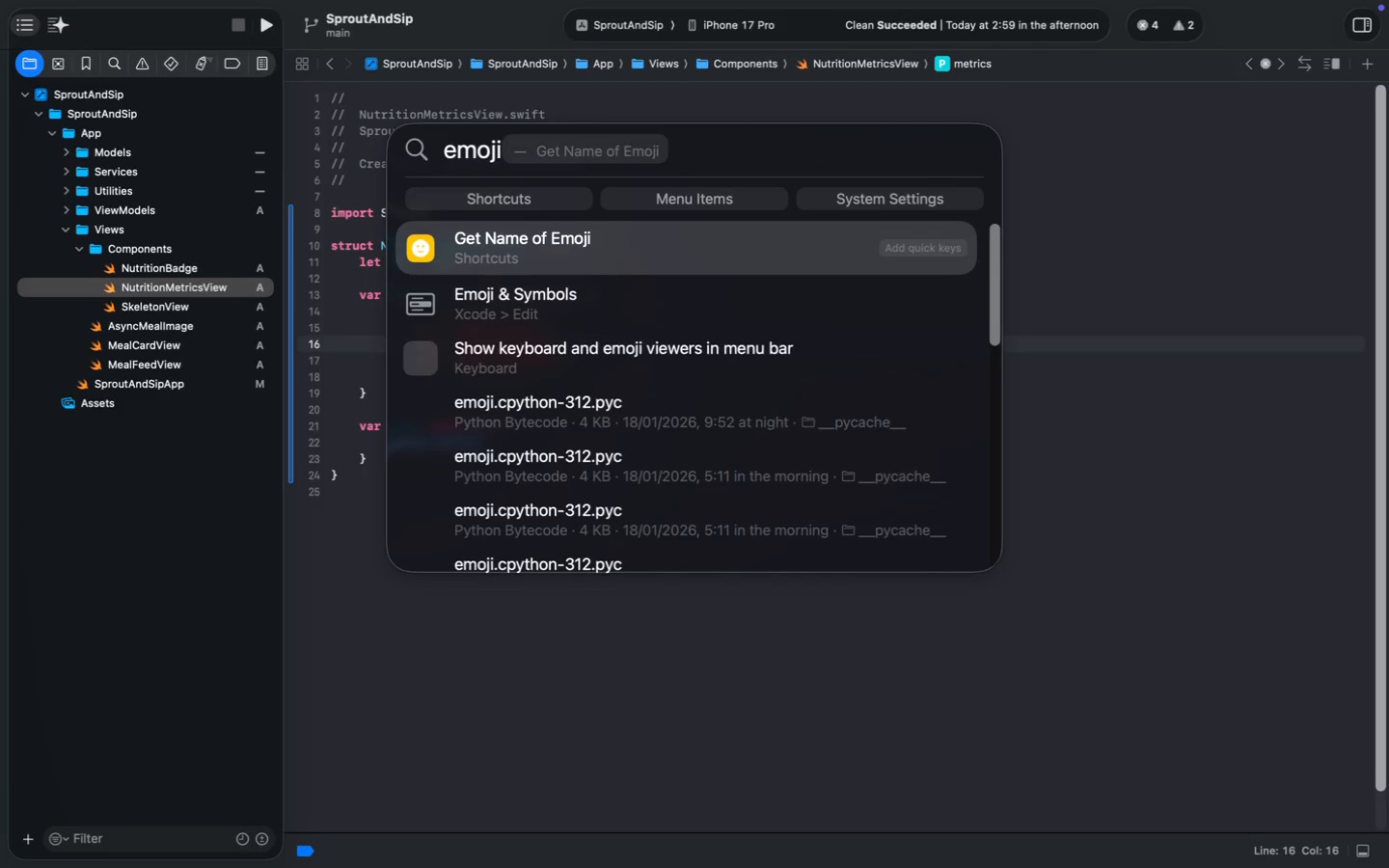 
type(emoji)
 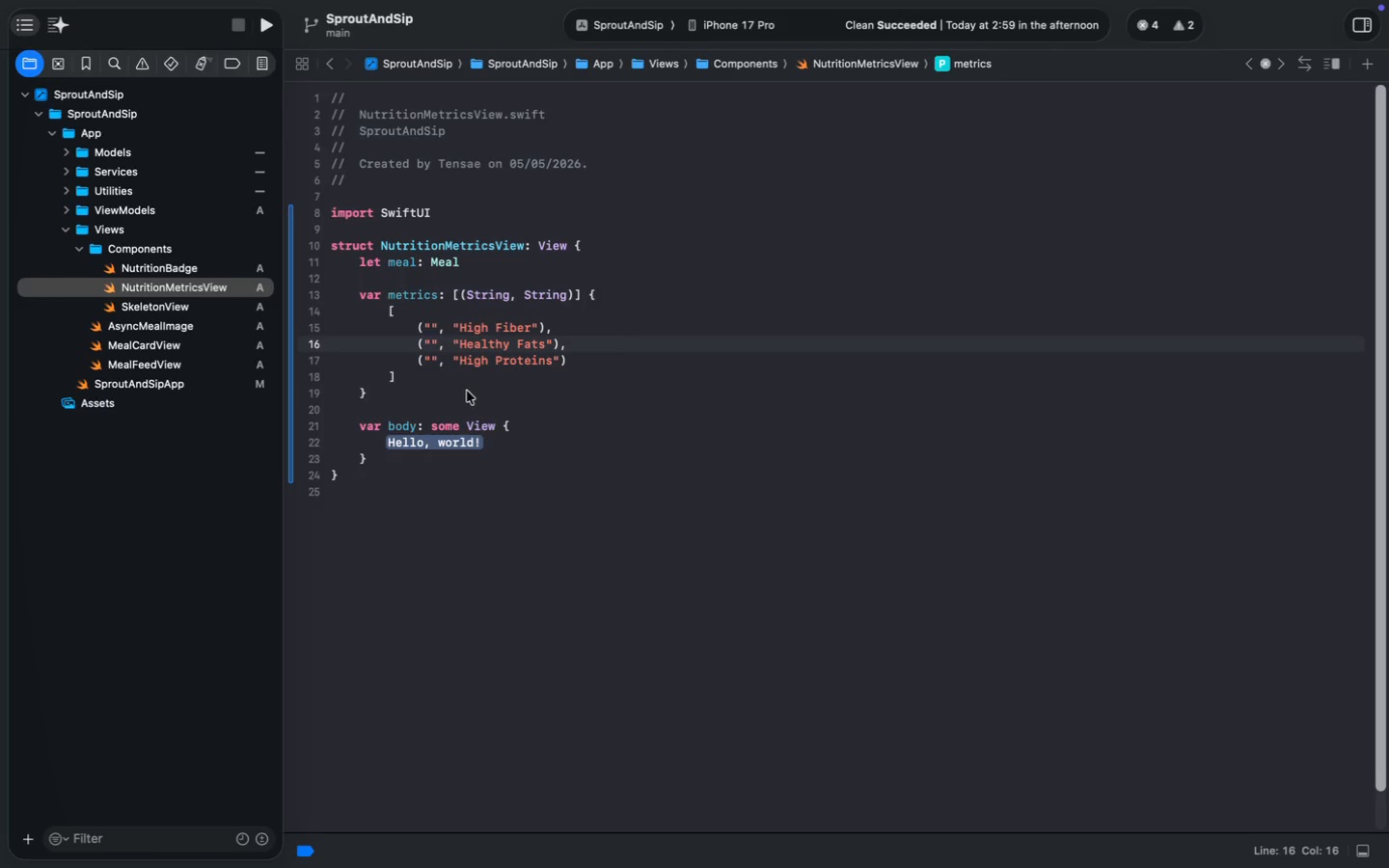 
key(ArrowDown)
 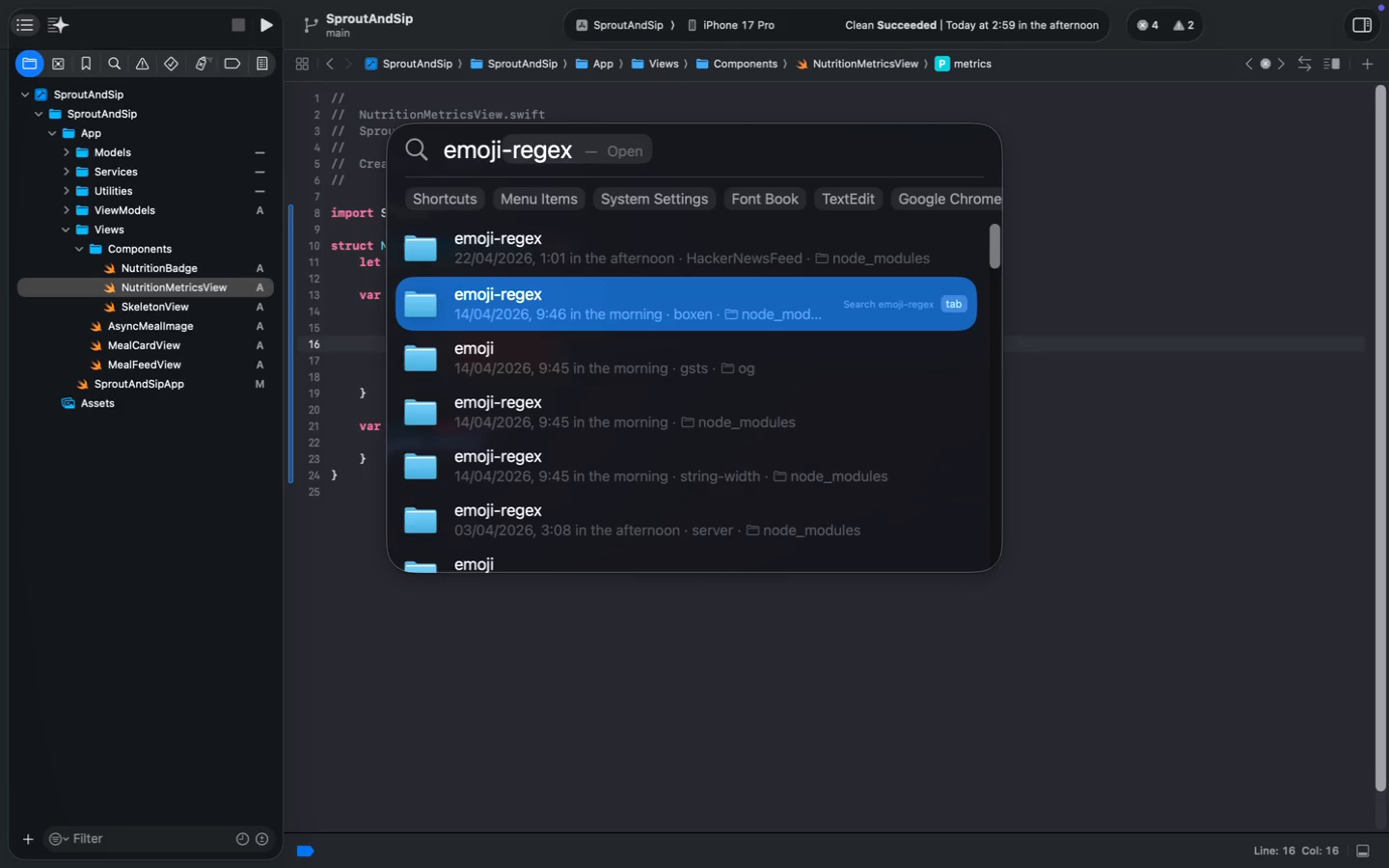 
key(Backspace)
 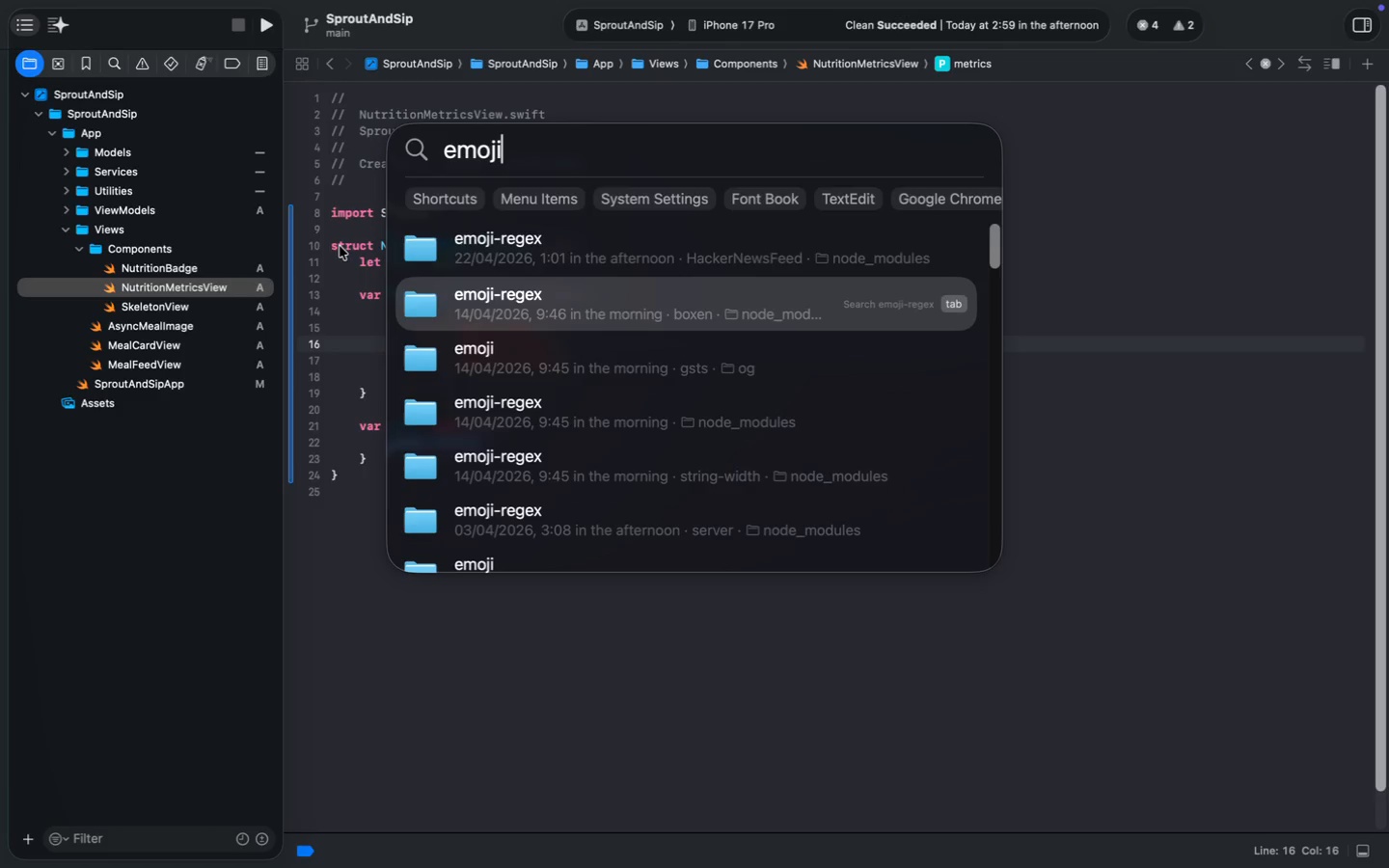 
wait(6.28)
 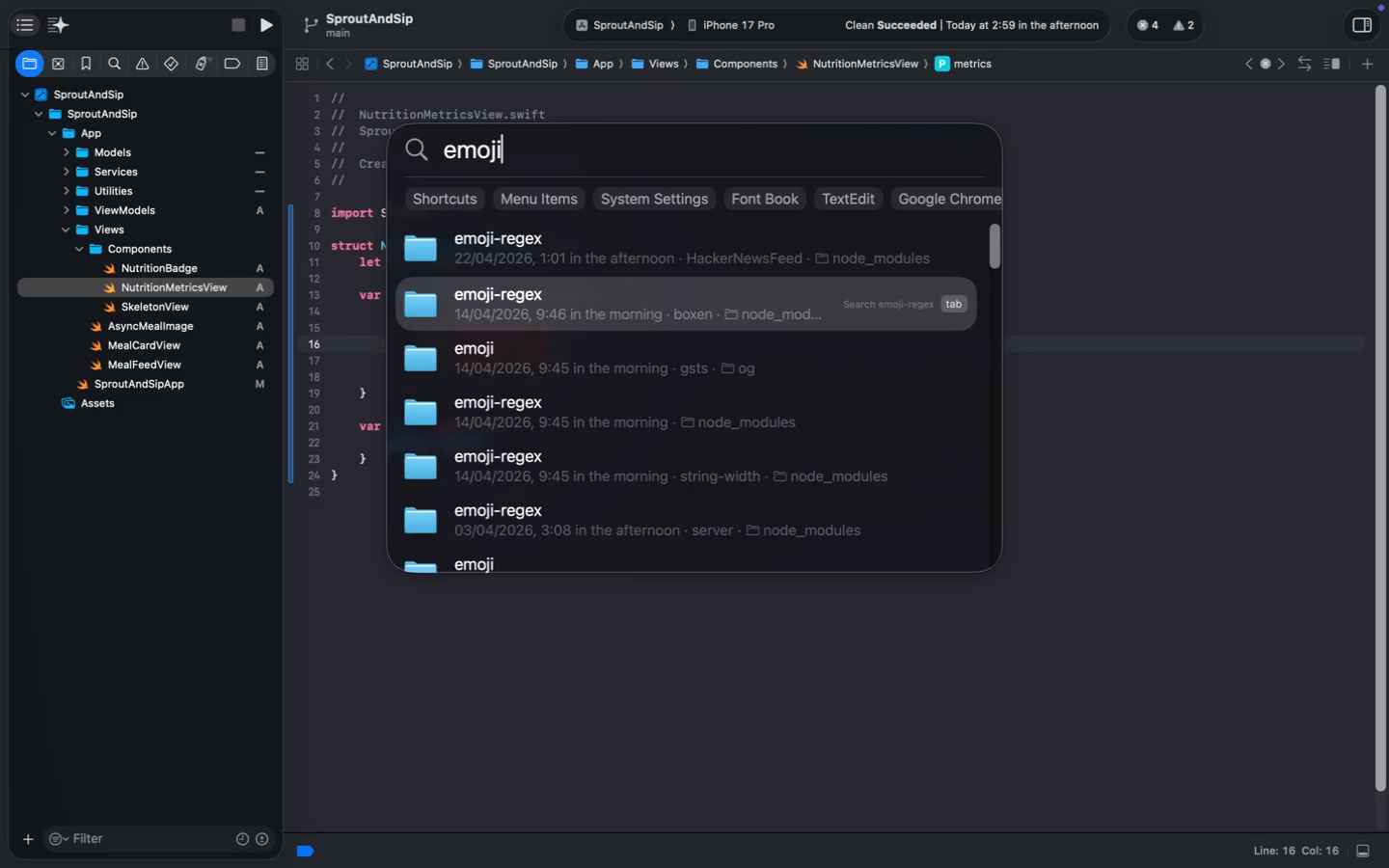 
left_click([445, 201])
 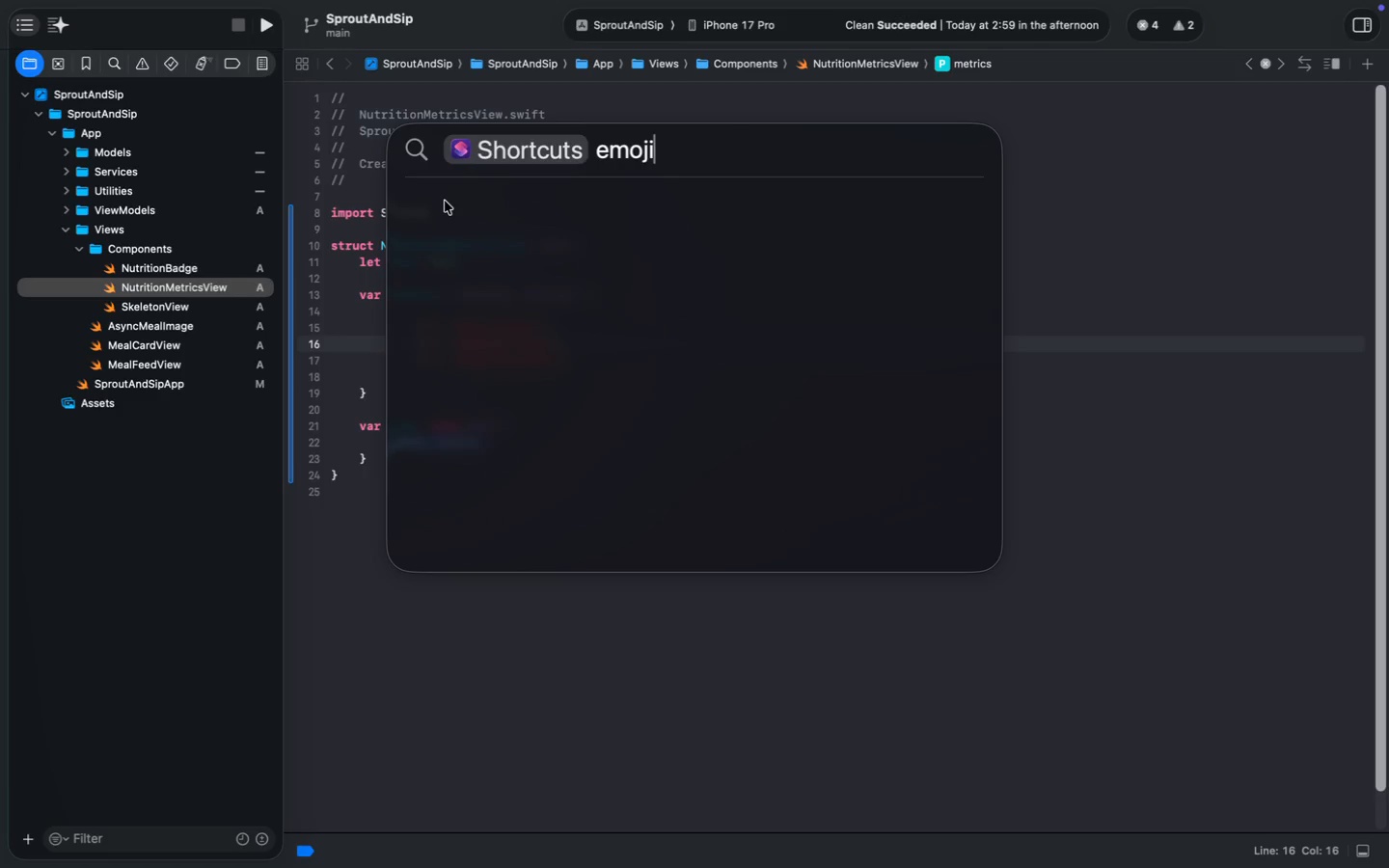 
key(Backspace)
key(Backspace)
key(Backspace)
key(Backspace)
key(Backspace)
key(Backspace)
key(Backspace)
key(Backspace)
key(Backspace)
type(emoji)
 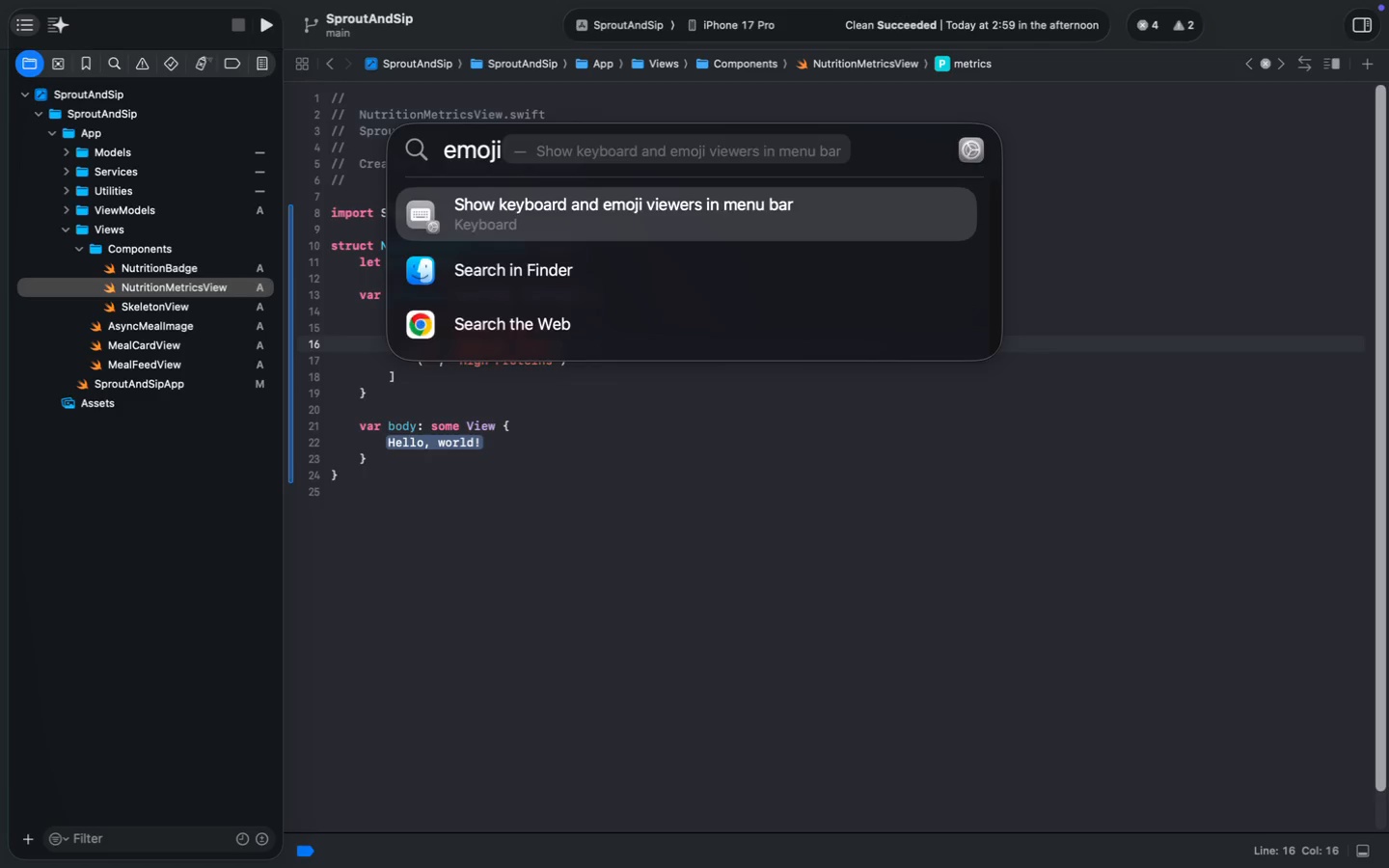 
key(ArrowDown)
 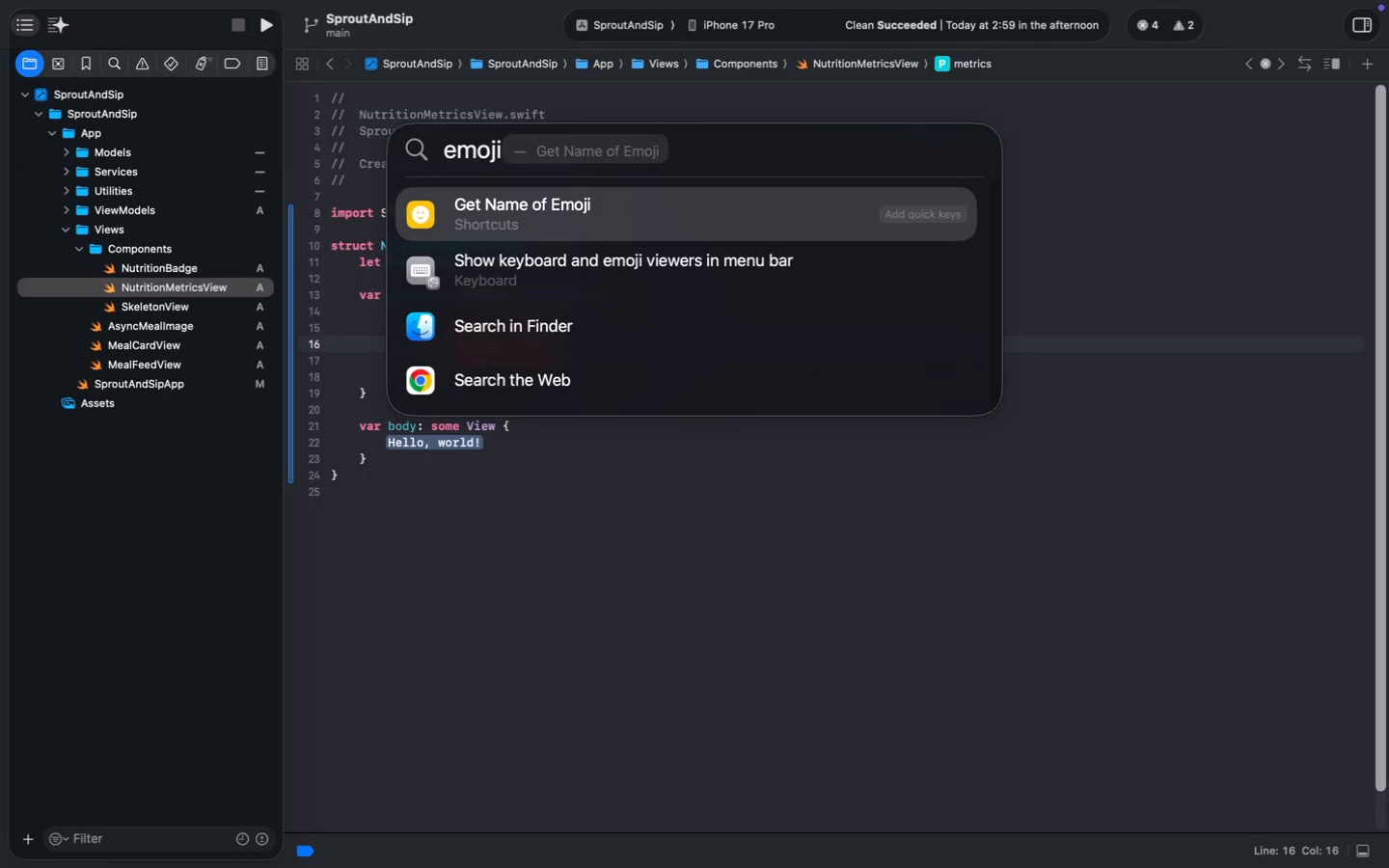 
key(Enter)
 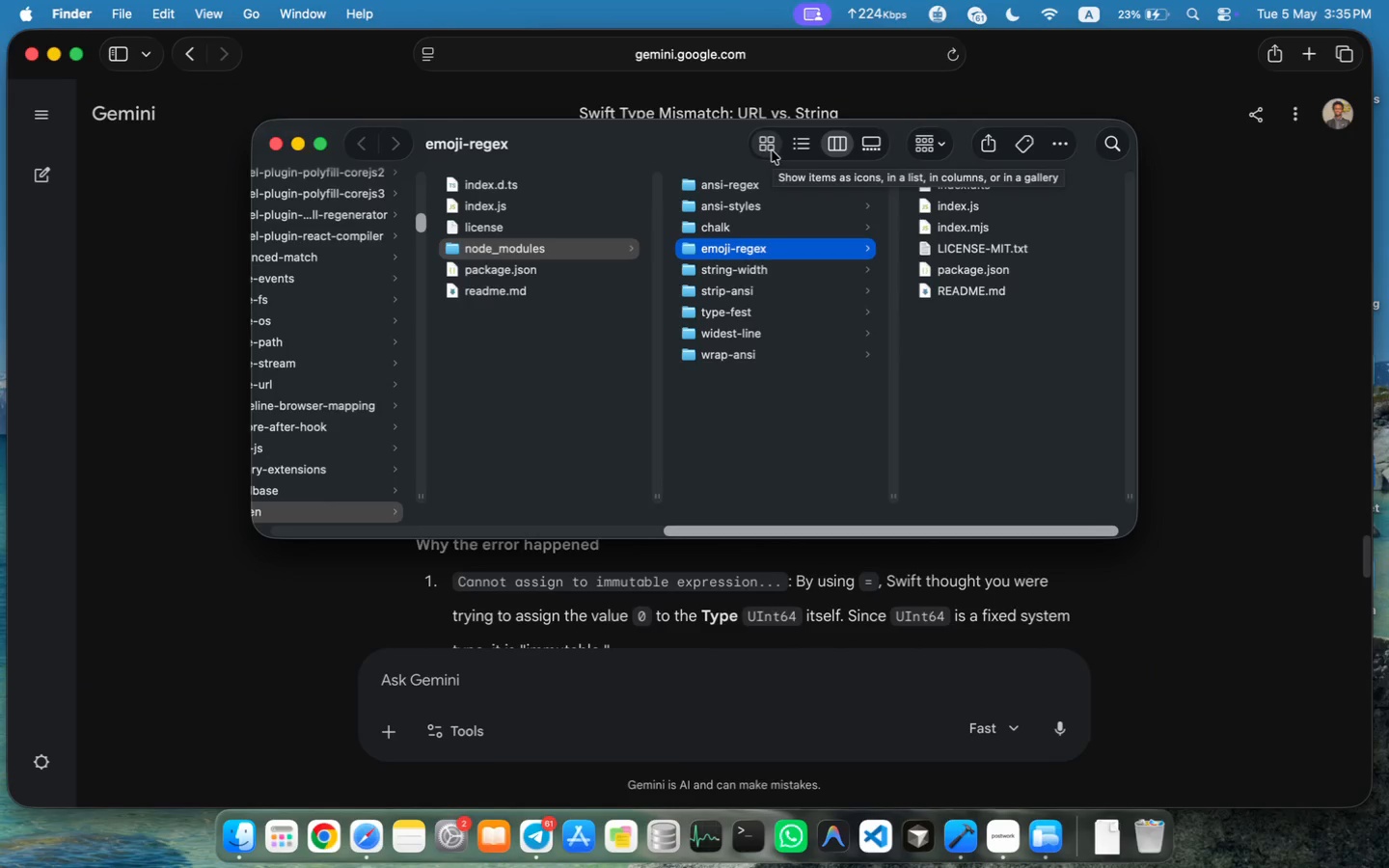 
wait(5.73)
 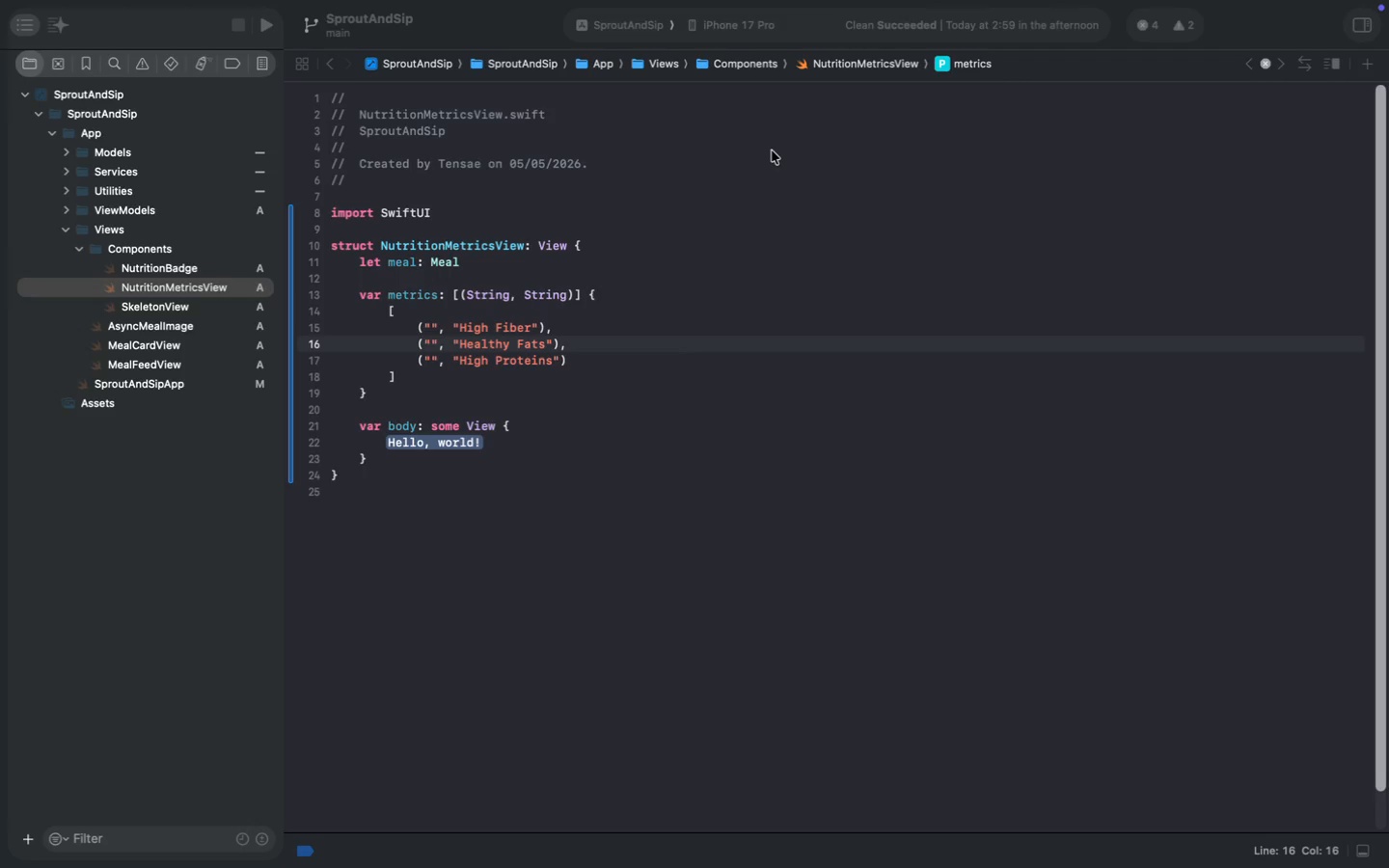 
left_click([277, 143])
 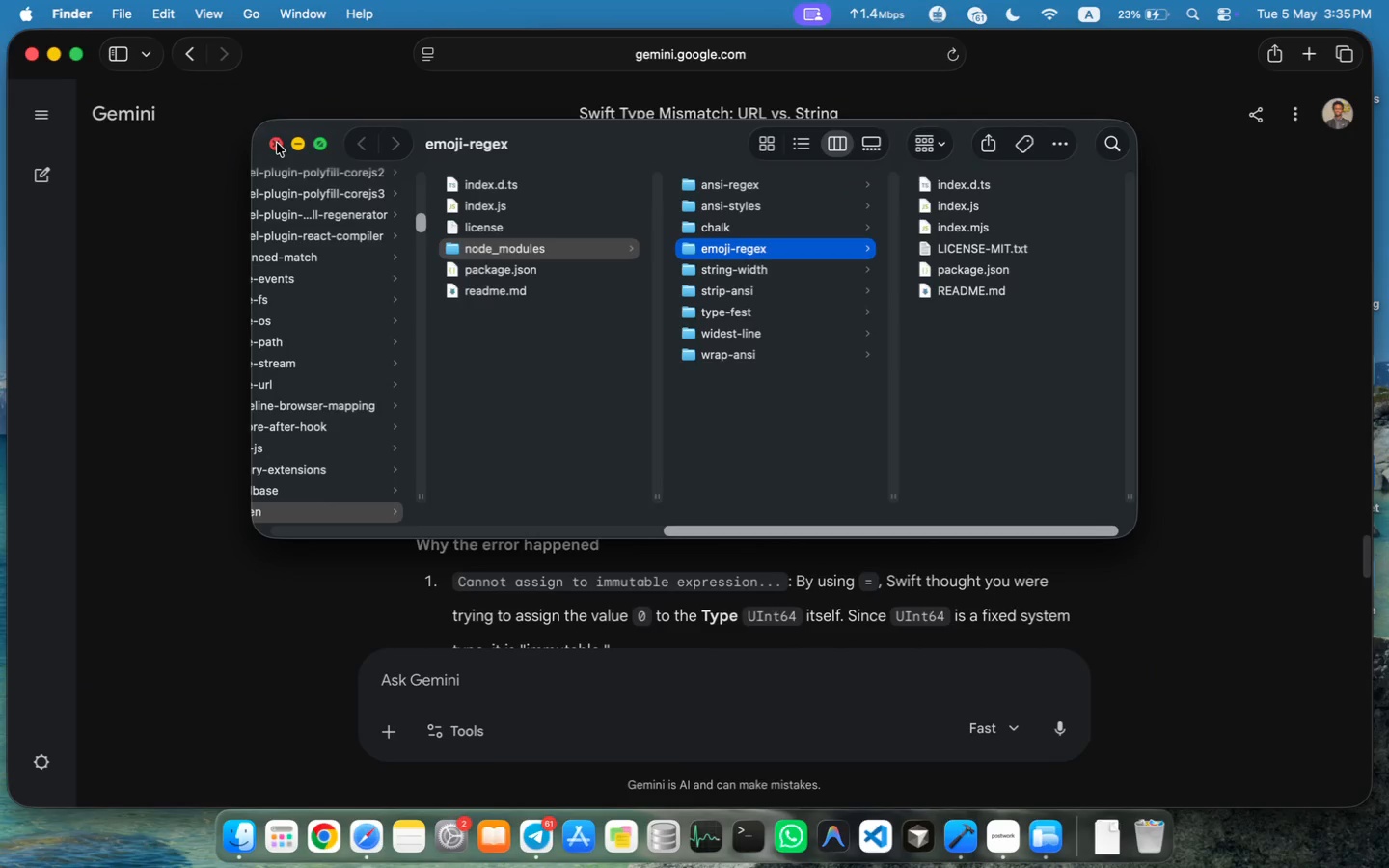 
scroll: coordinate [536, 556], scroll_direction: down, amount: 1.0
 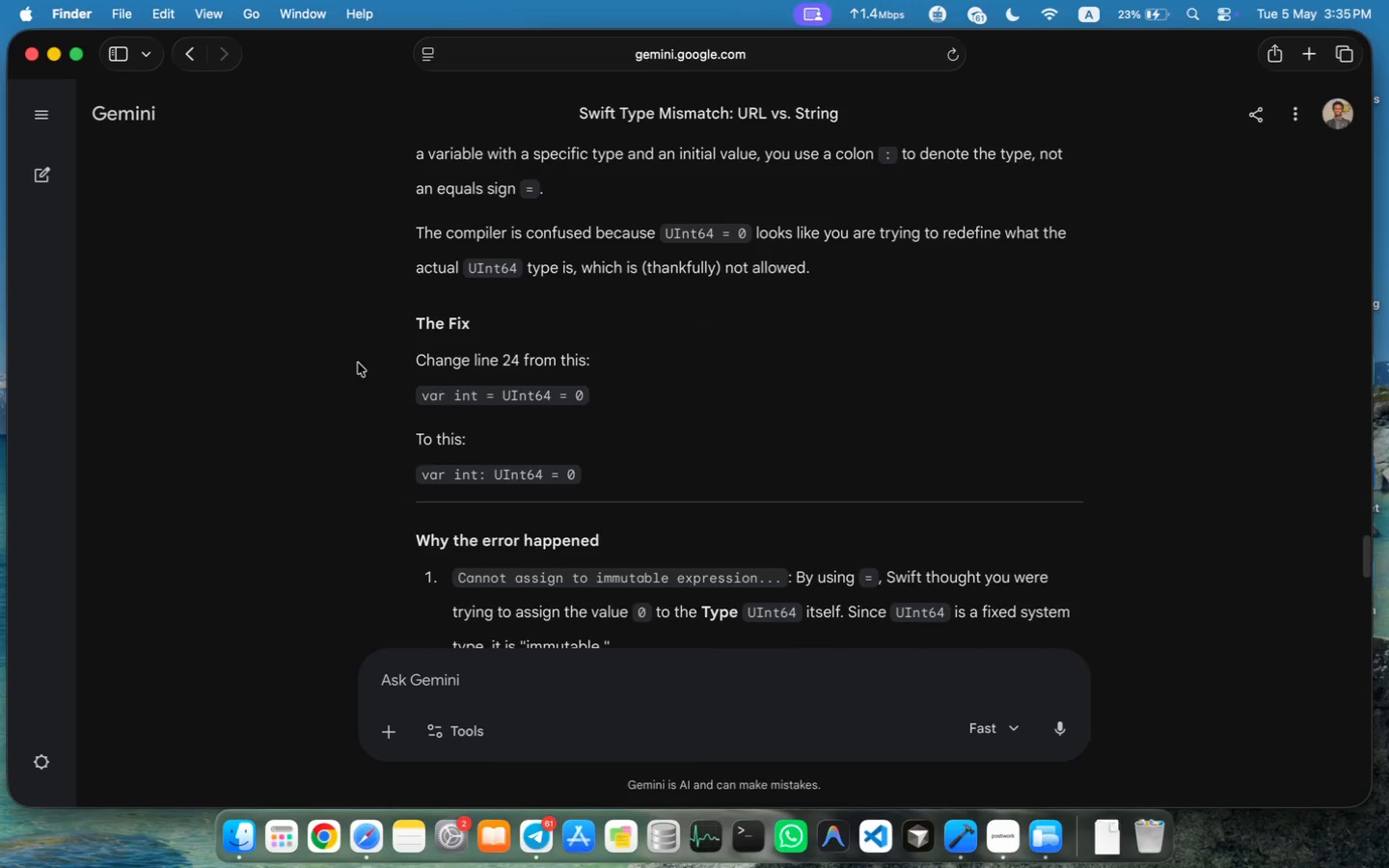 
left_click([50, 57])
 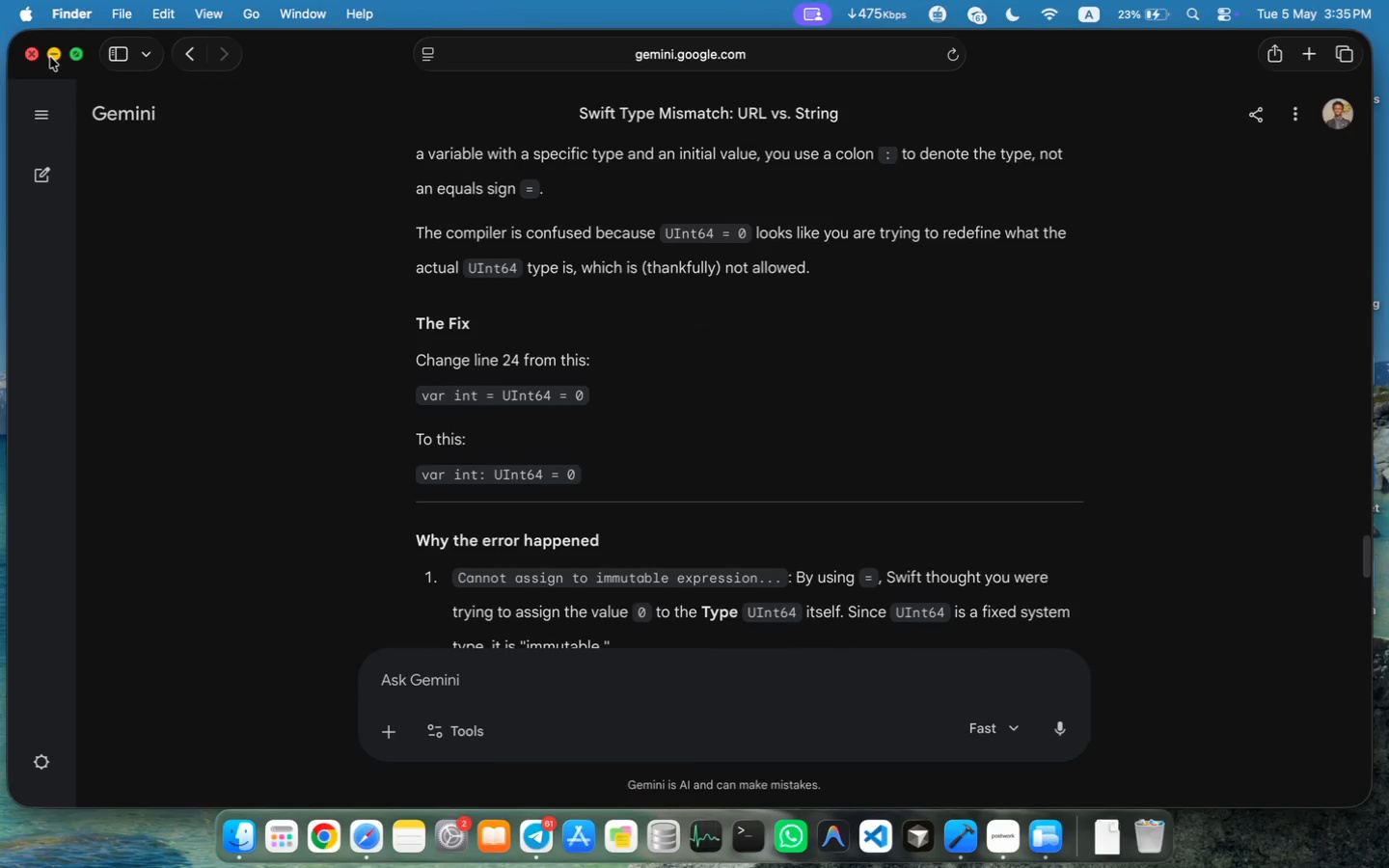 
key(Meta+Space)
 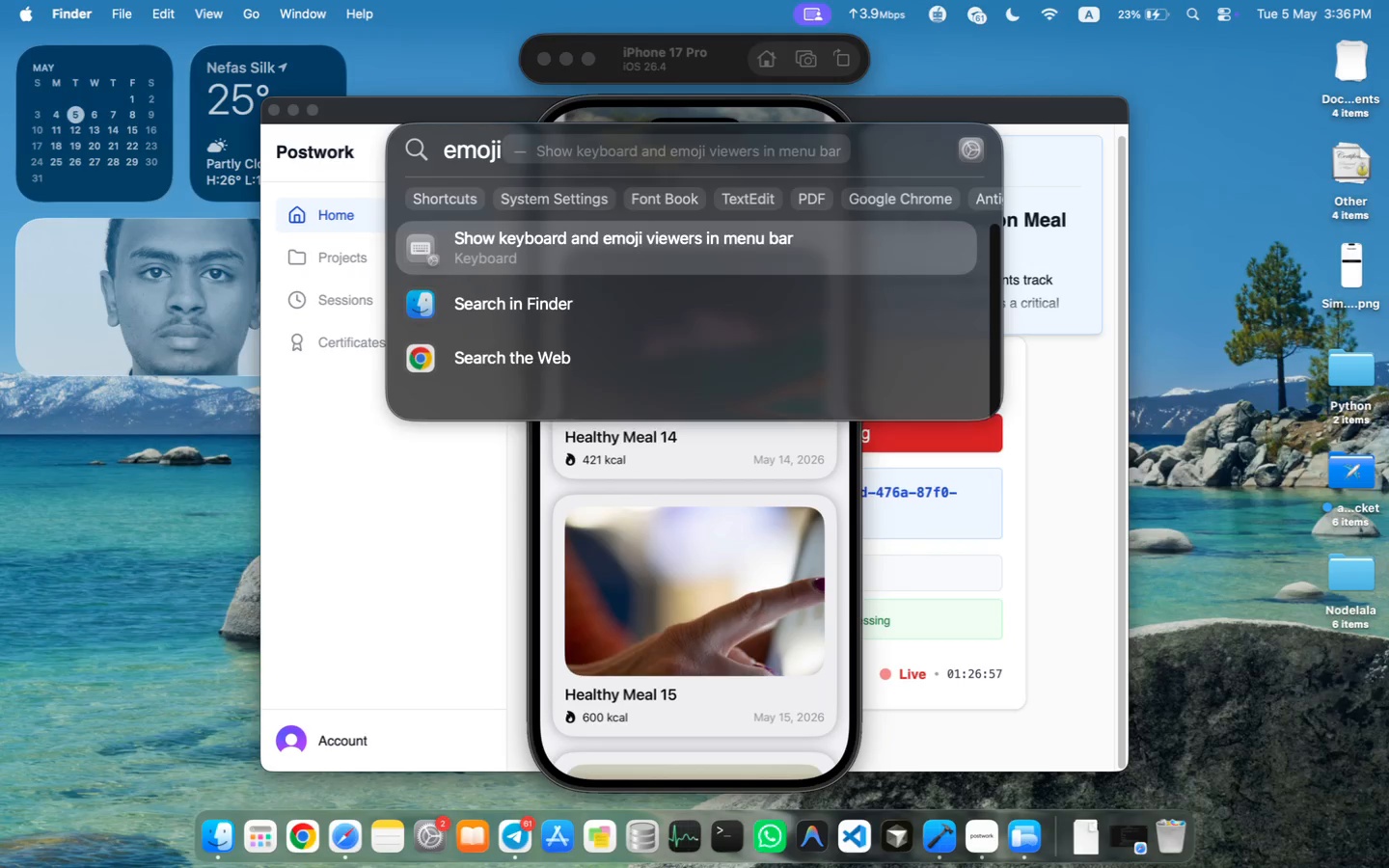 
type(emoji)
 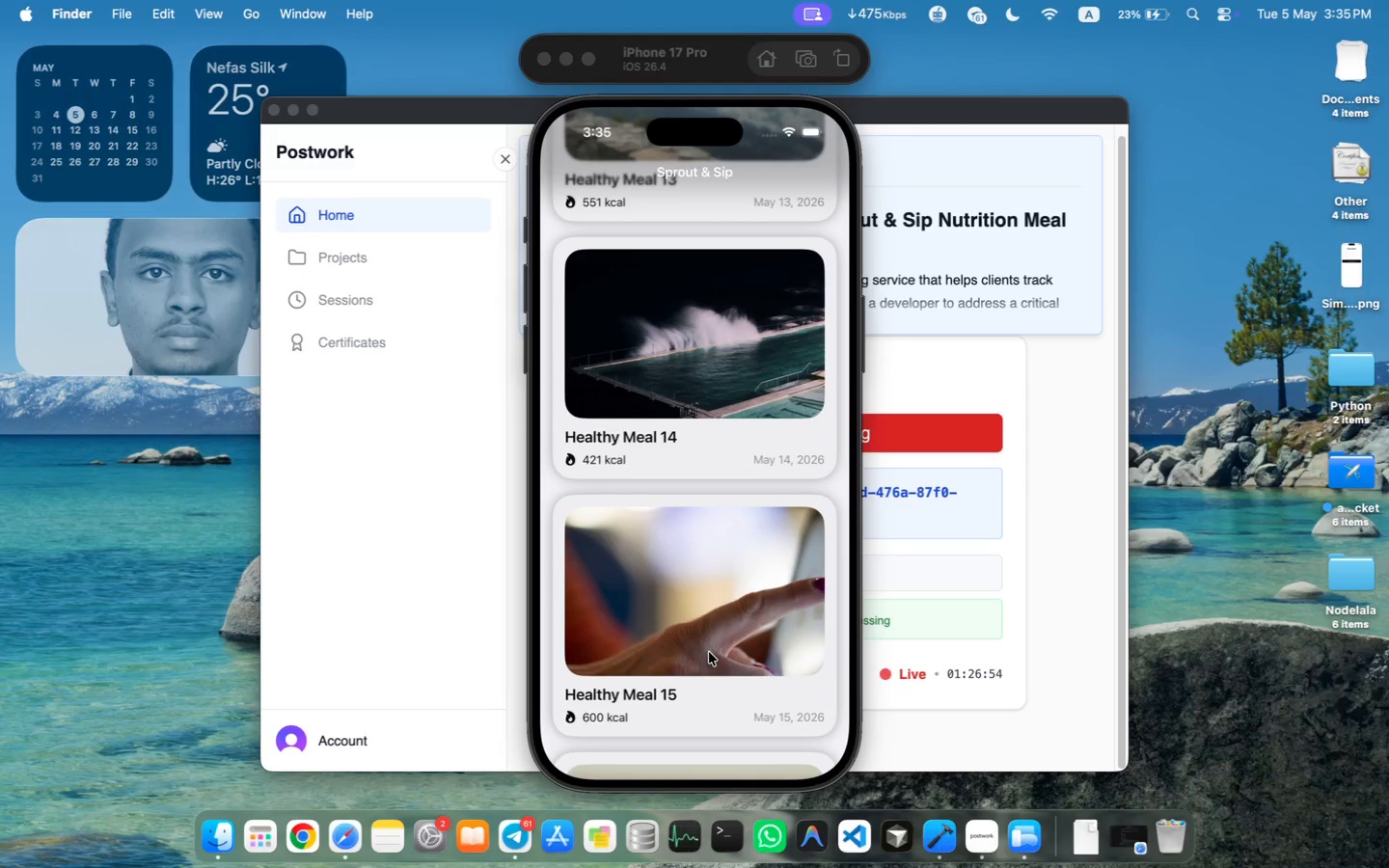 
key(Enter)
 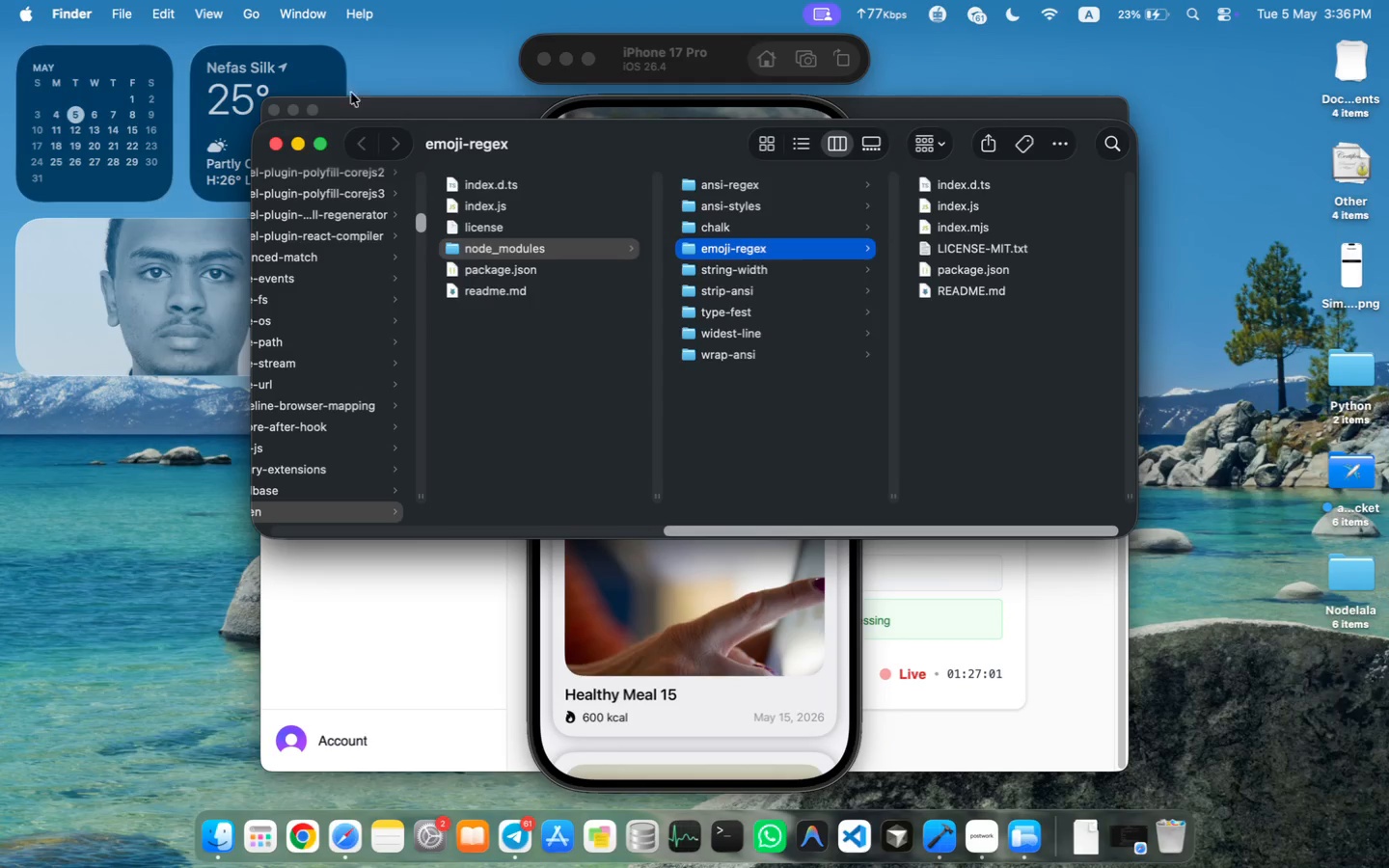 
left_click([274, 143])
 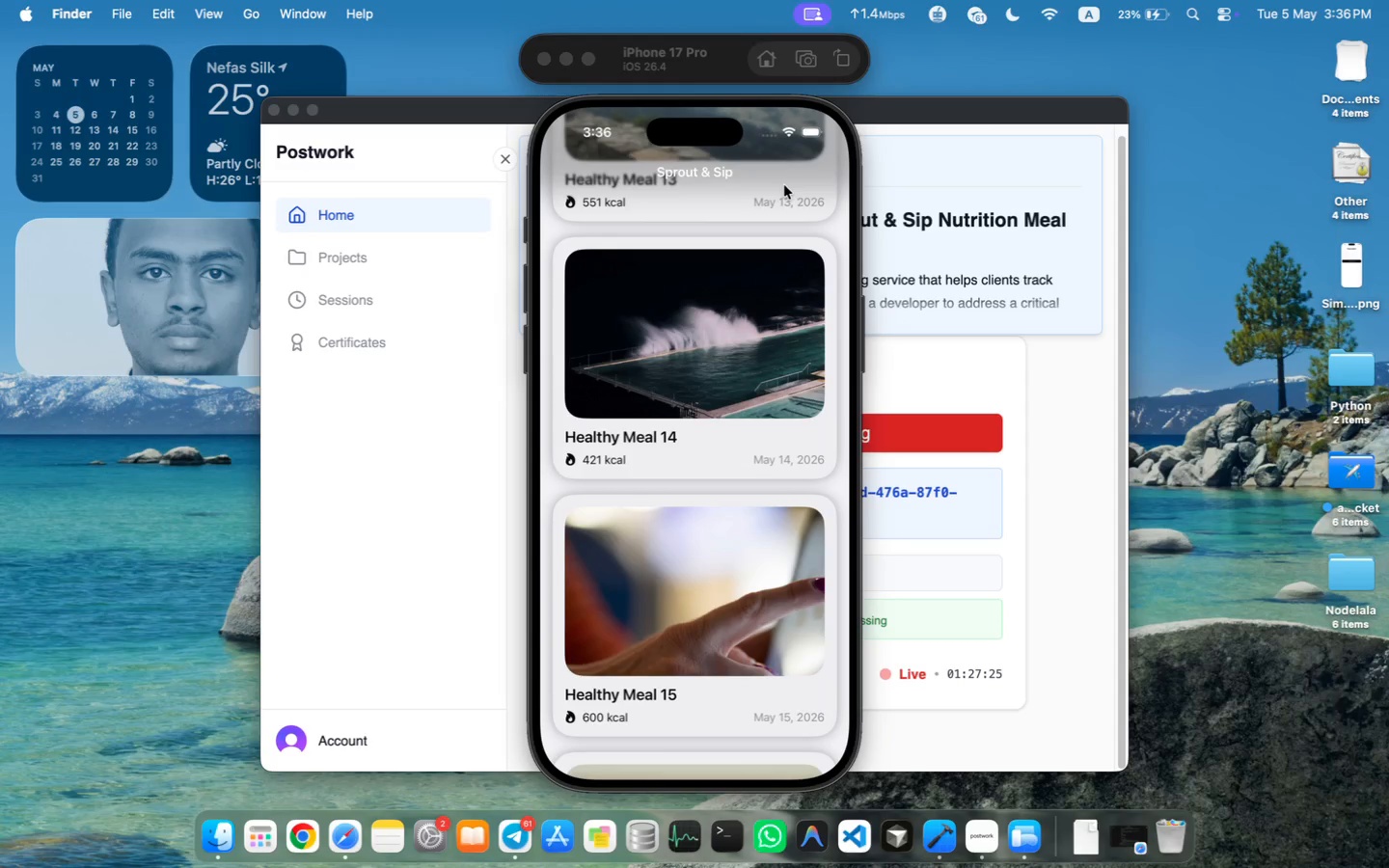 
wait(31.27)
 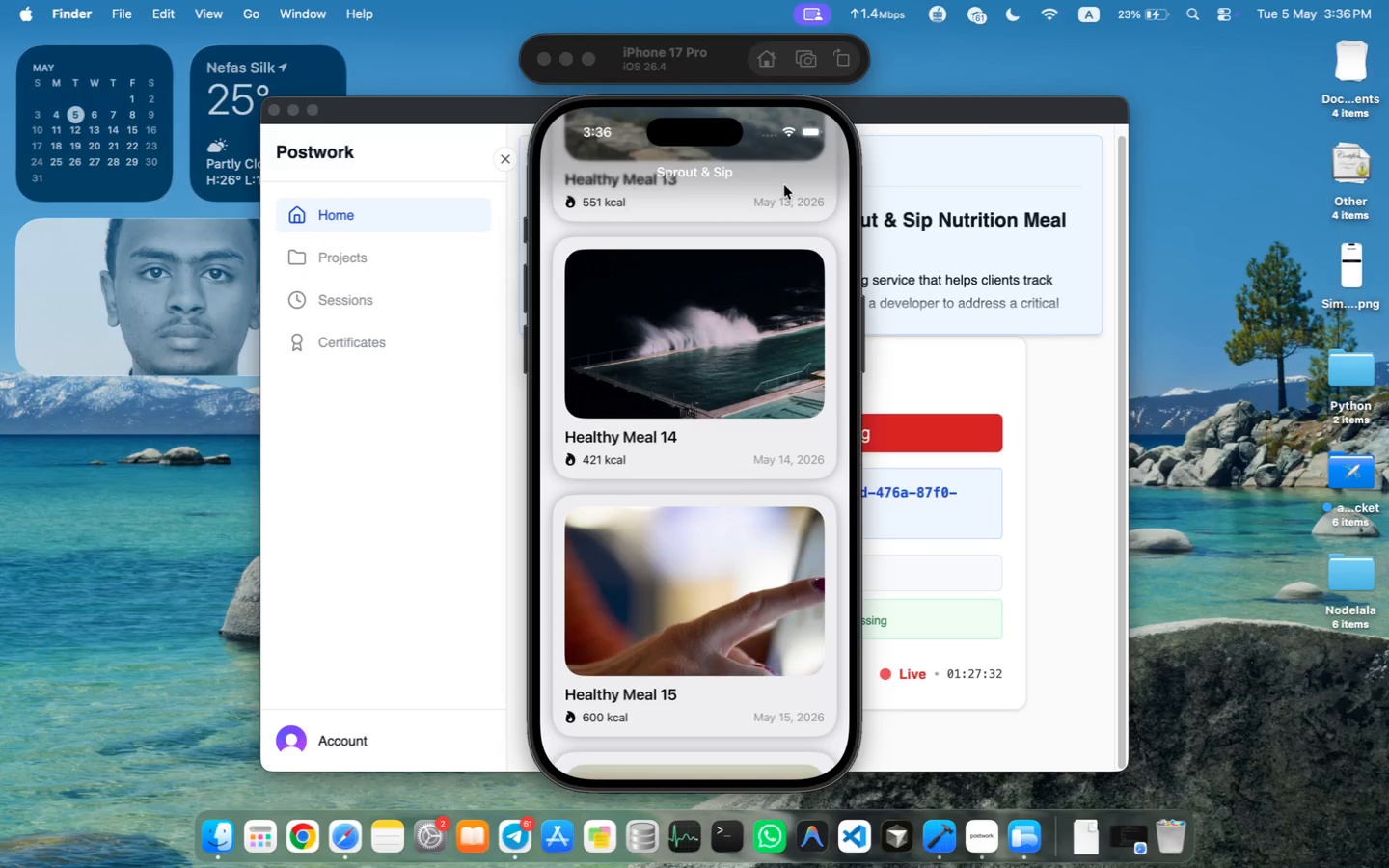 
key(Control+Meta+Space)
 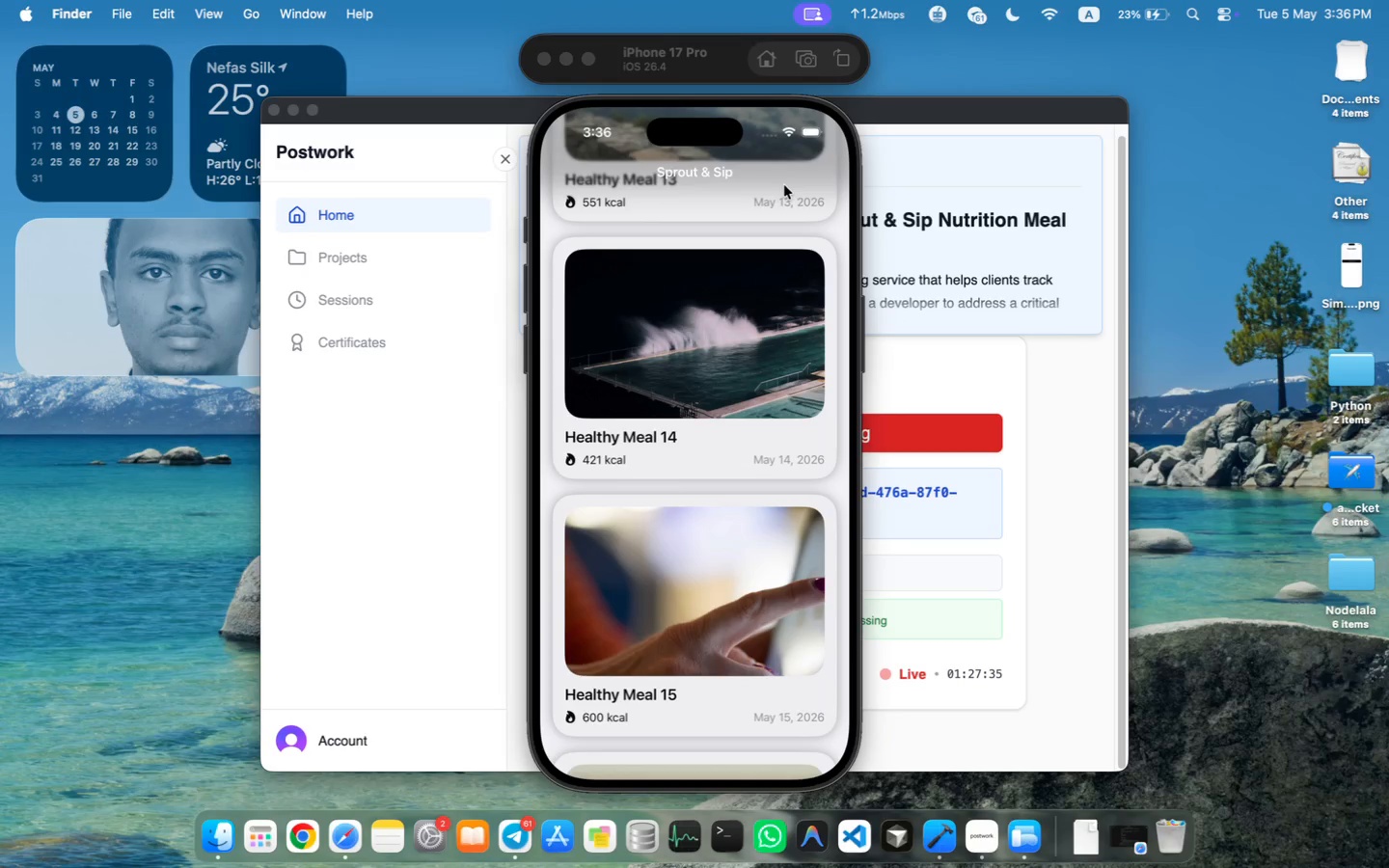 
left_click([822, 200])
 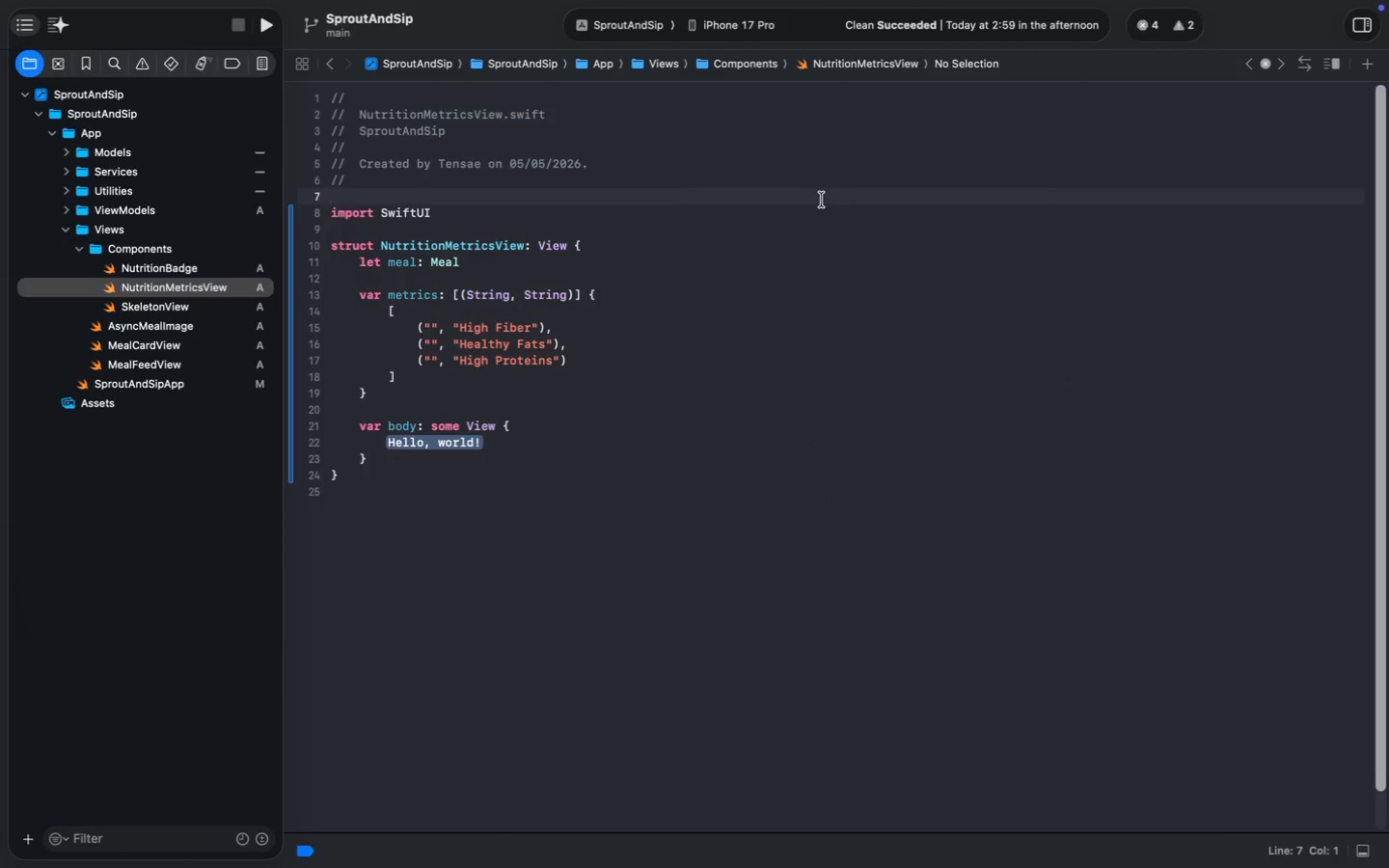 
key(Control+Meta+Space)
 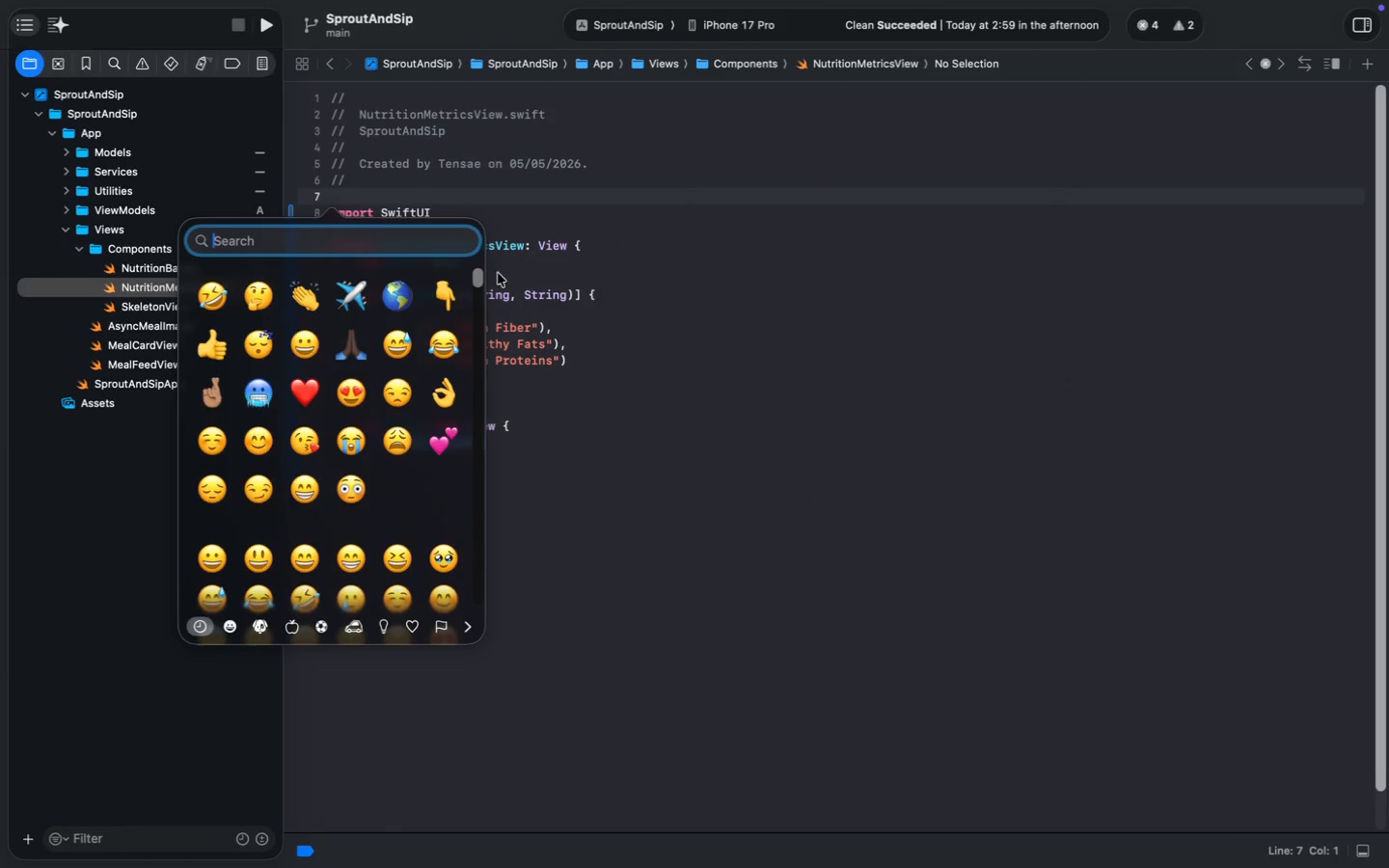 
left_click([400, 243])
 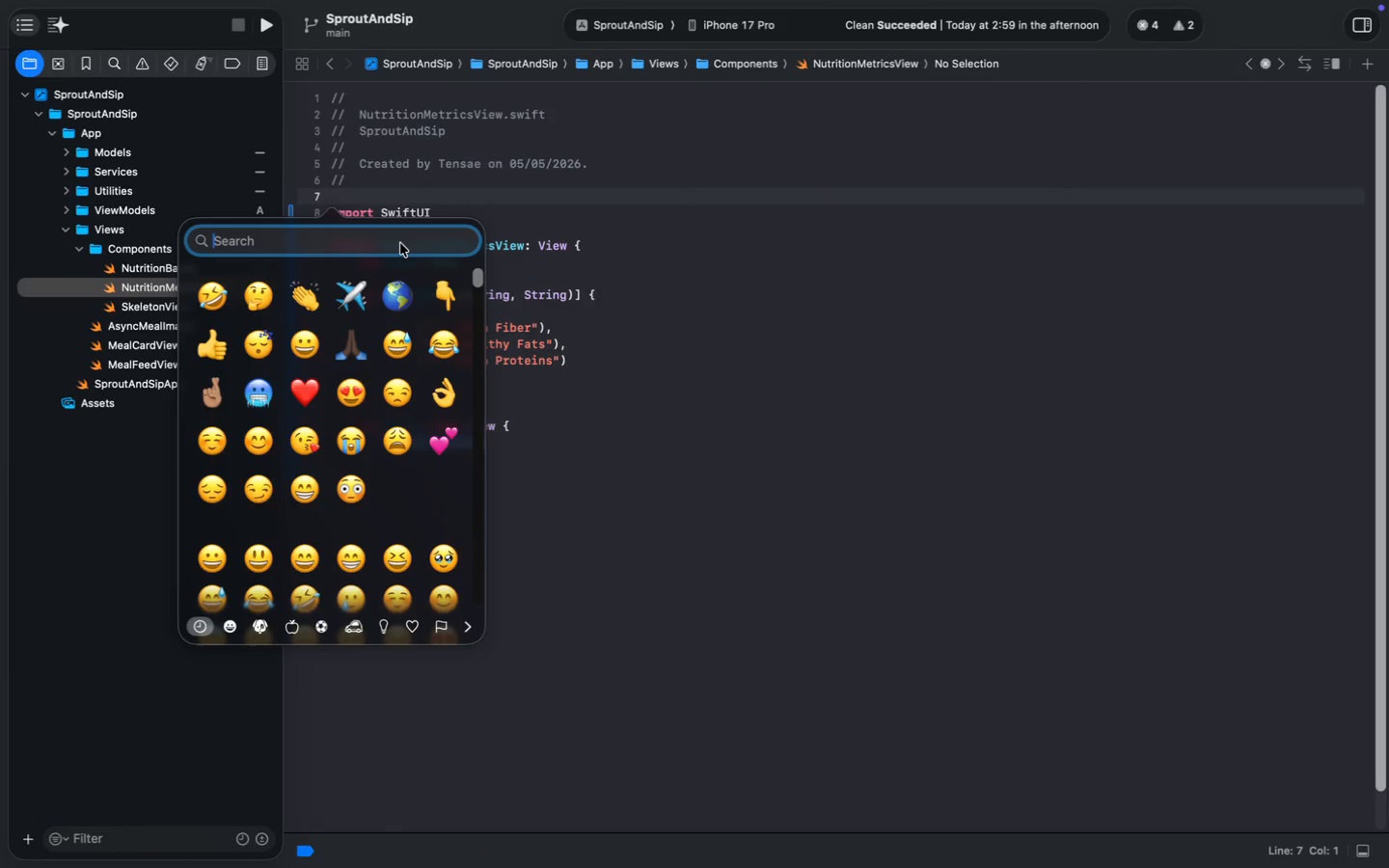 
type(fiber)
key(Backspace)
key(Backspace)
key(Backspace)
key(Backspace)
key(Backspace)
 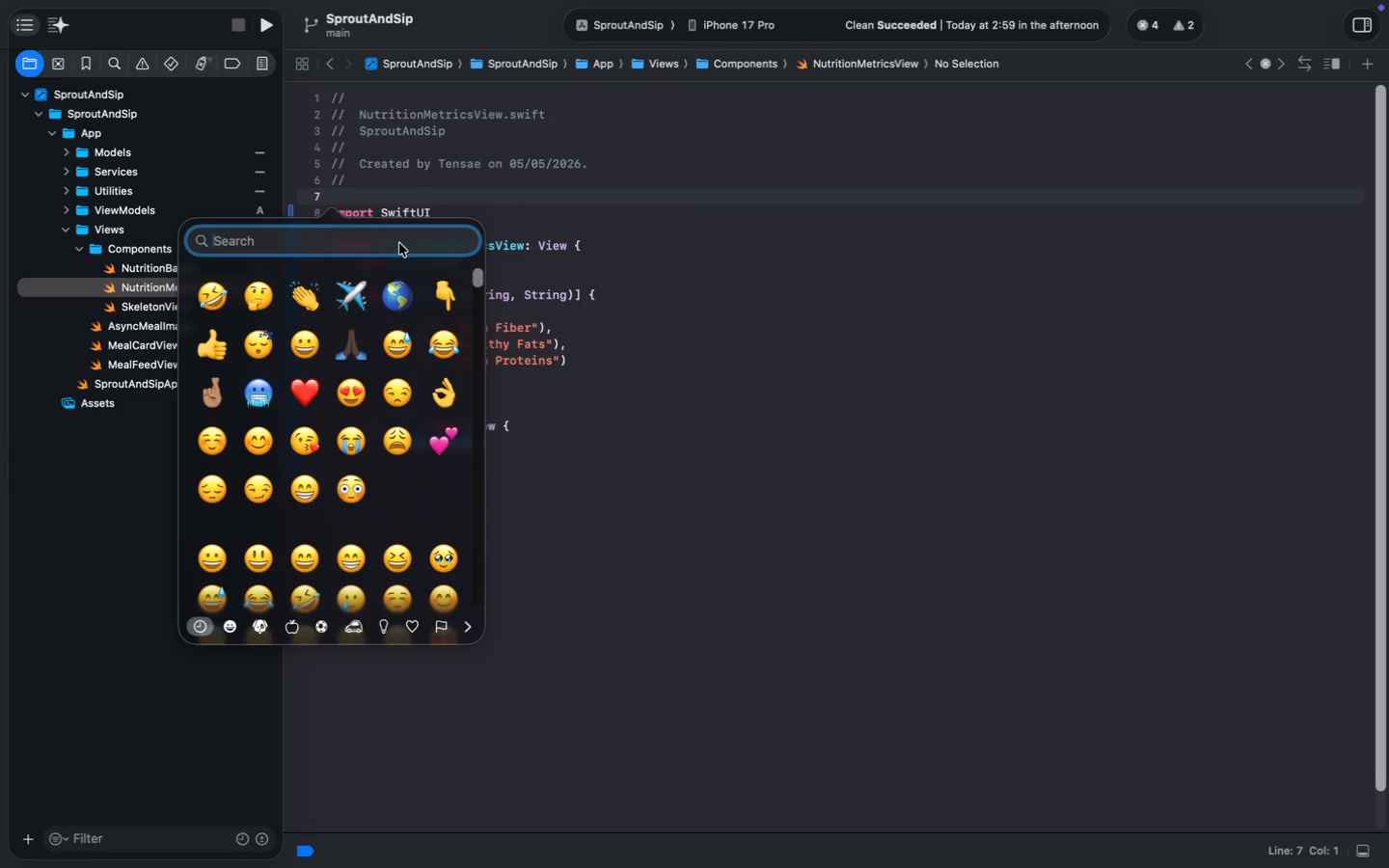 
wait(5.17)
 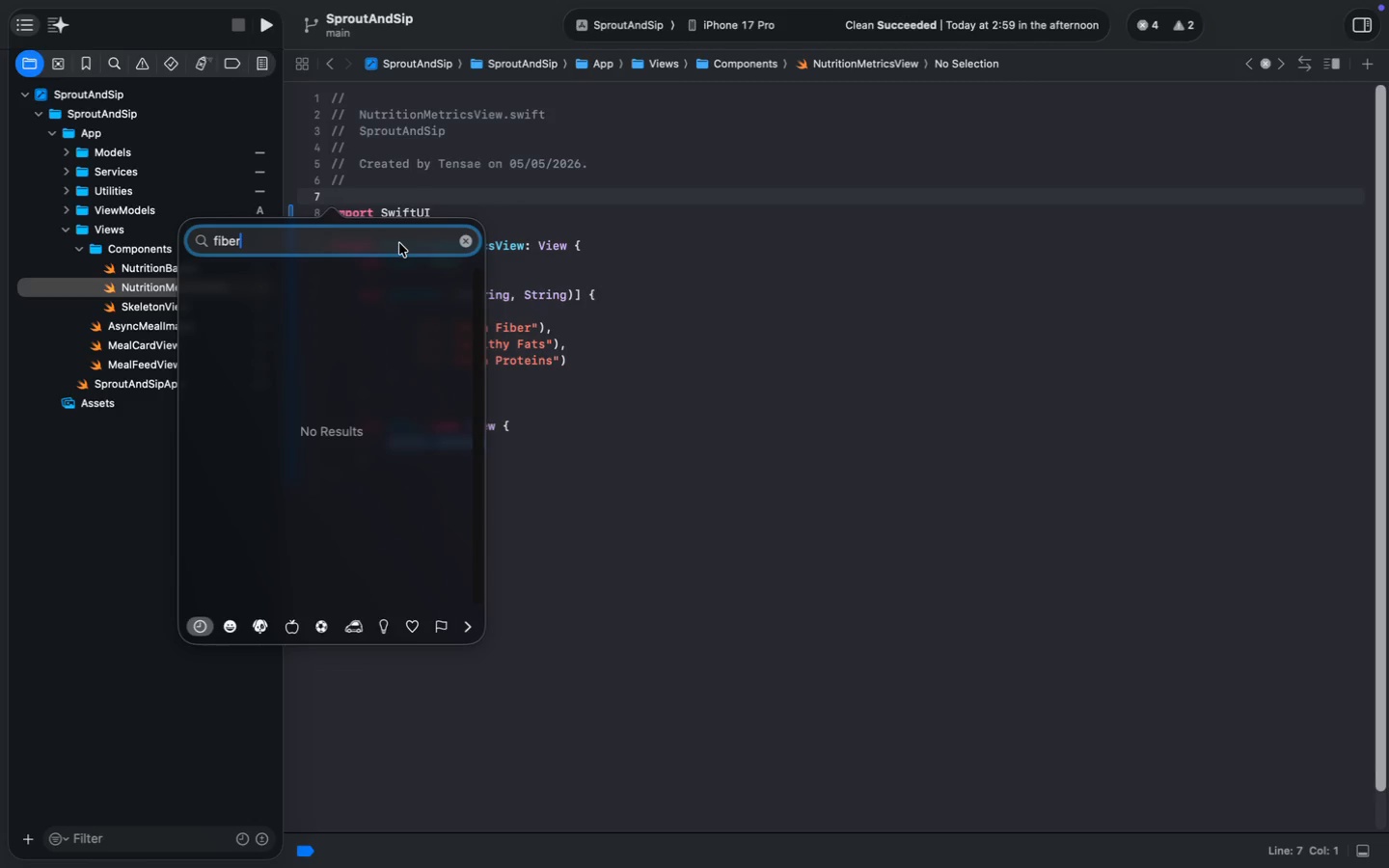 
type(sala)
 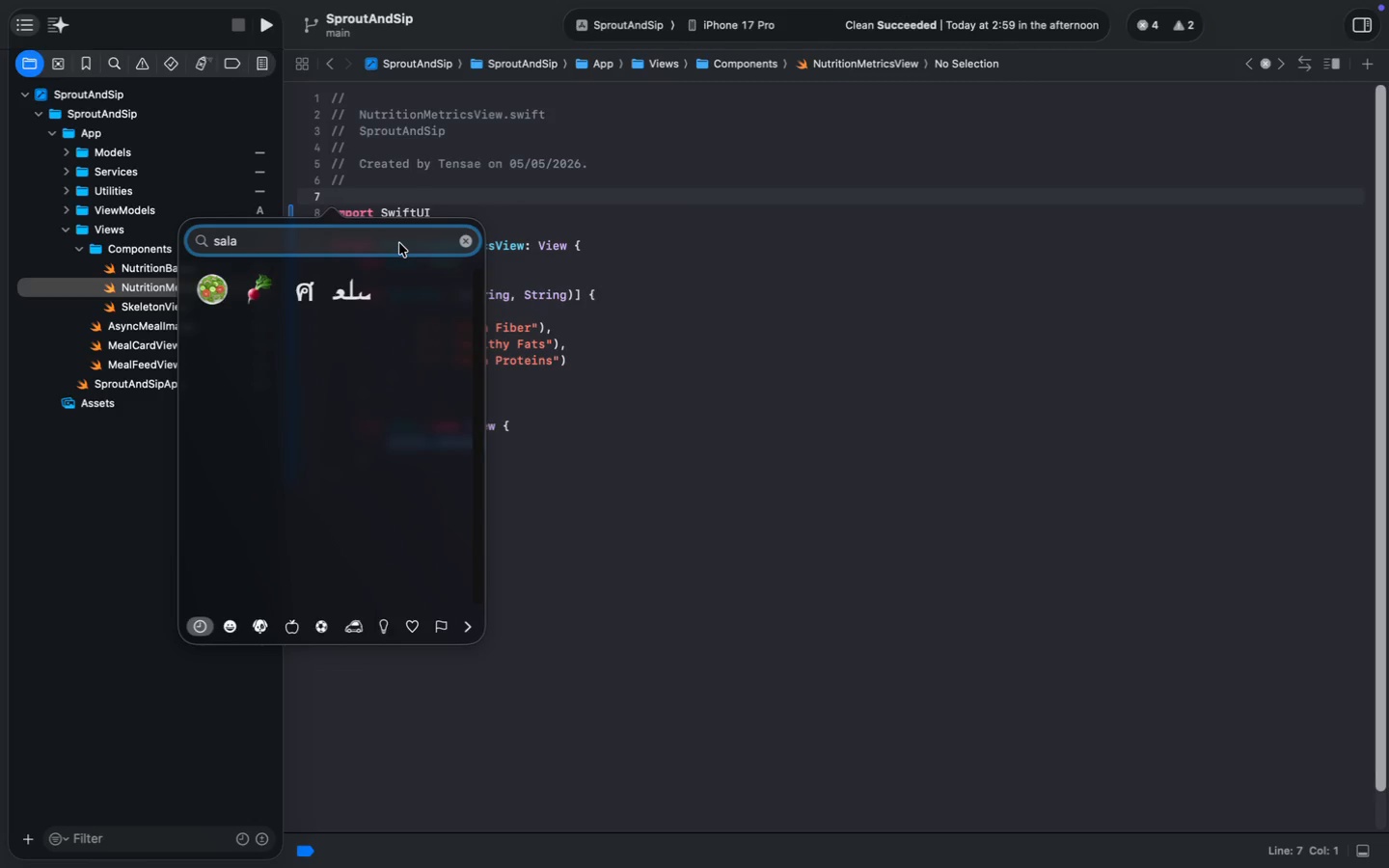 
key(Backspace)
key(Backspace)
key(Backspace)
key(Backspace)
type(avo)
 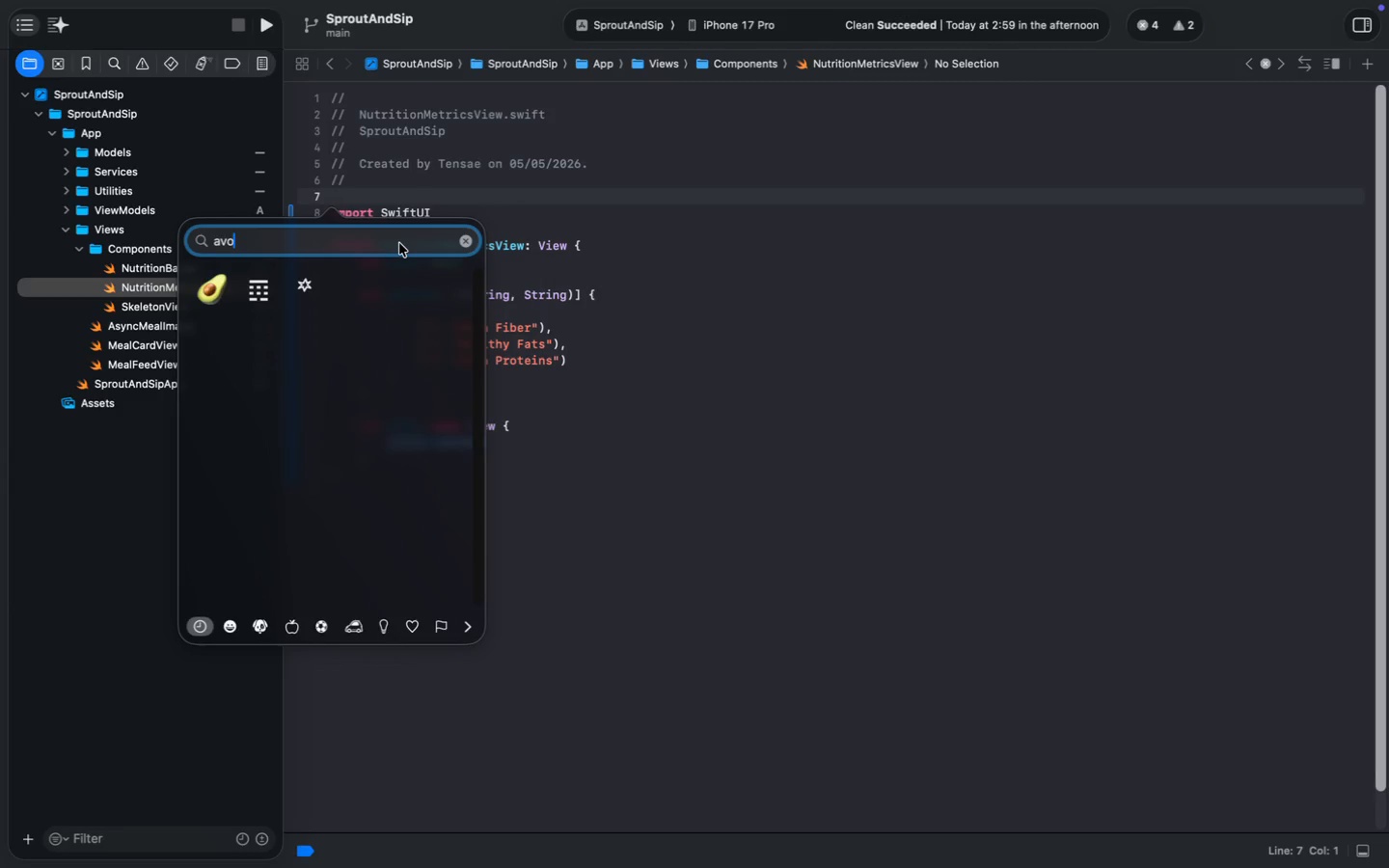 
left_click([535, 328])
 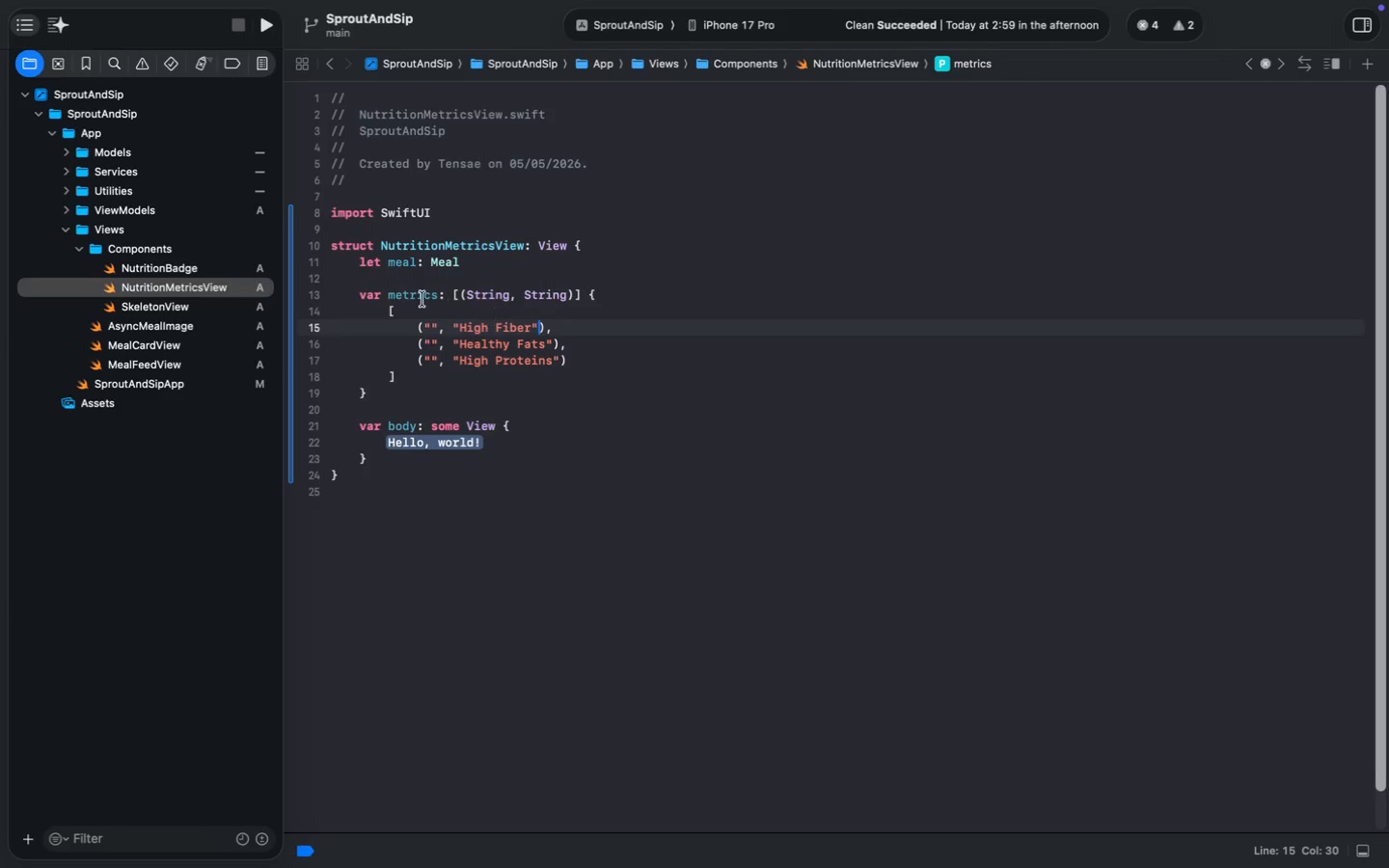 
left_click([431, 347])
 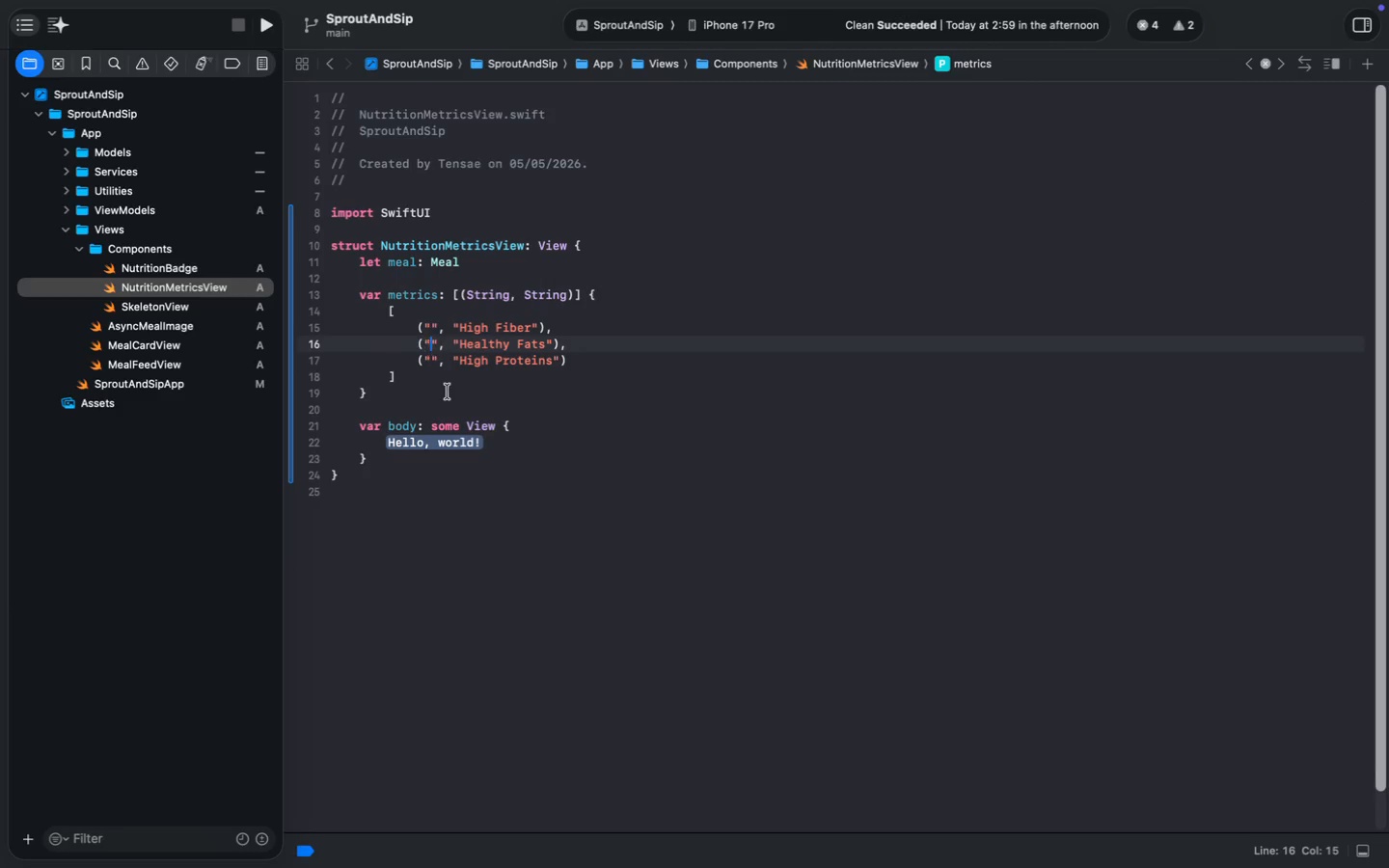 
key(Control+Meta+Space)
 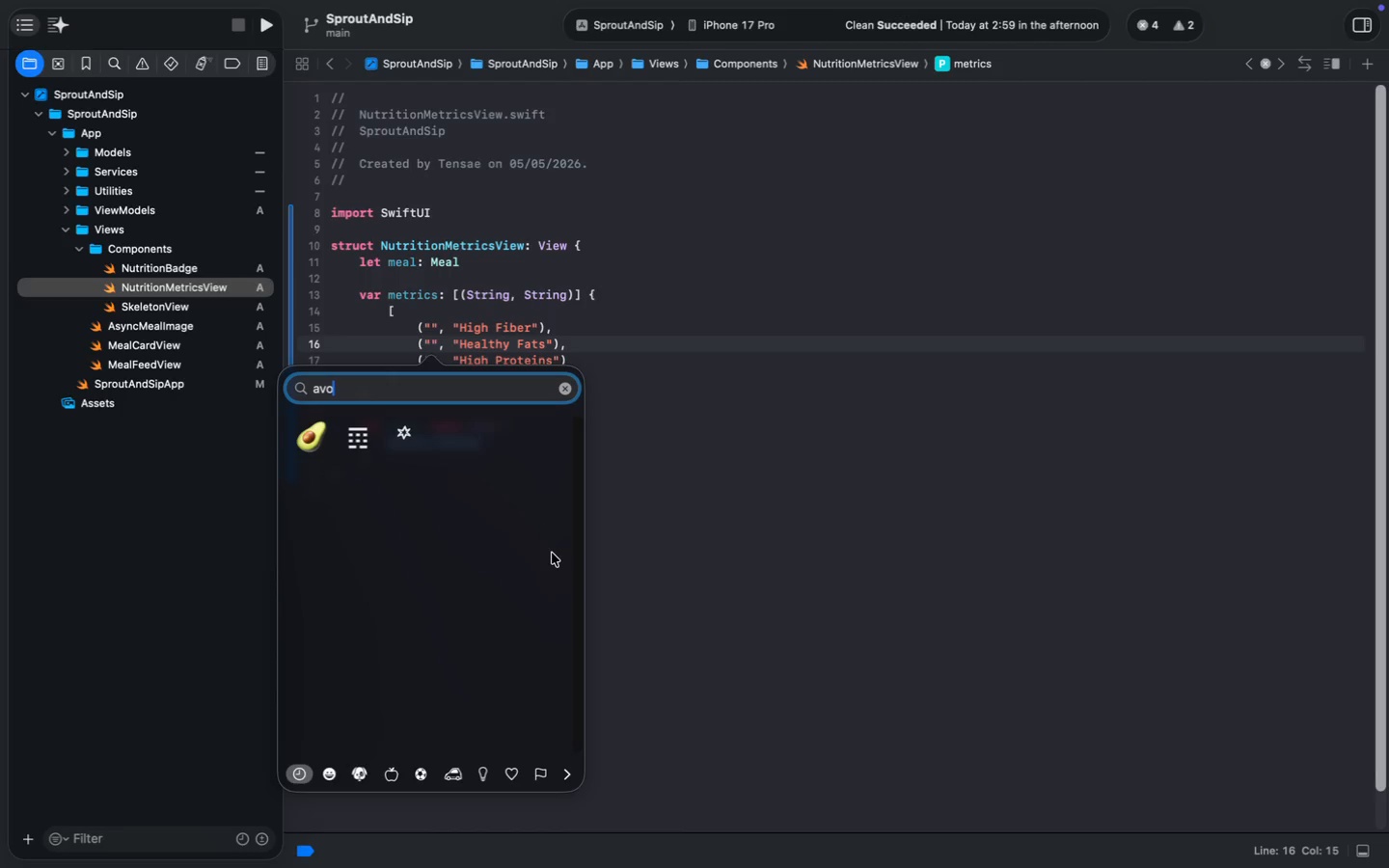 
type(avo)
 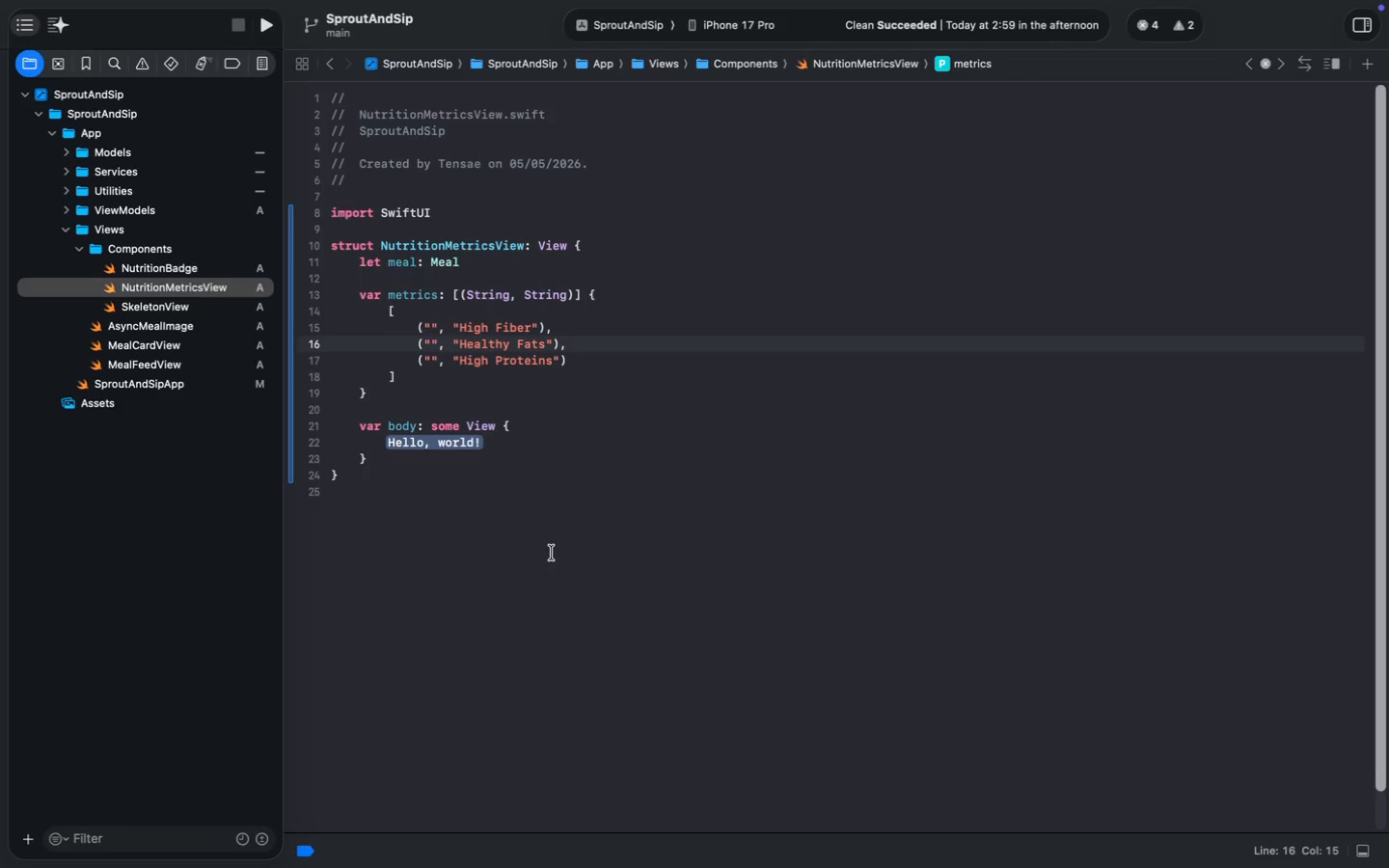 
left_click([316, 428])
 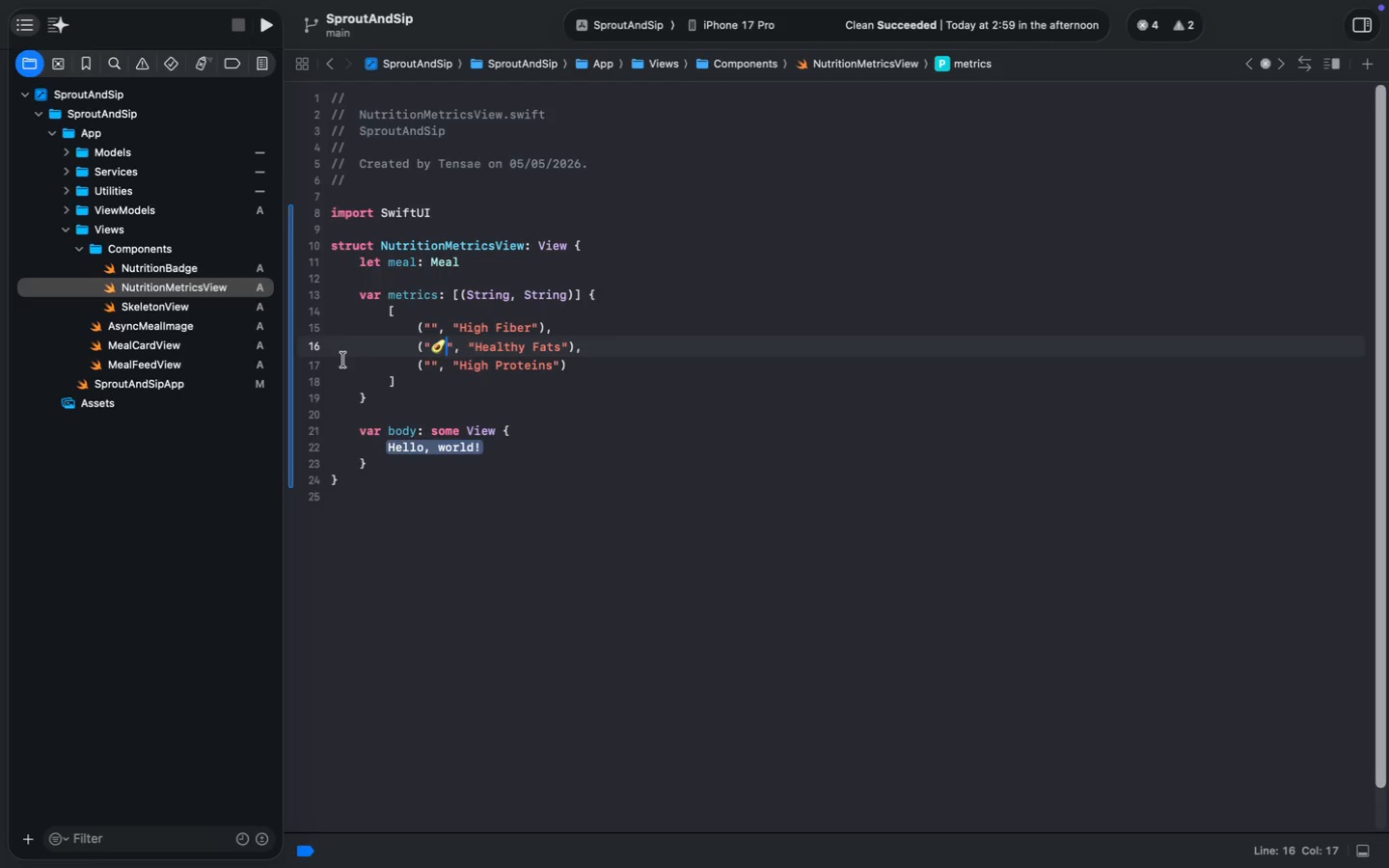 
wait(20.96)
 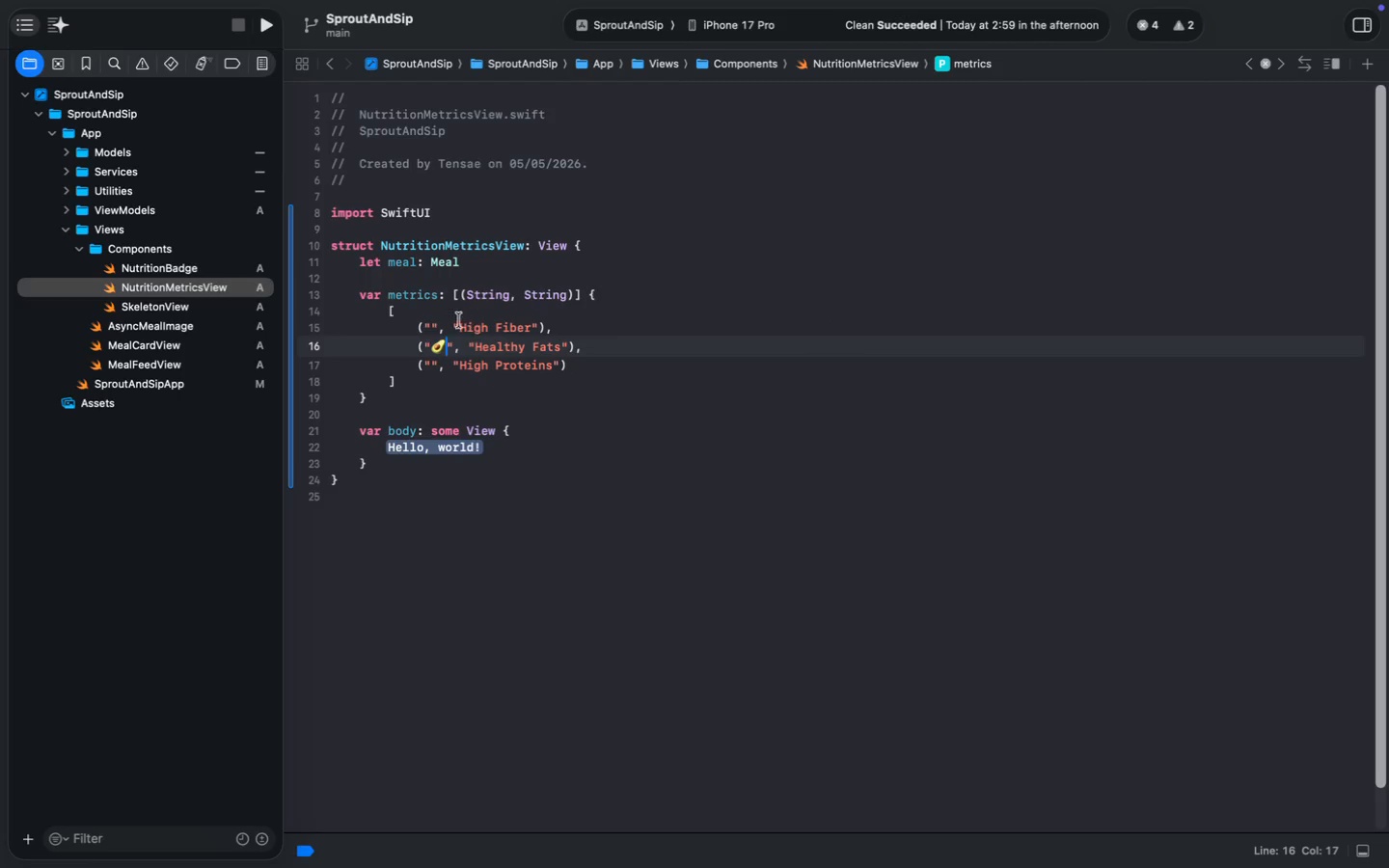 
left_click([430, 322])
 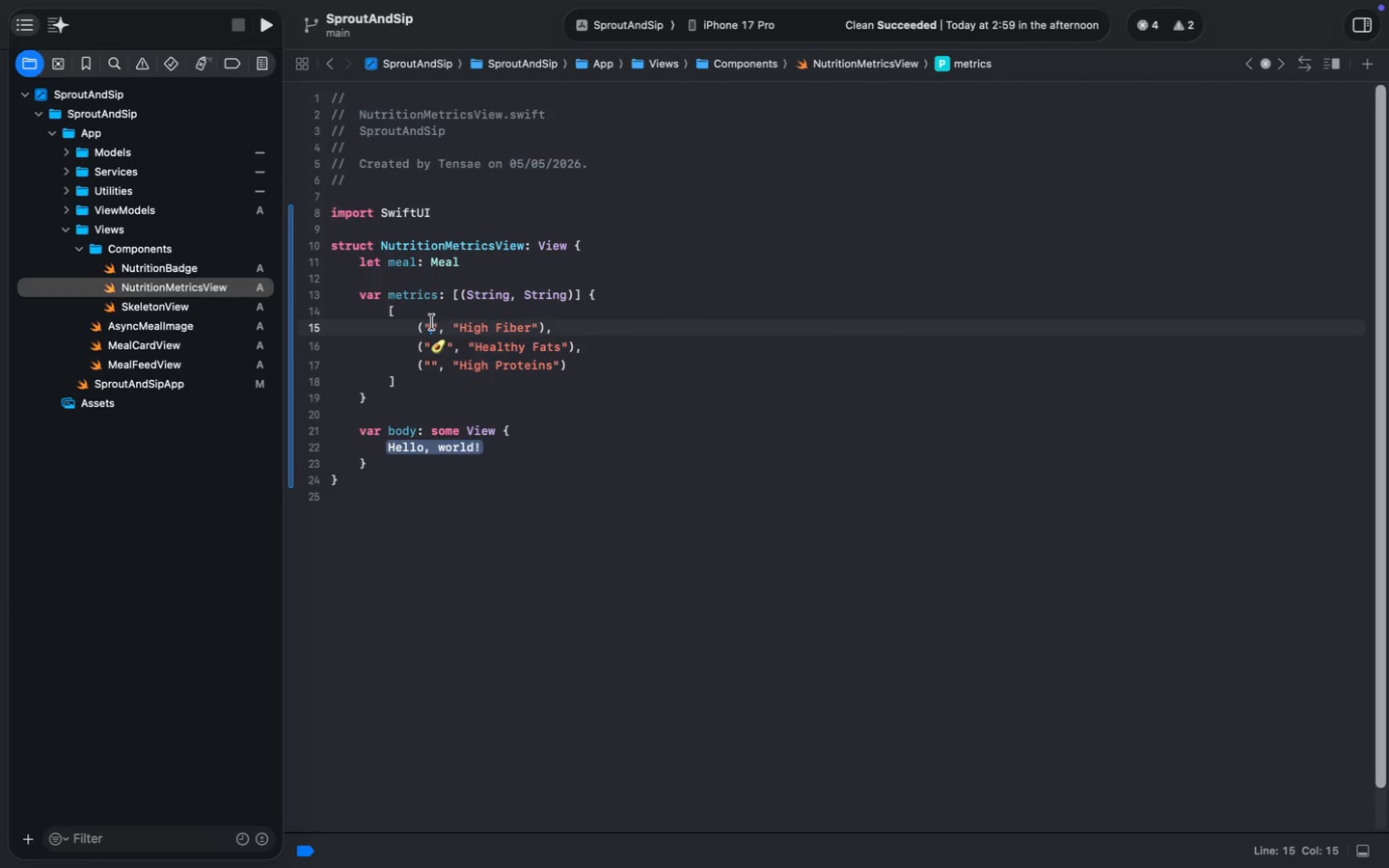 
key(Control+Space)
 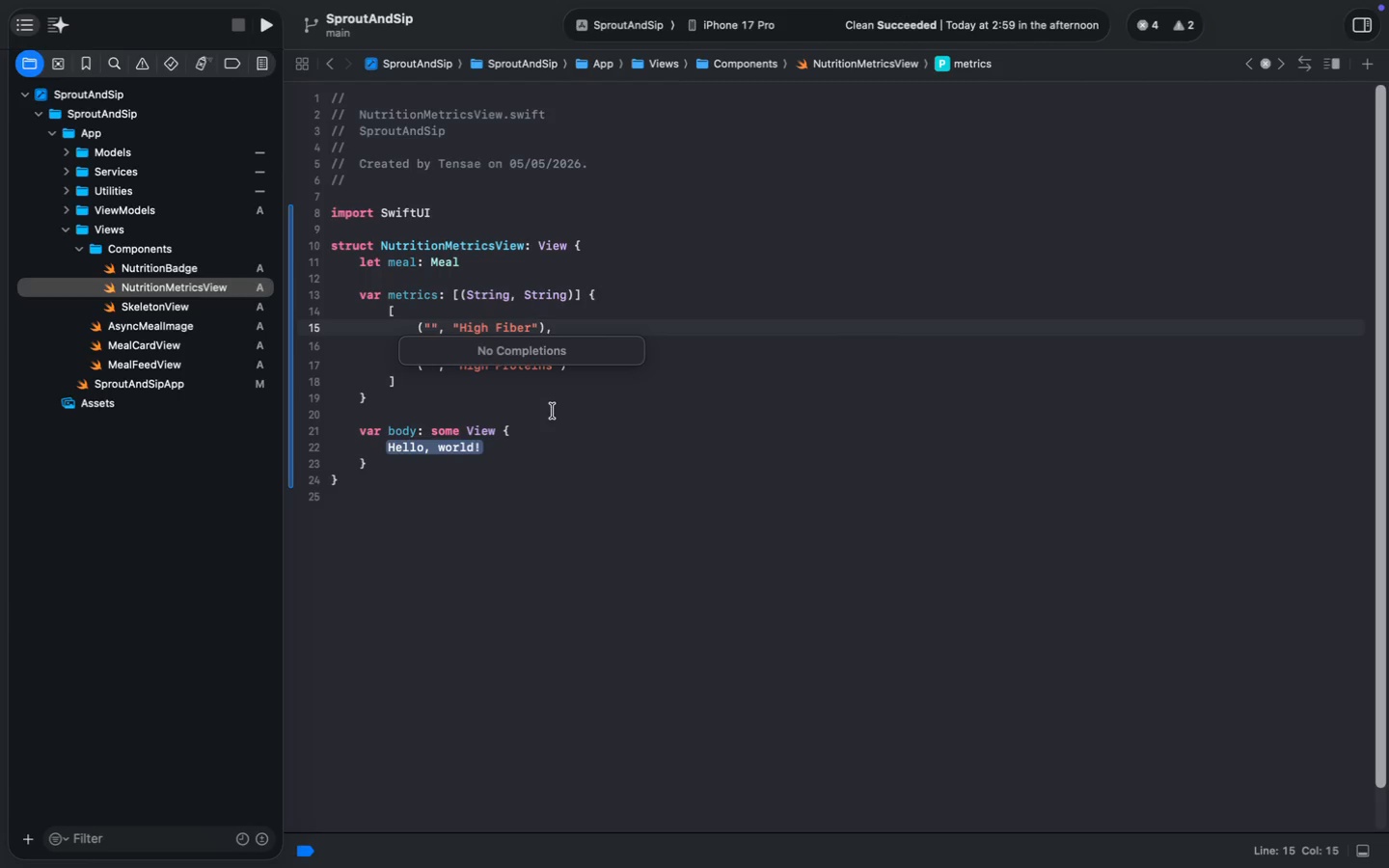 
key(Control+Meta+Space)
 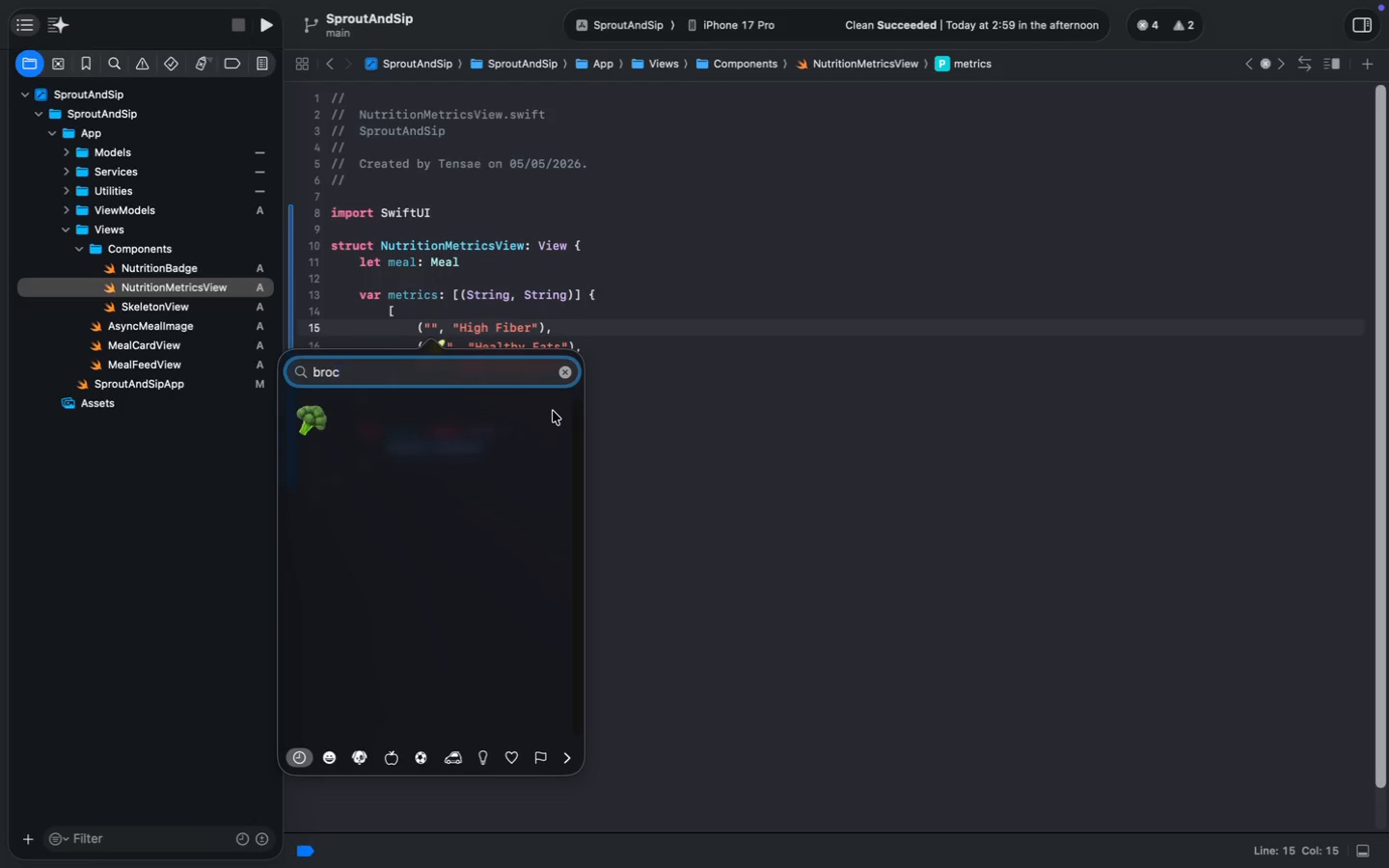 
type(broc)
 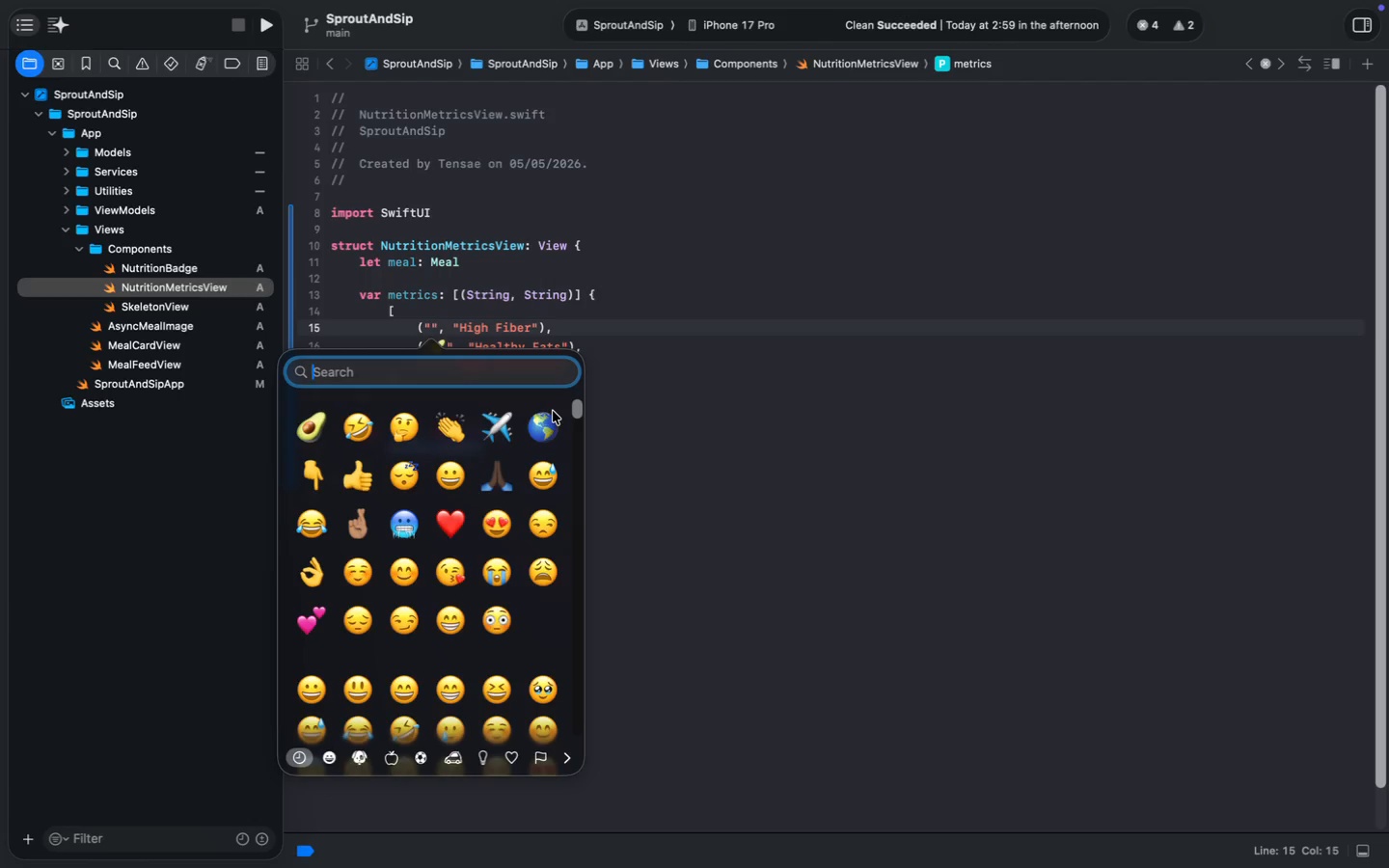 
left_click([308, 421])
 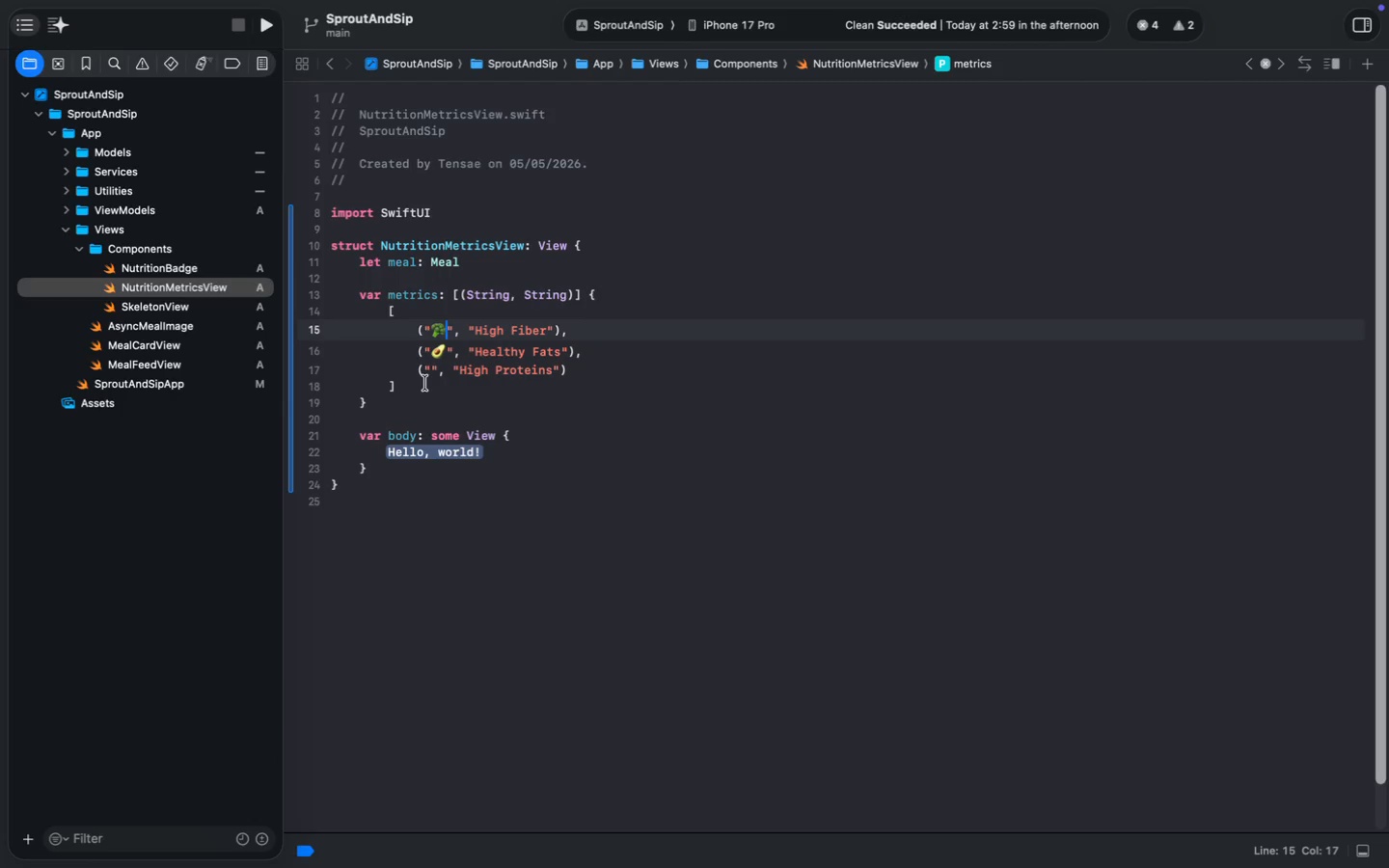 
left_click([429, 372])
 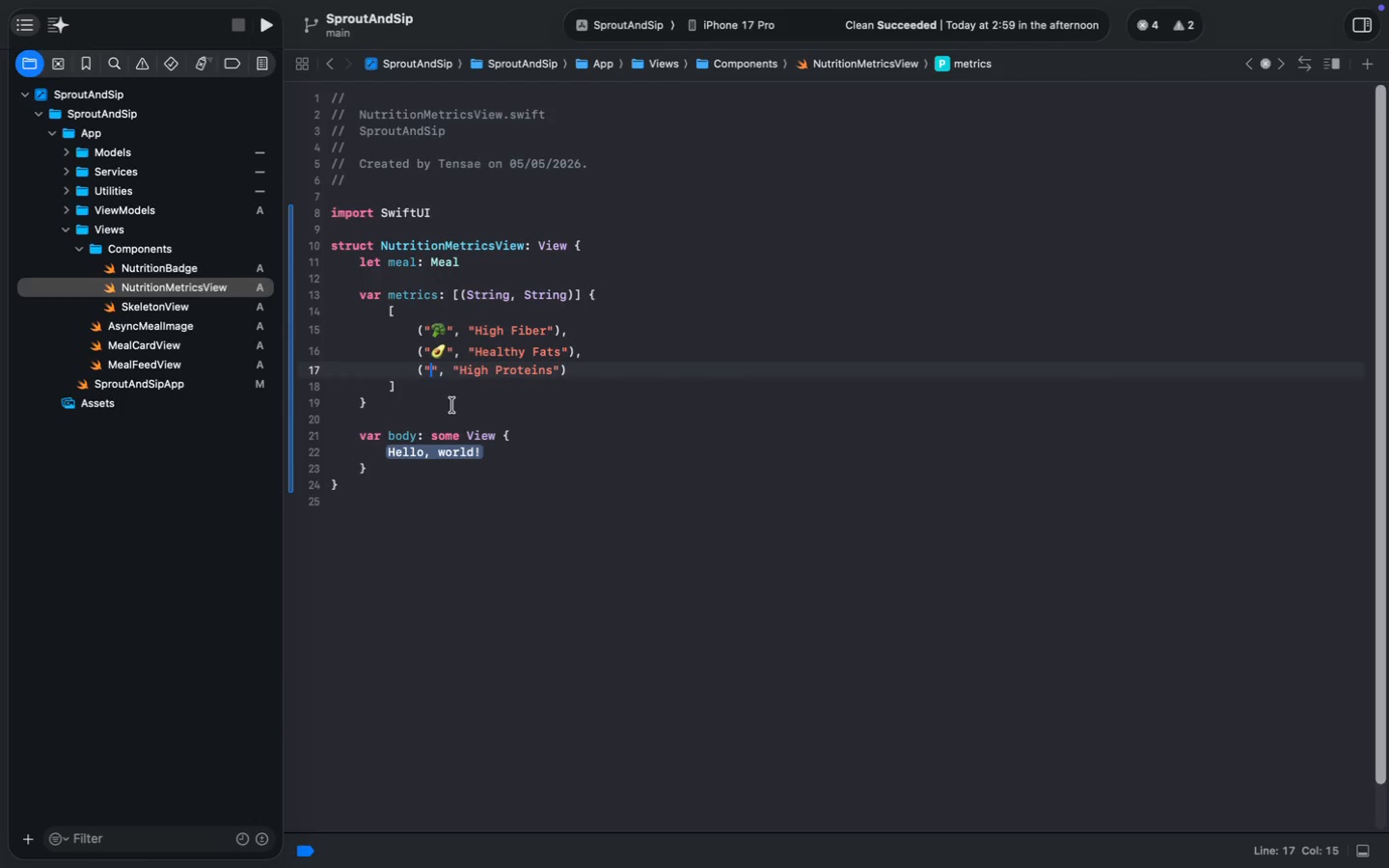 
key(Control+Meta+Space)
 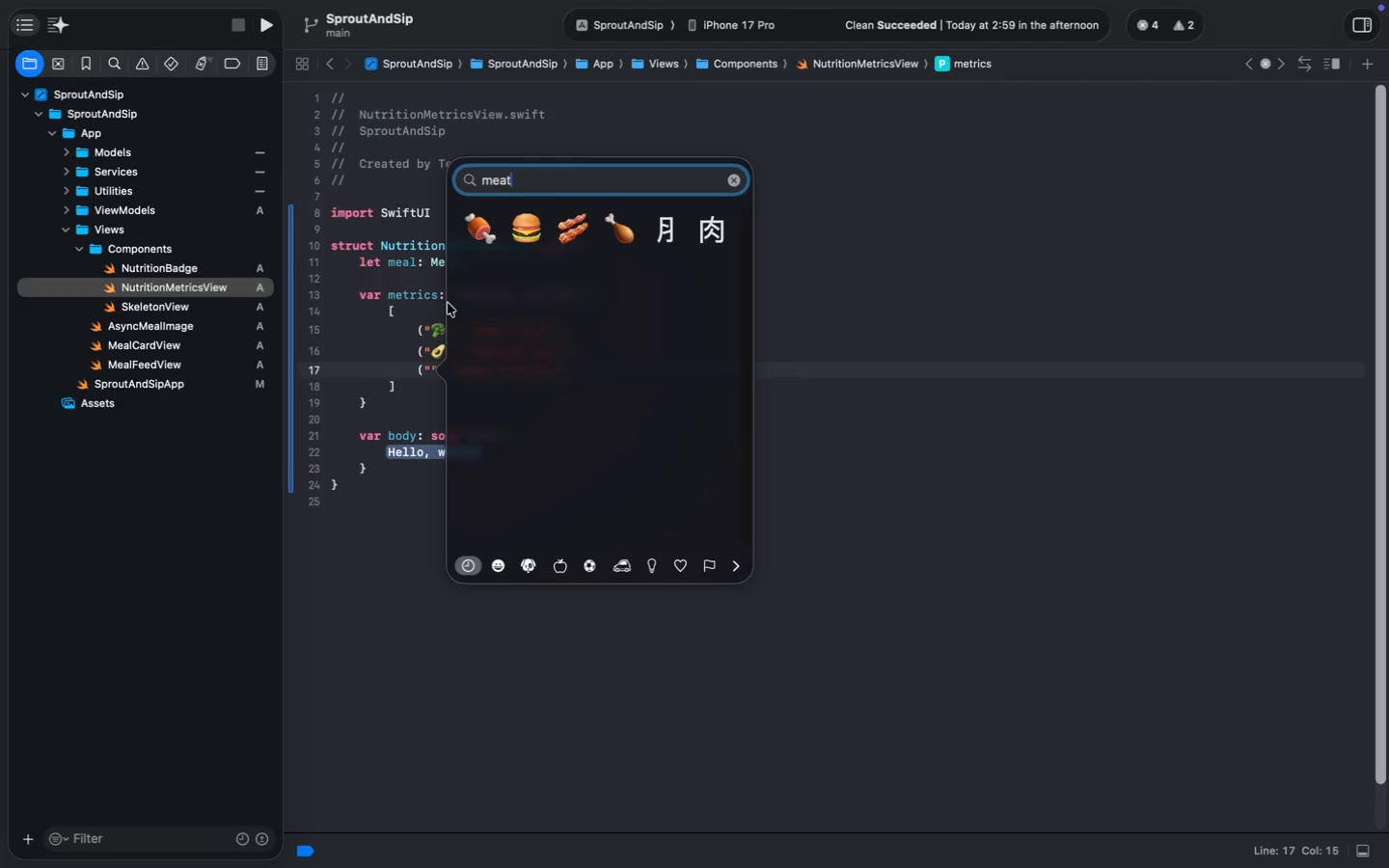 
type(meat)
 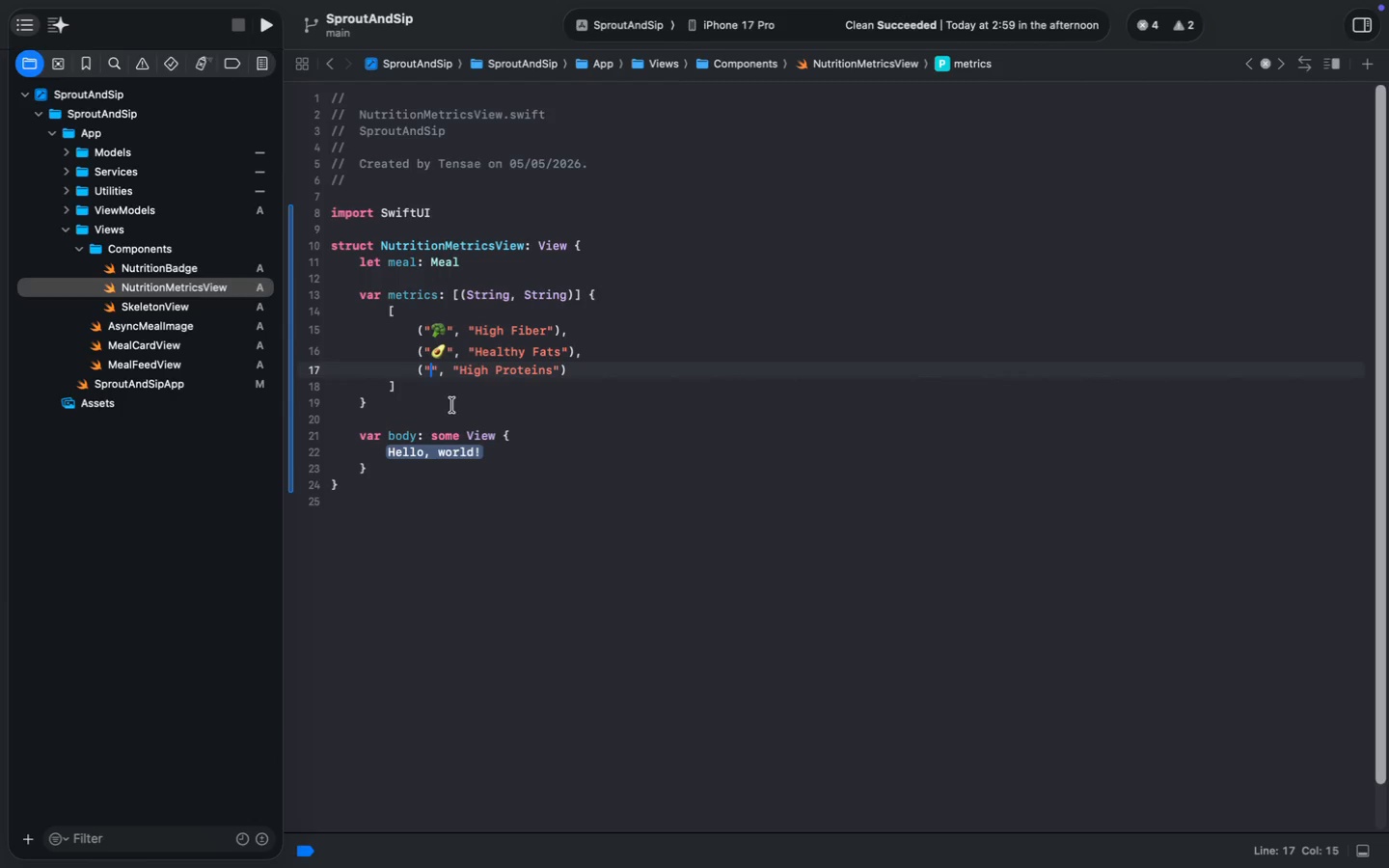 
left_click([617, 227])
 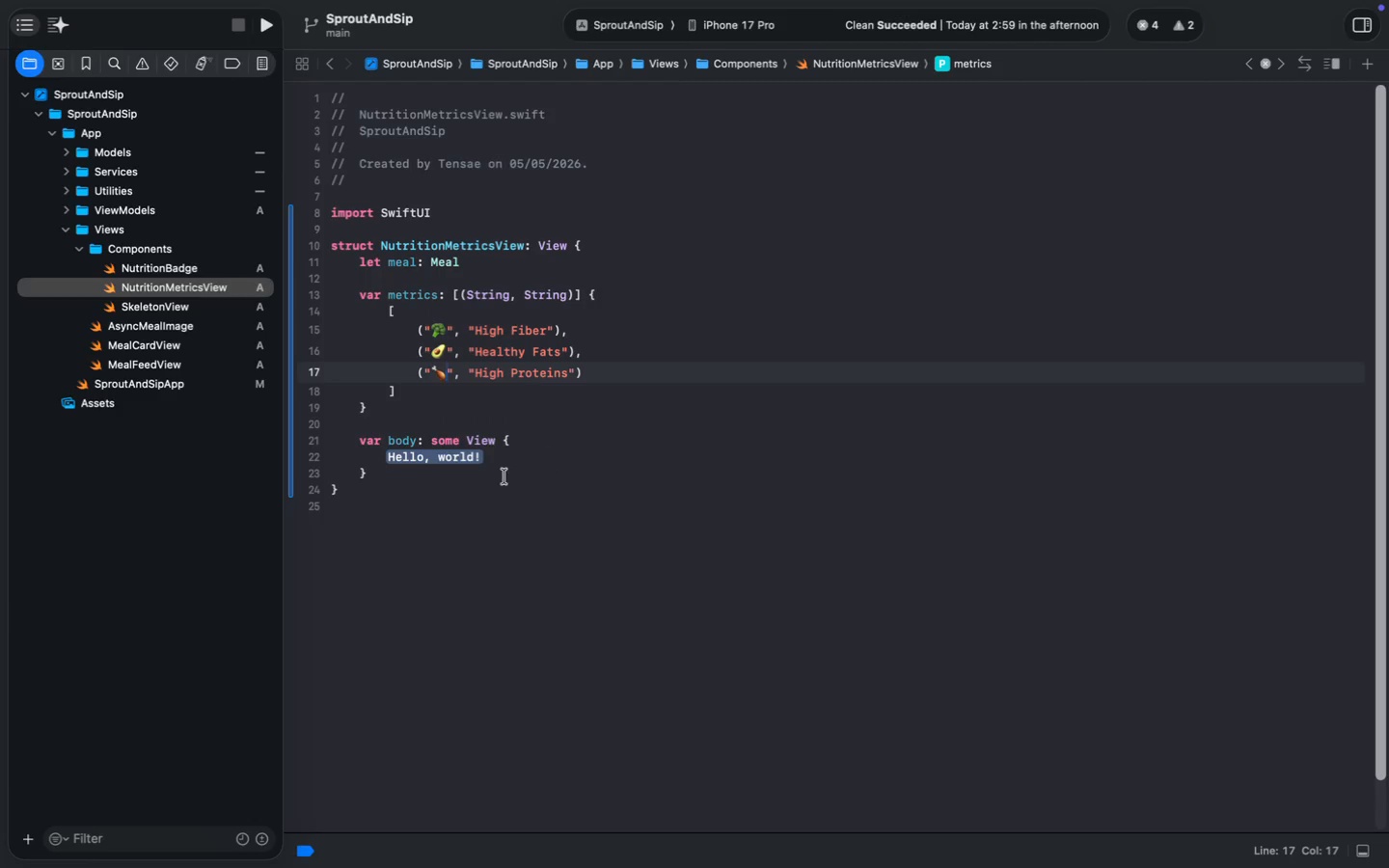 
left_click([484, 459])
 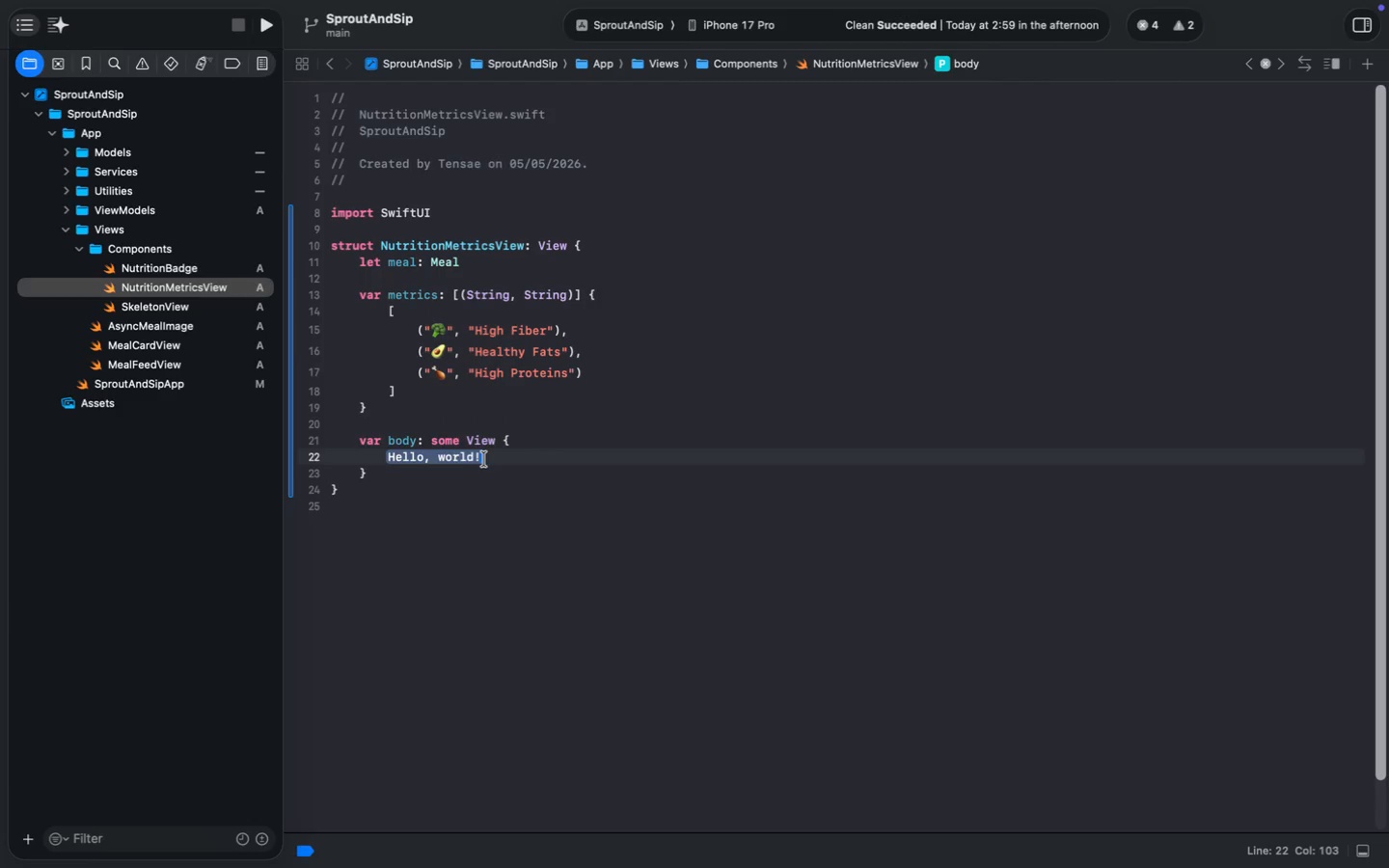 
key(ArrowLeft)
 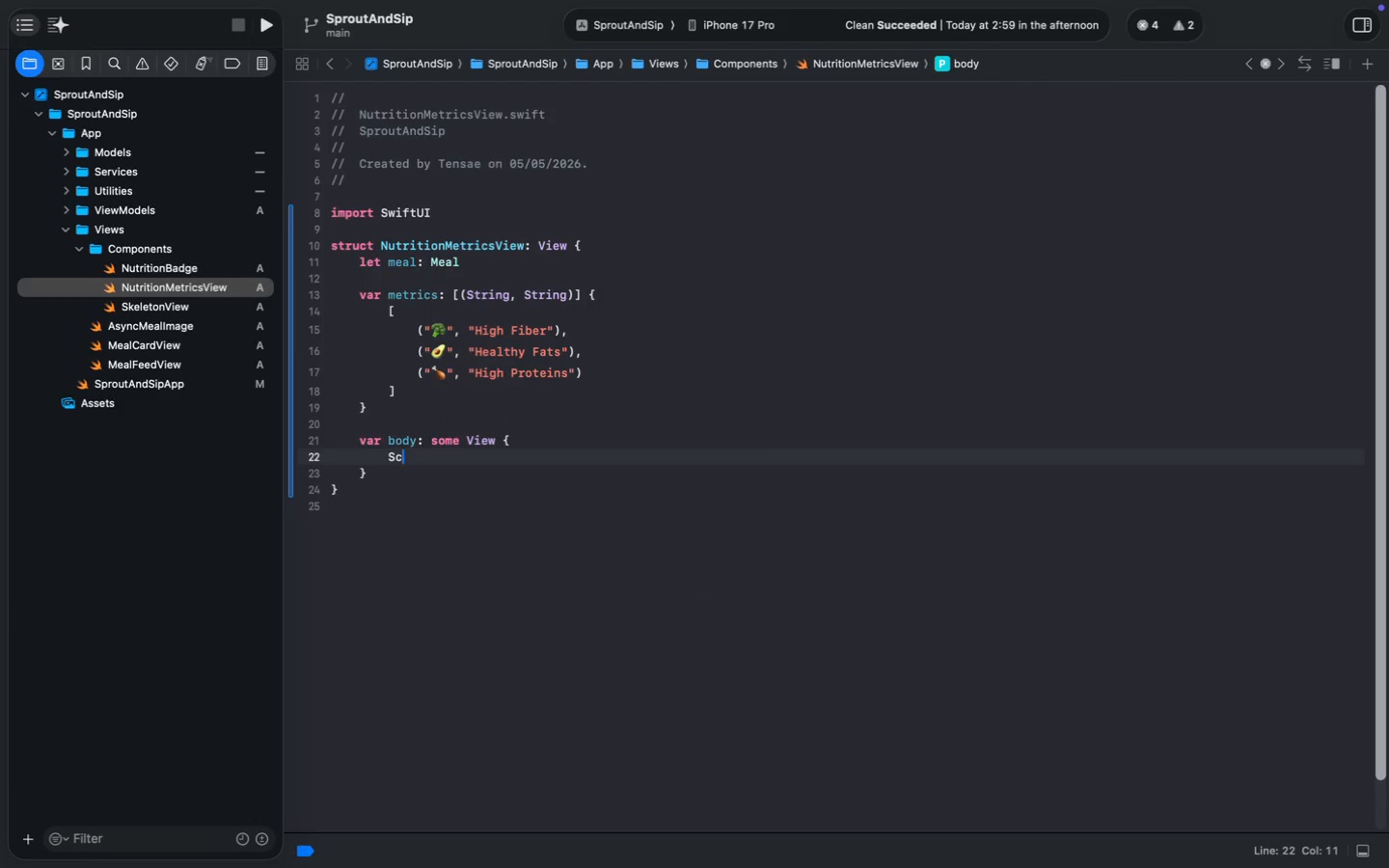 
type(Scroll)
 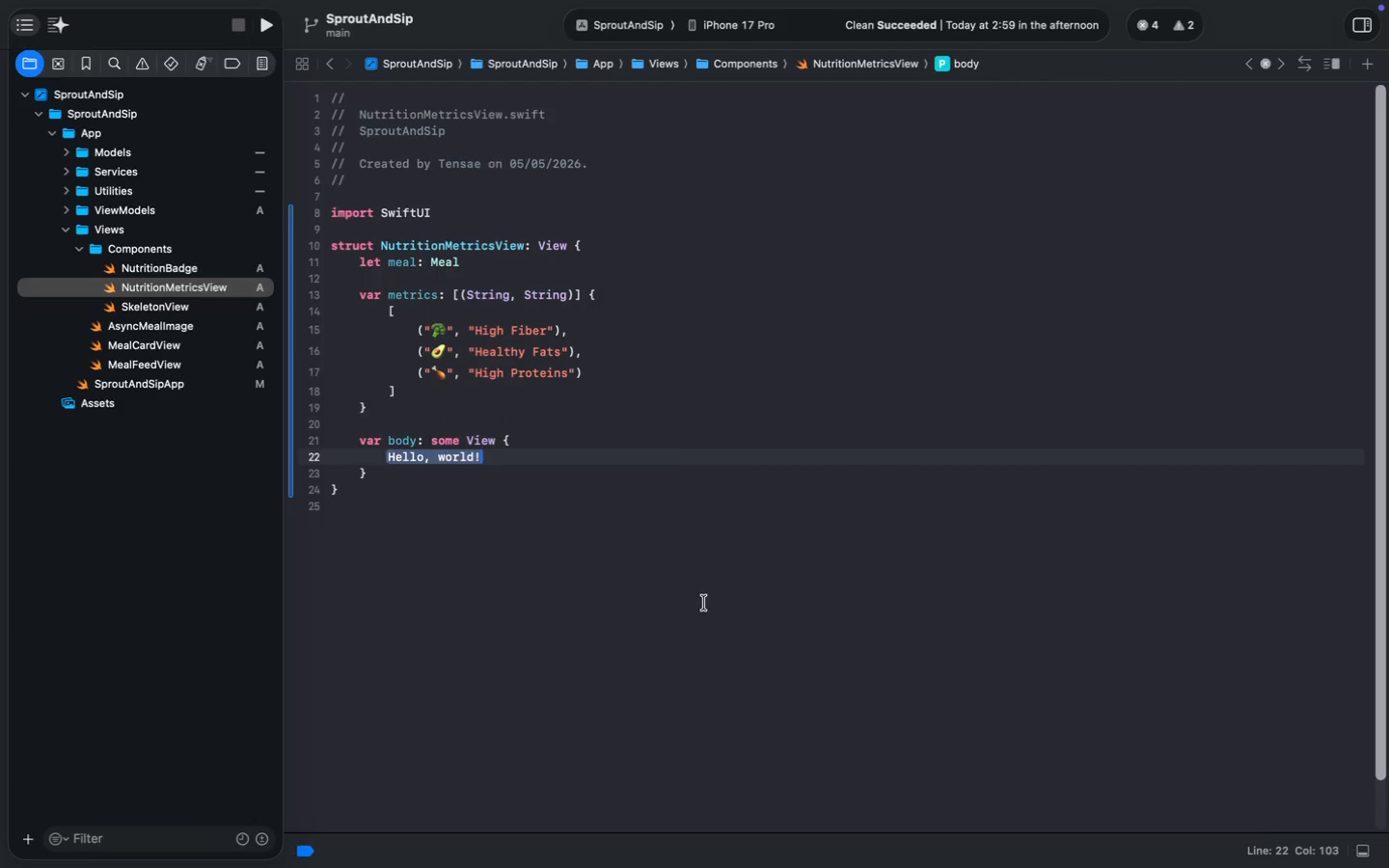 
key(Enter)
 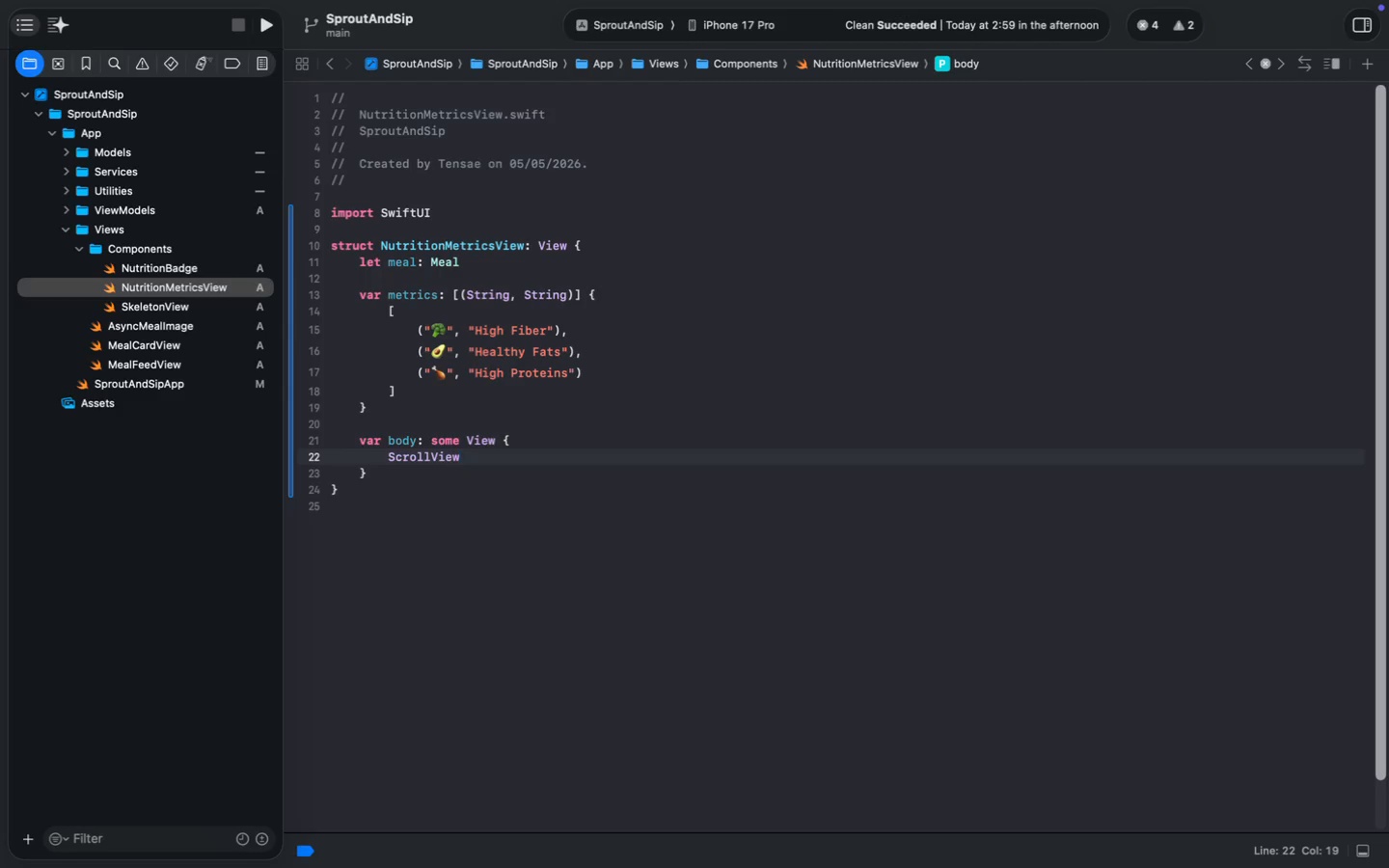 
type((.ho)
 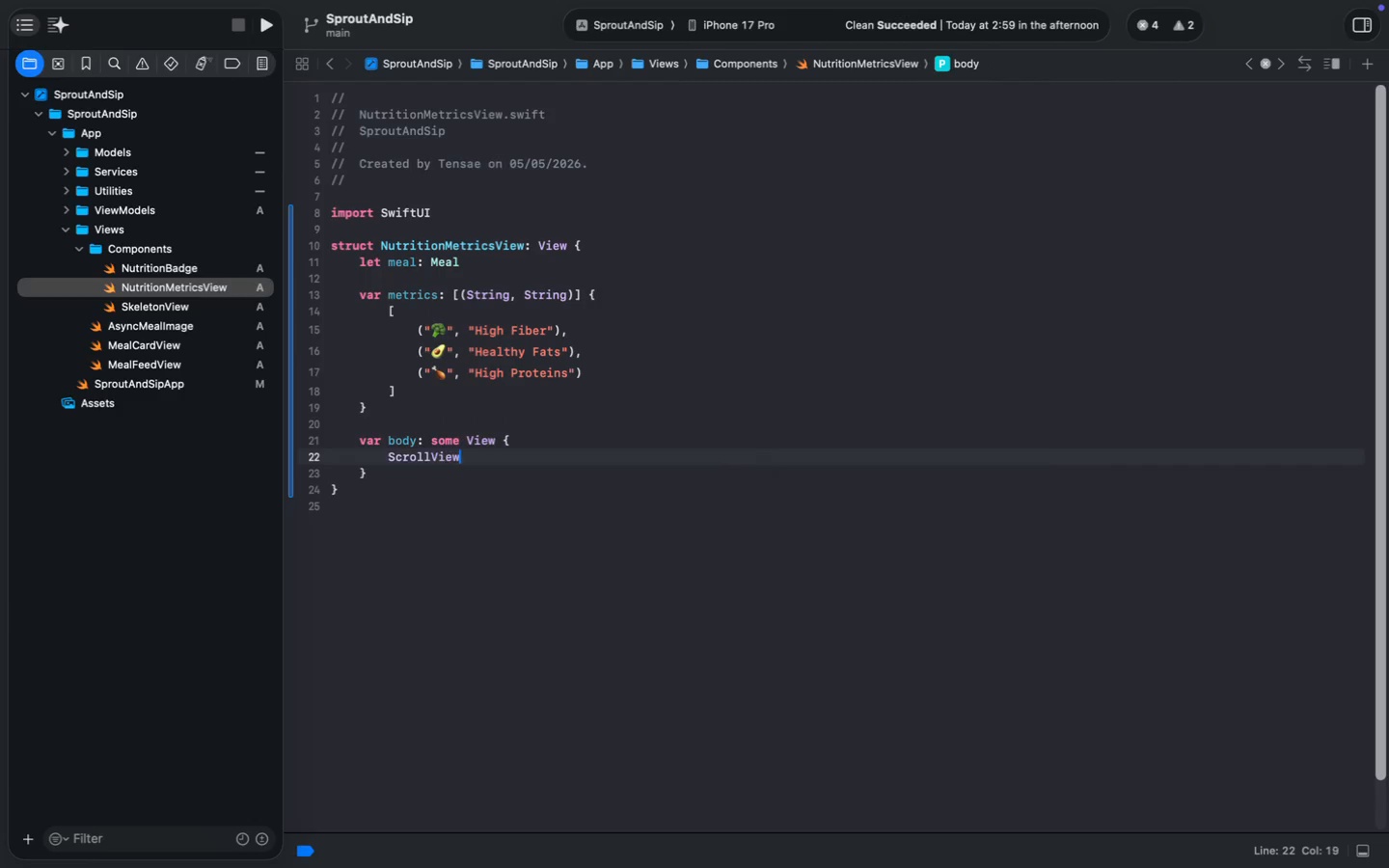 
key(Enter)
 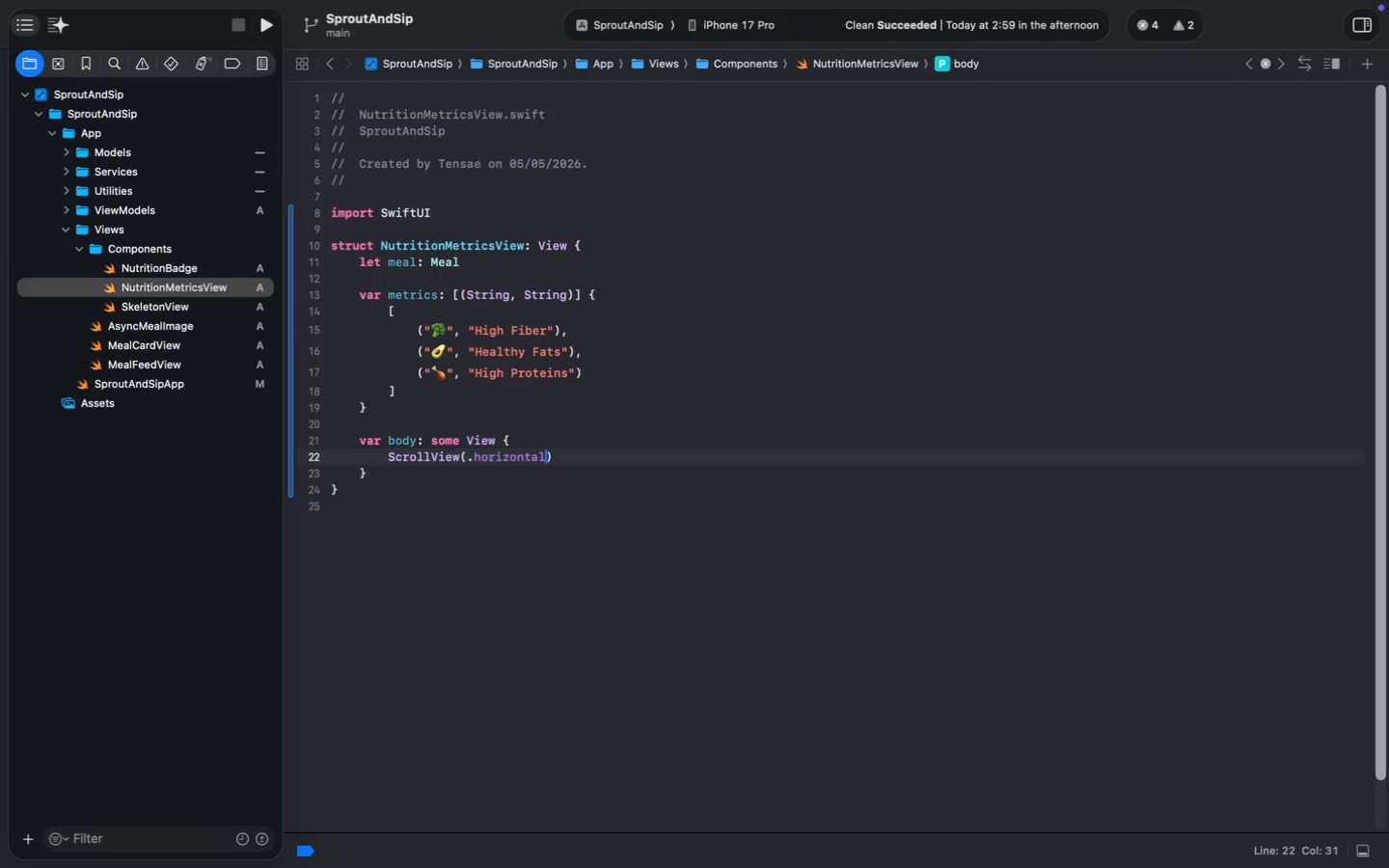 
type(, show)
 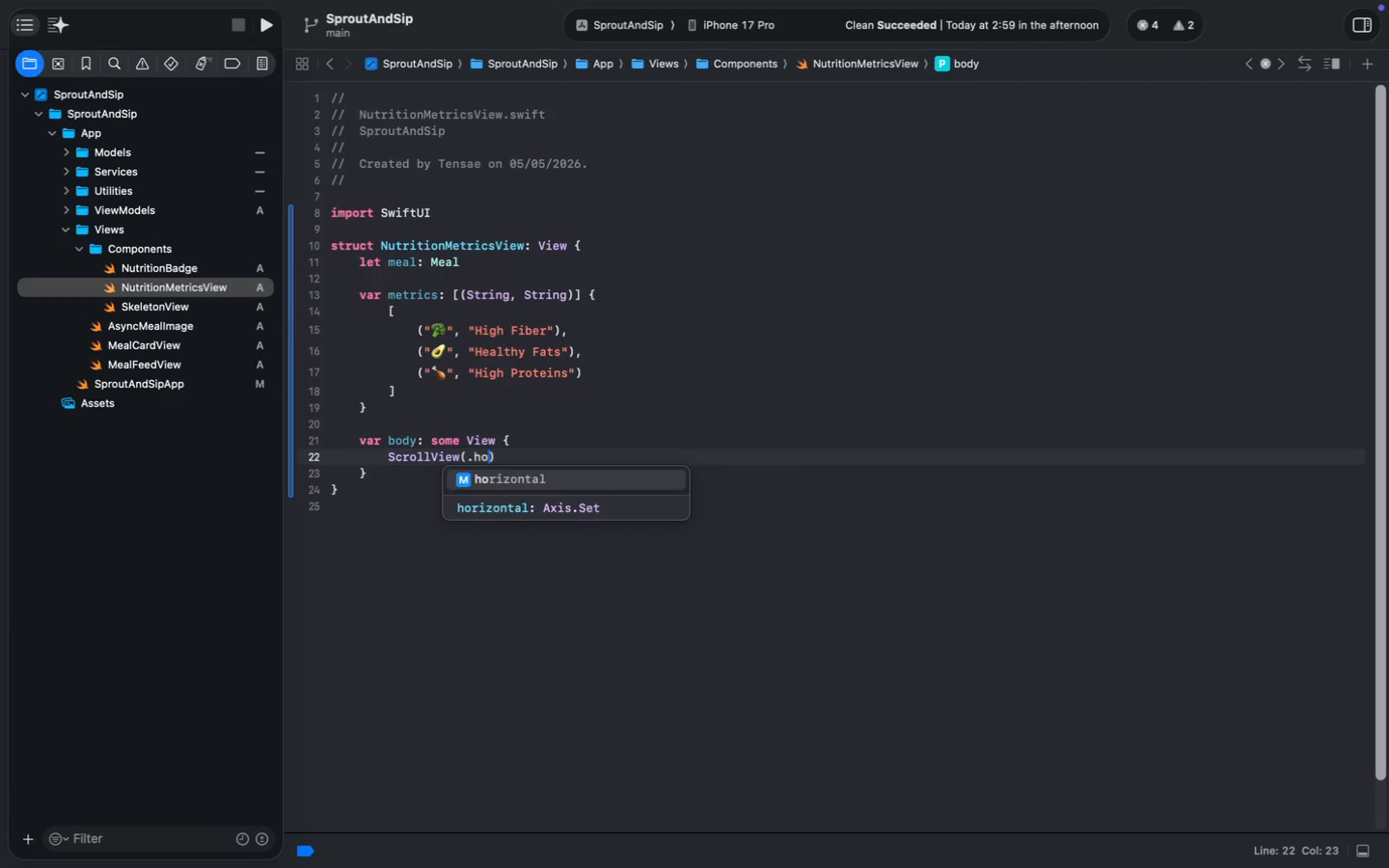 
key(Enter)
 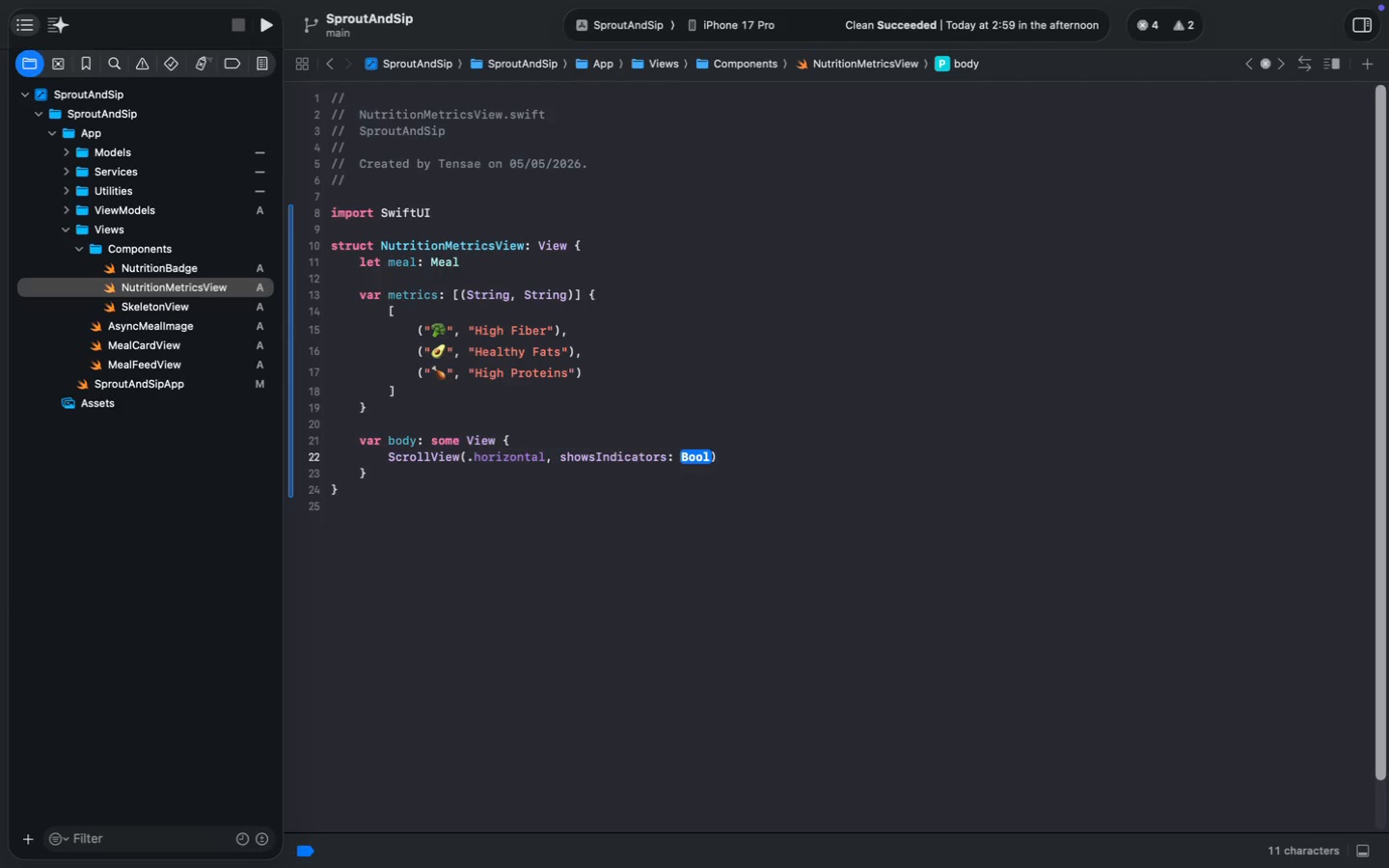 
type(false)
 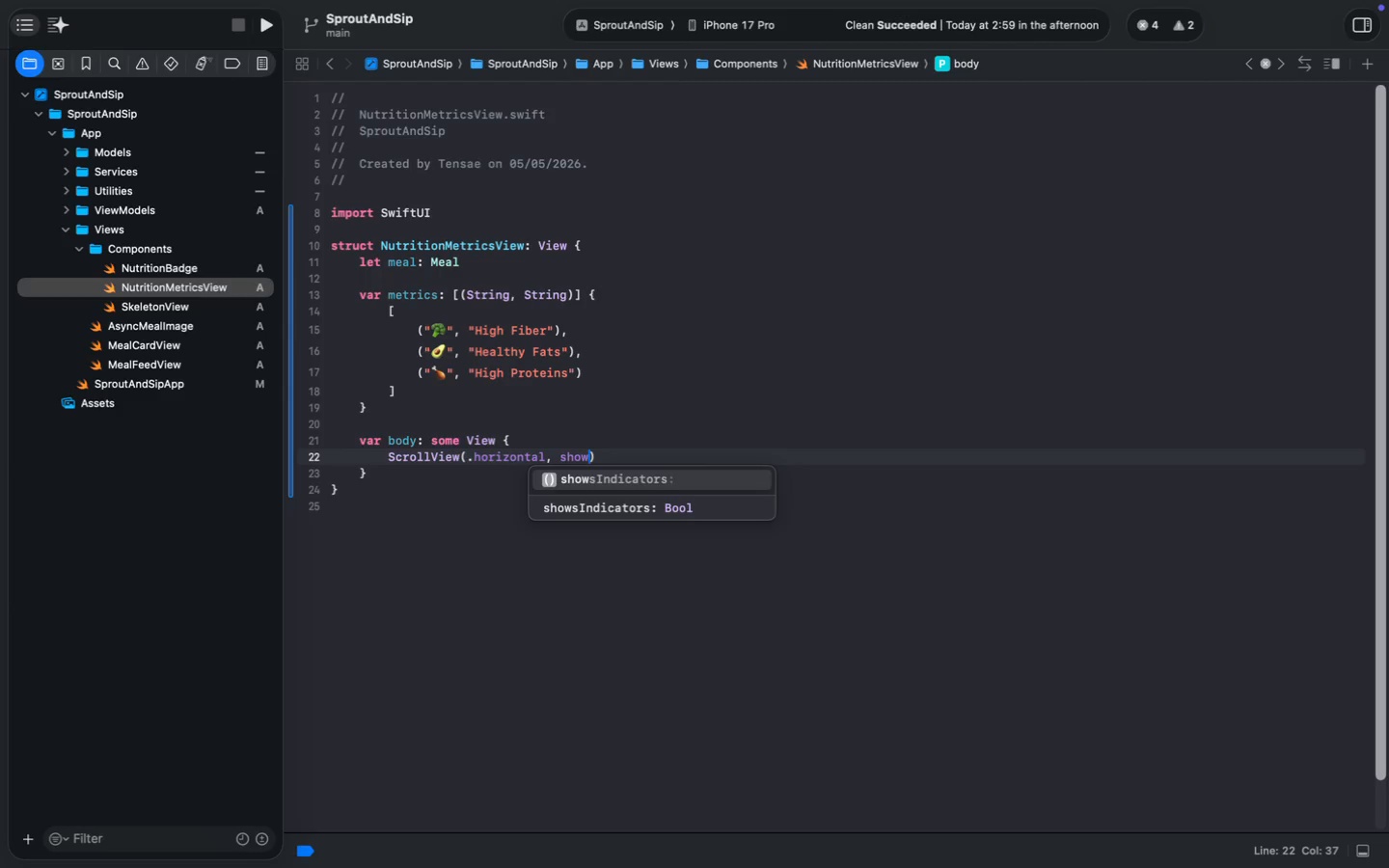 
key(ArrowRight)
 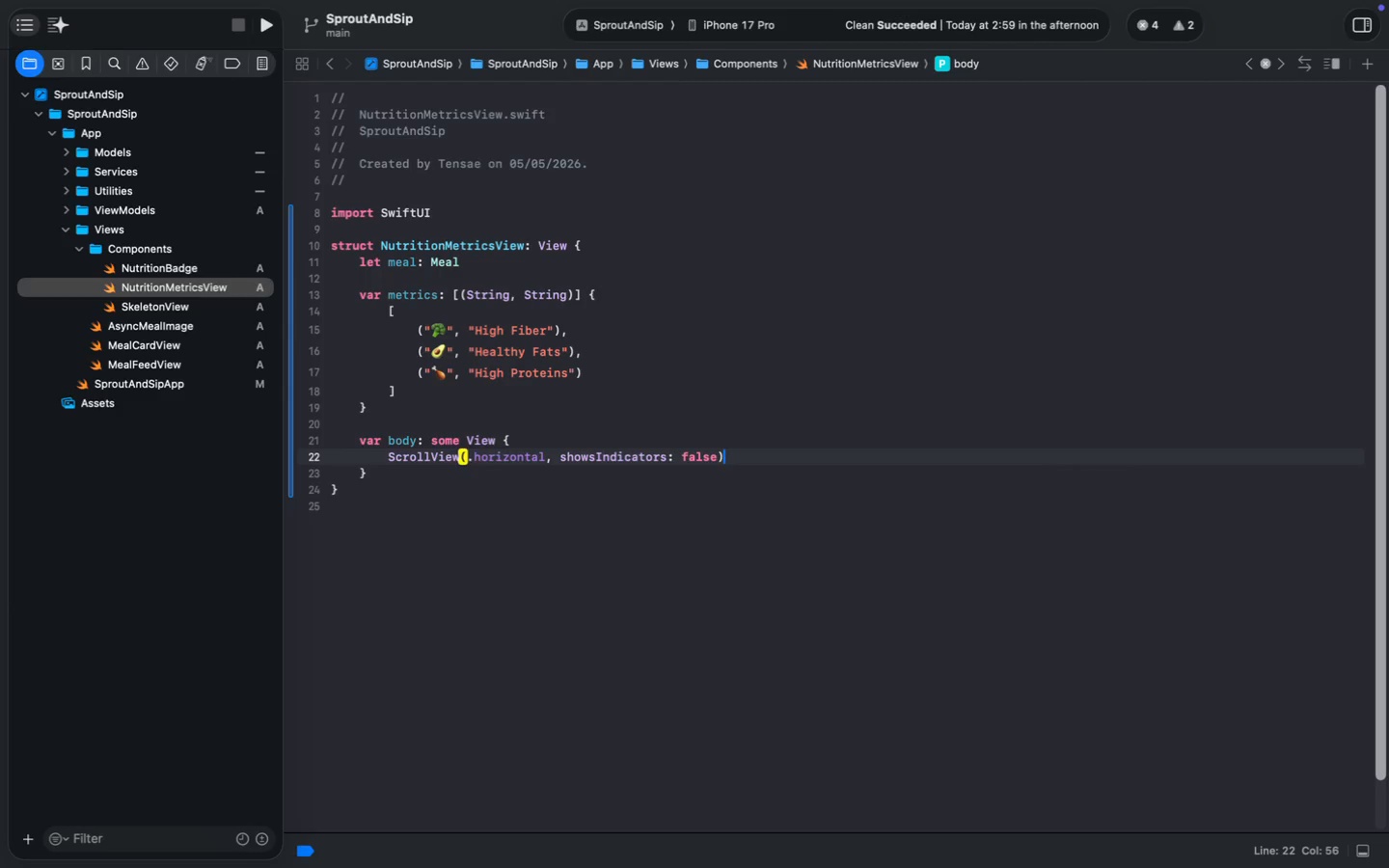 
key(Space)
 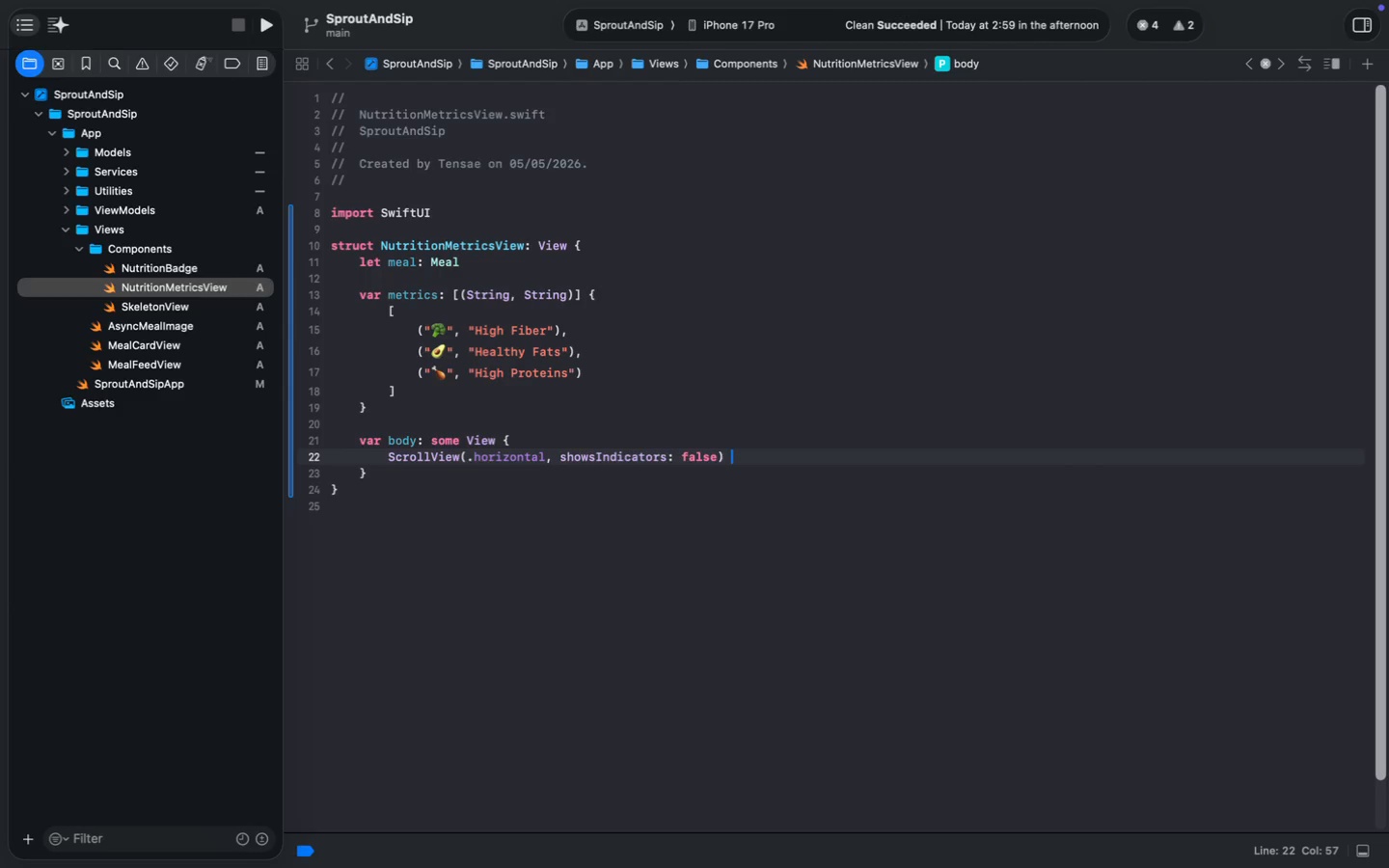 
key(Shift+BracketLeft)
 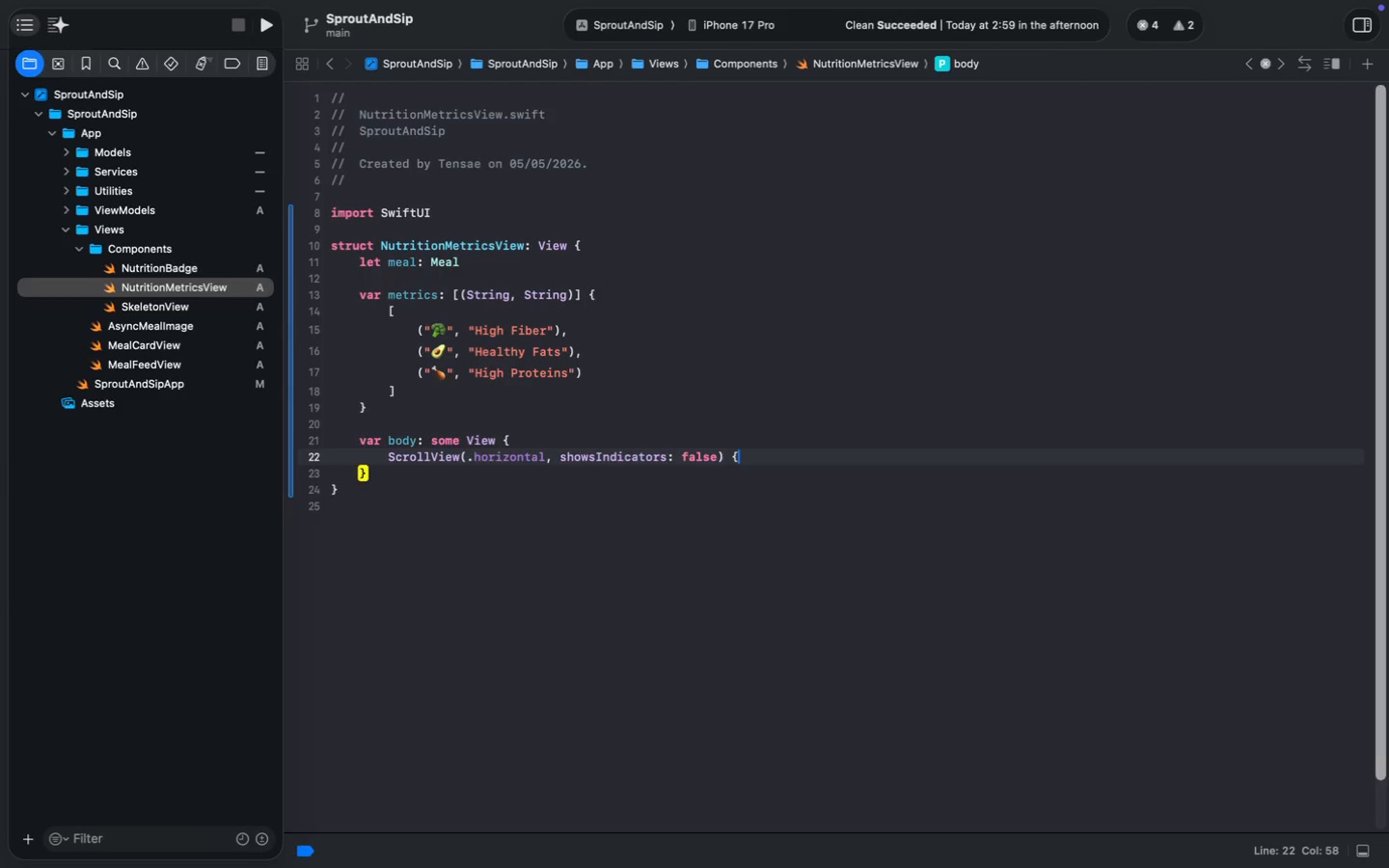 
key(Enter)
 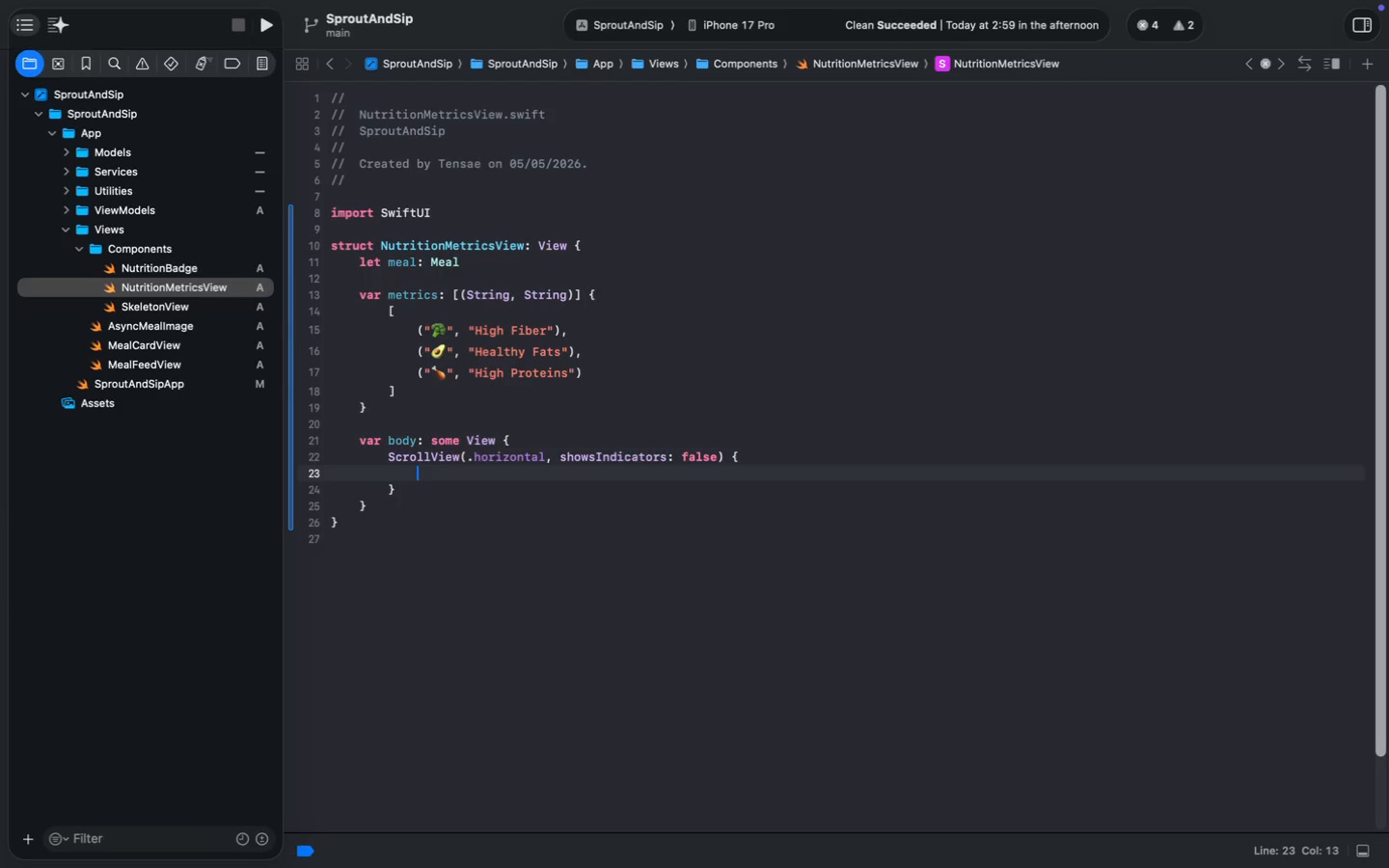 
type(HSt)
 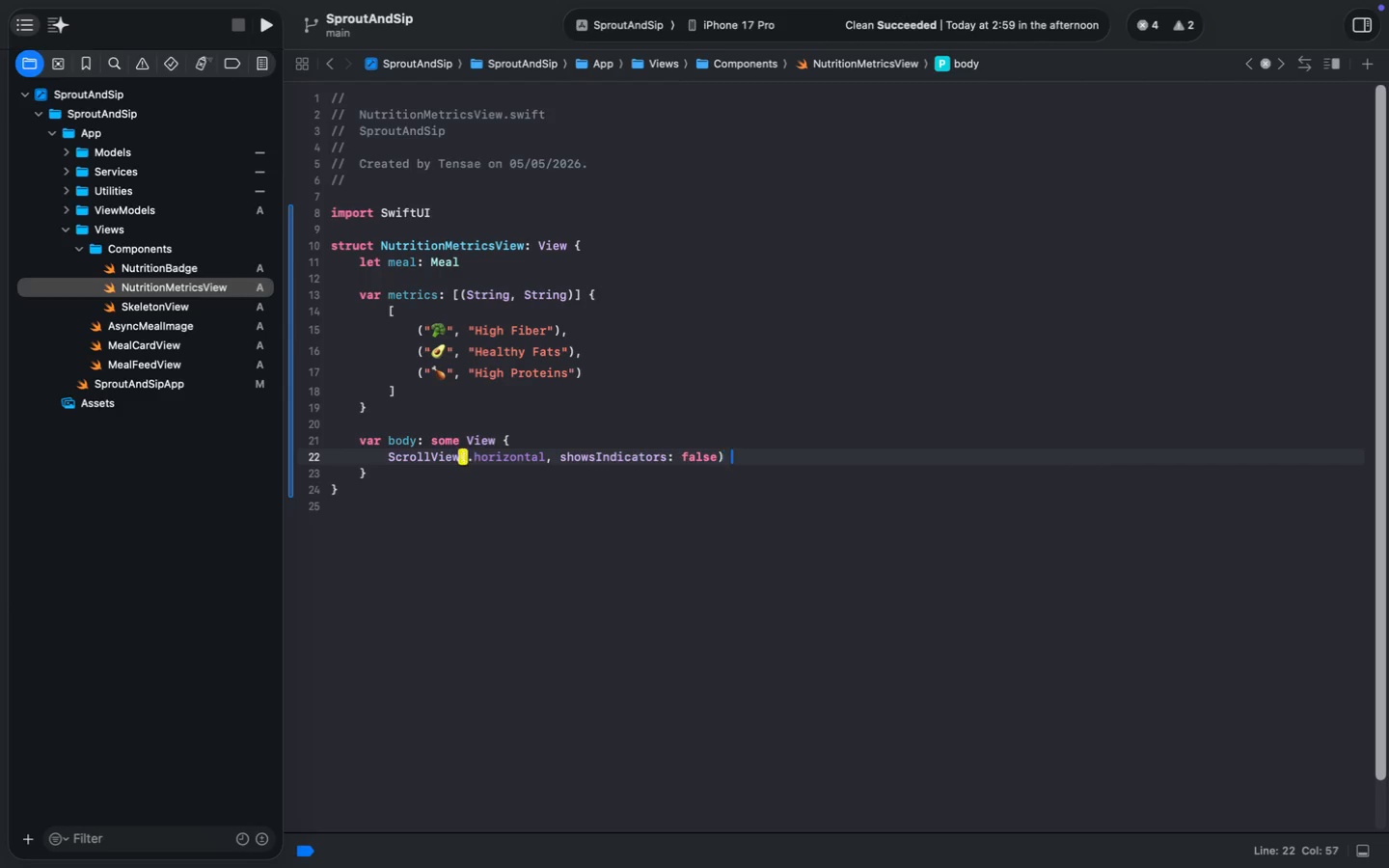 
key(Enter)
 